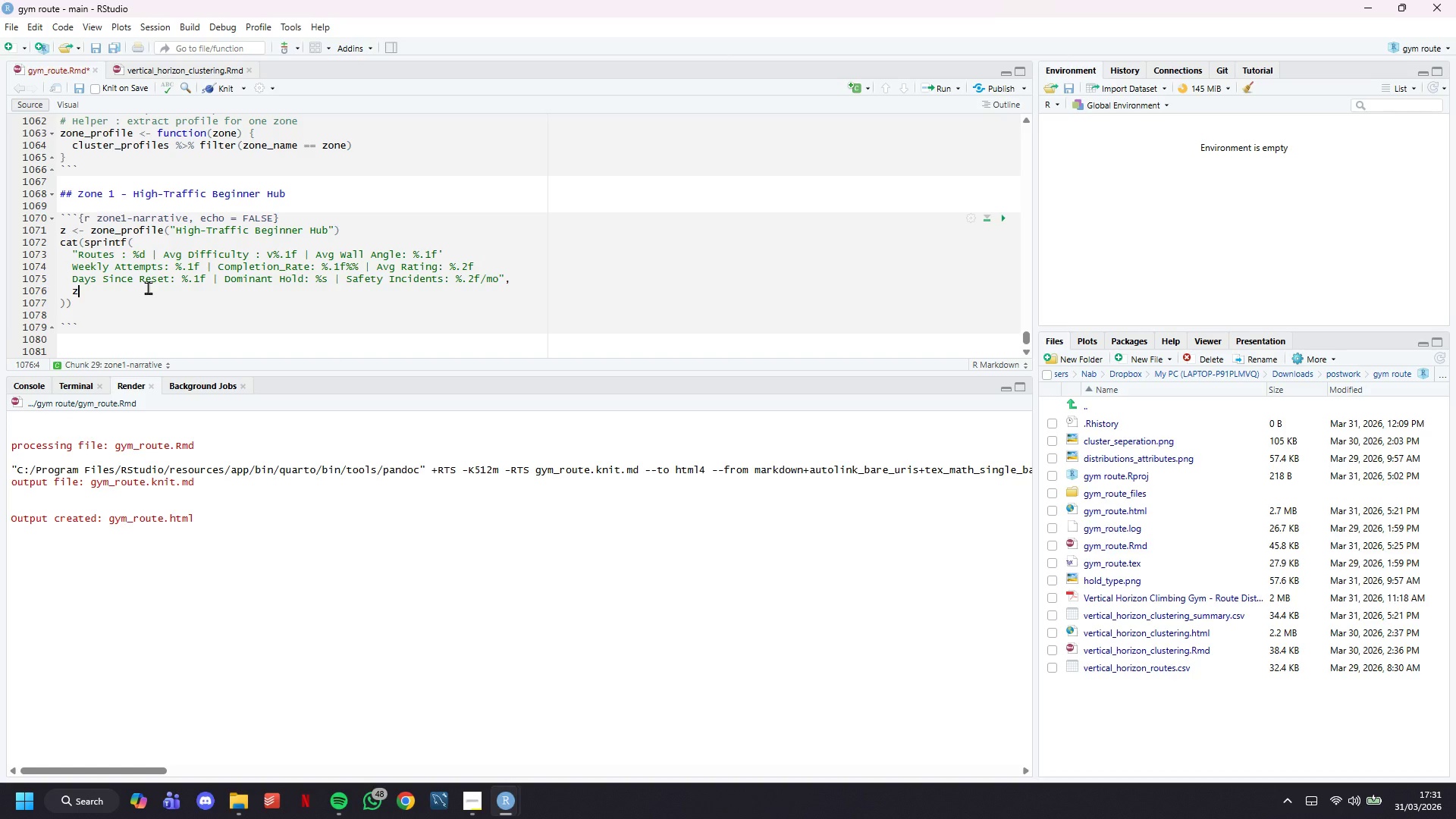 
scroll: coordinate [148, 287], scroll_direction: down, amount: 3.0
 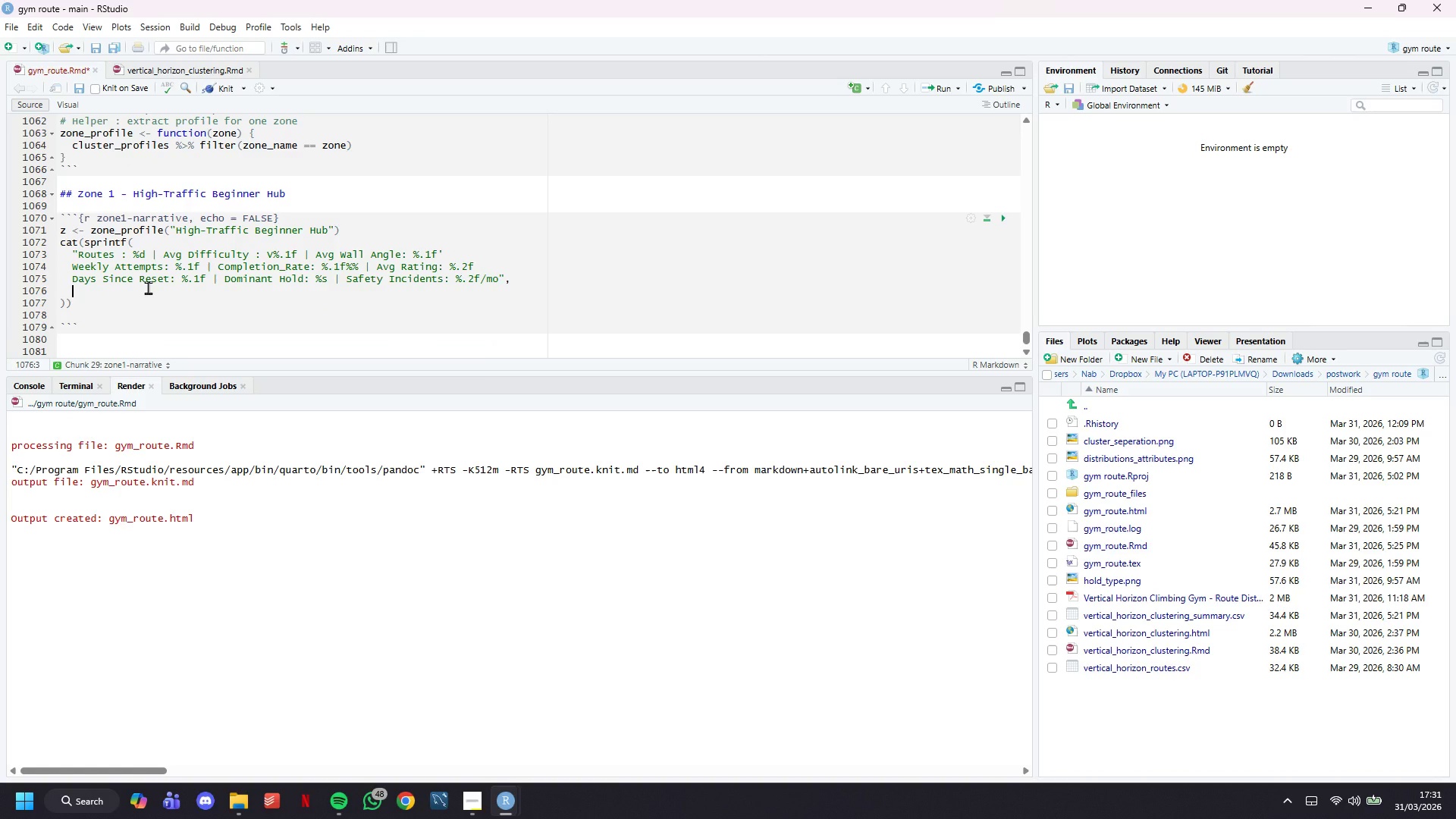 
type($n_routes, z$avg_difficulty, z$avg_wall_n)
key(Backspace)
type(anglke)
key(Backspace)
key(Backspace)
type(e,)
 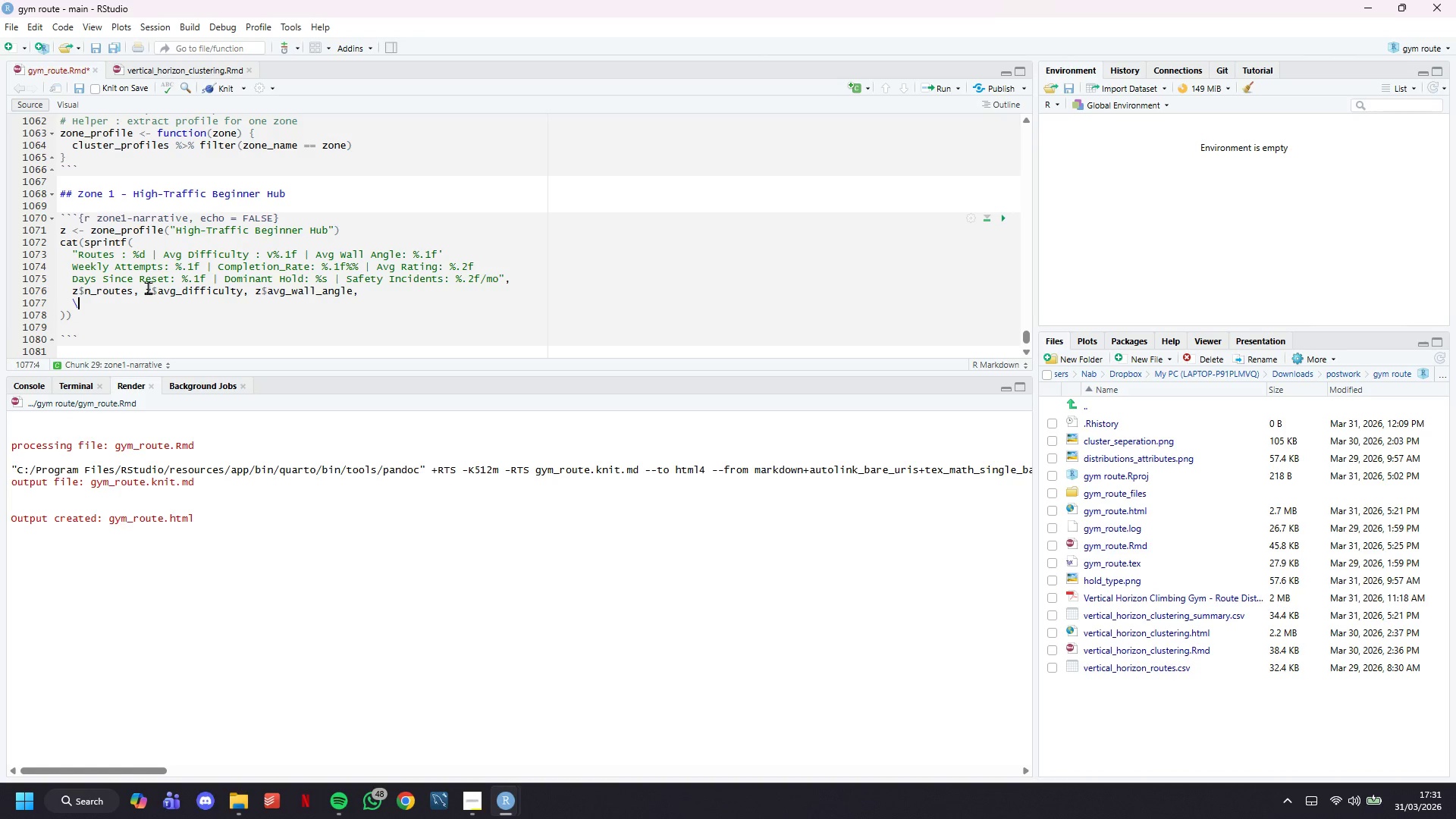 
 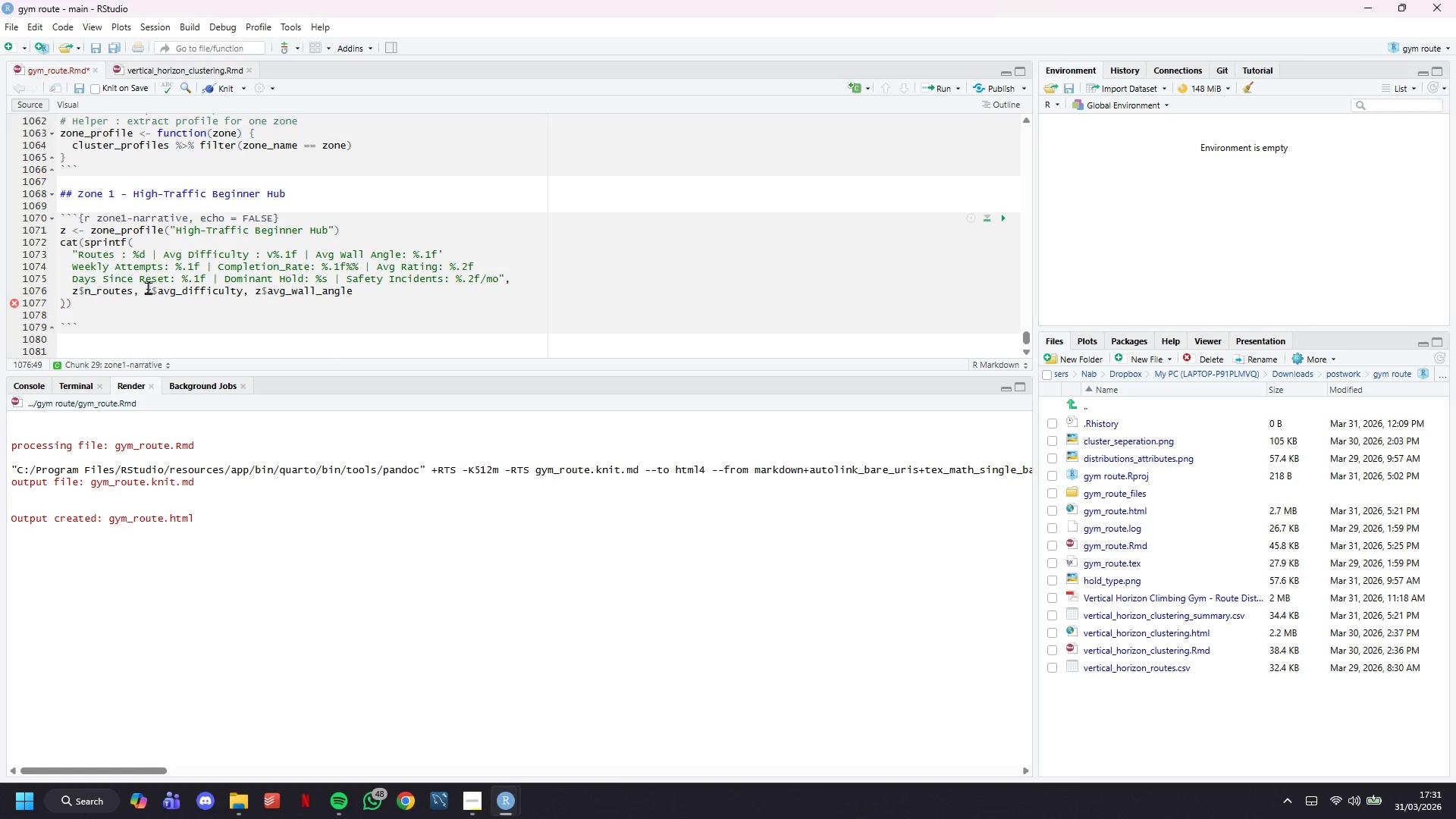 
key(Enter)
 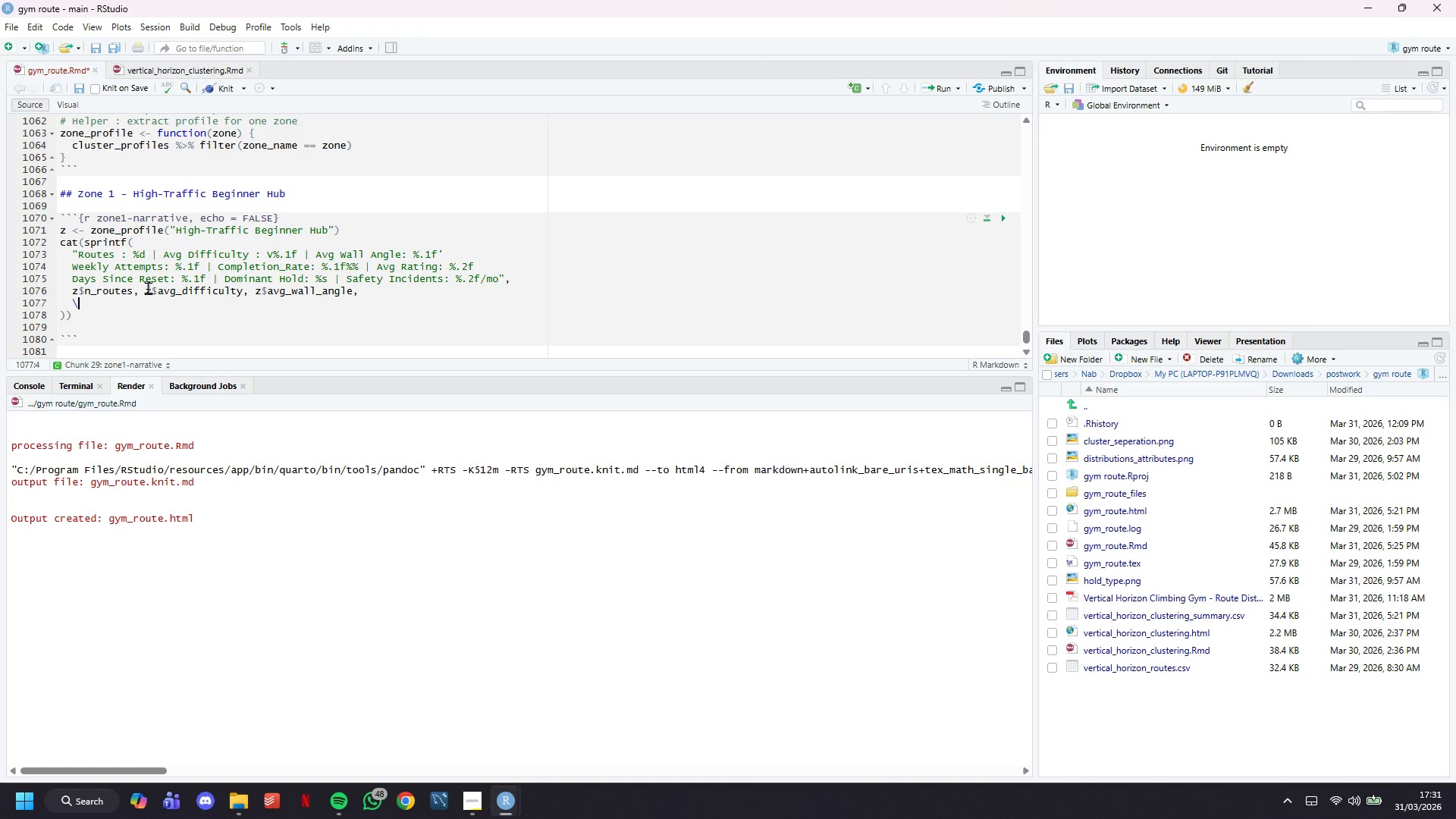 
type(\)
key(Backspace)
type(z$avg_weekly_attempts,)
 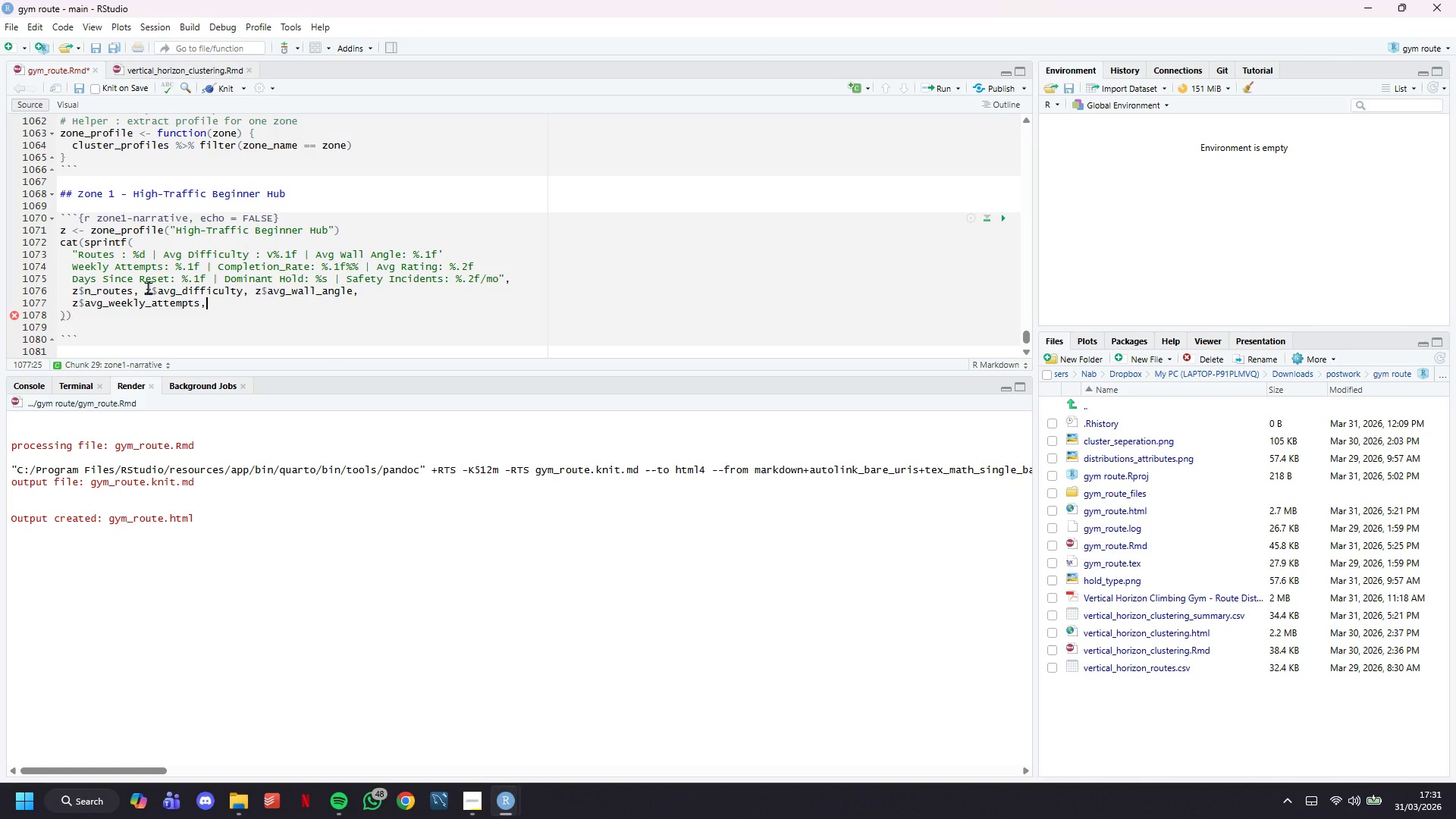 
wait(22.91)
 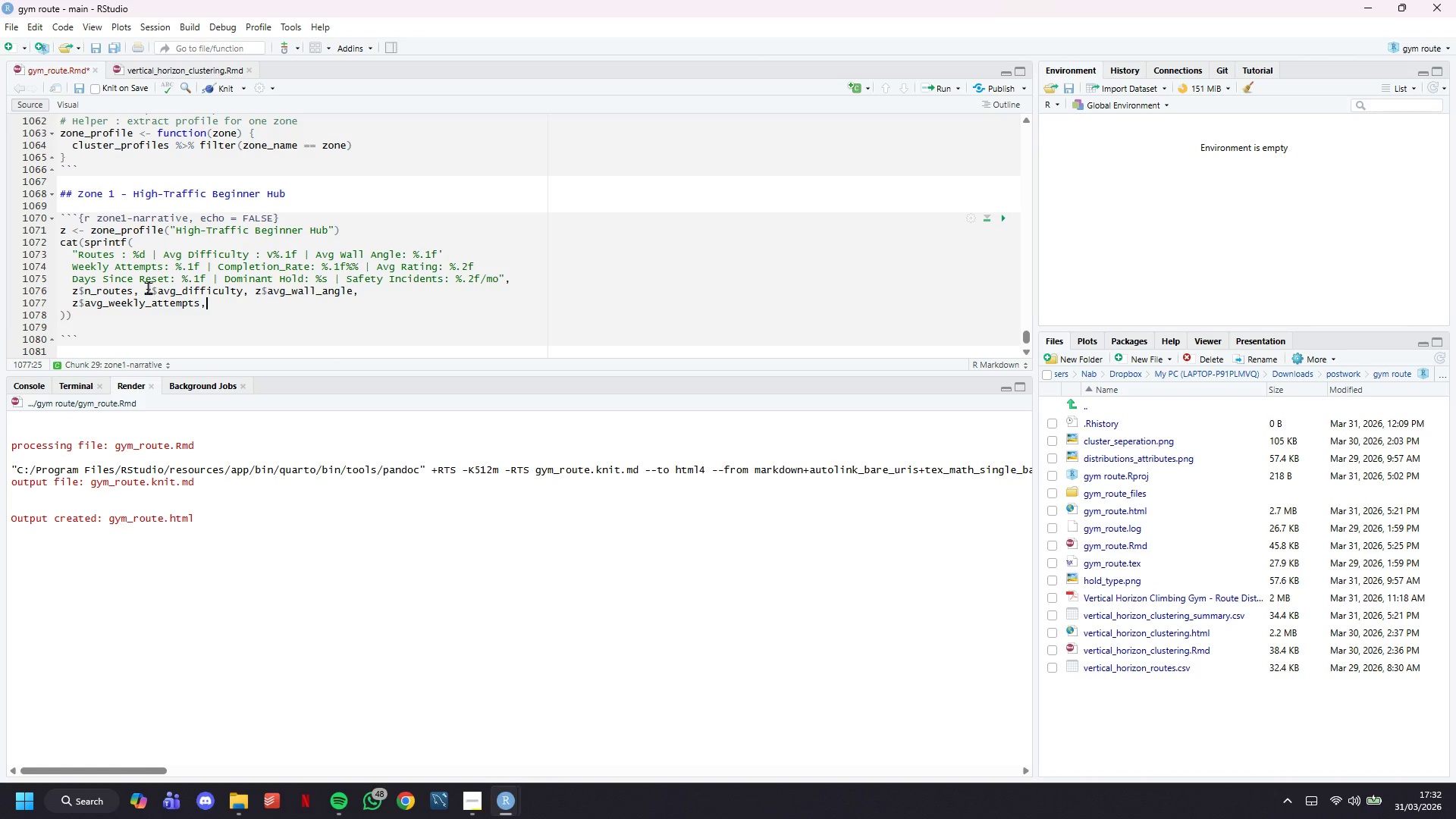 
type( z$avg_completion_rate * 100, z$avg_rating,)
 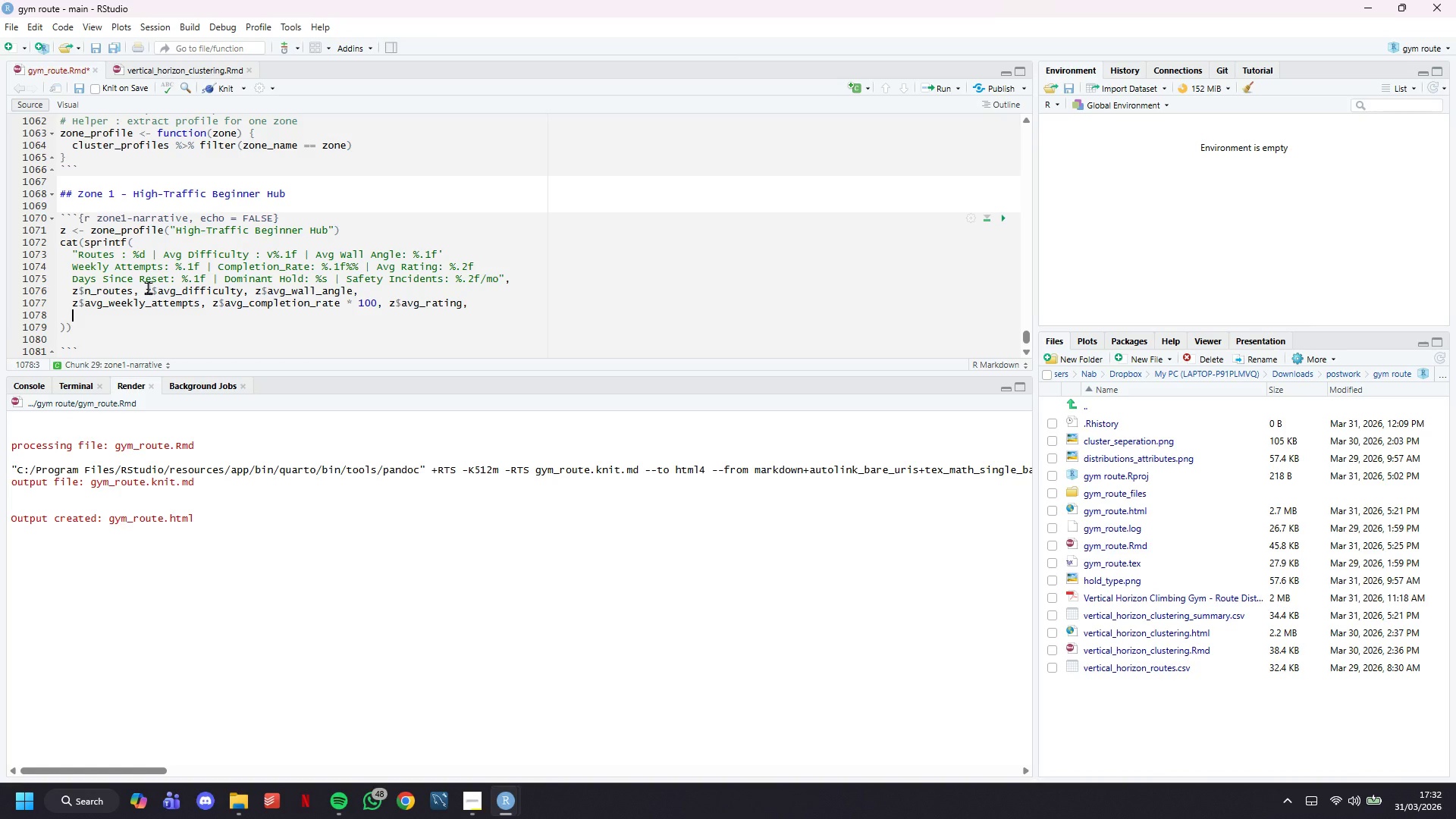 
 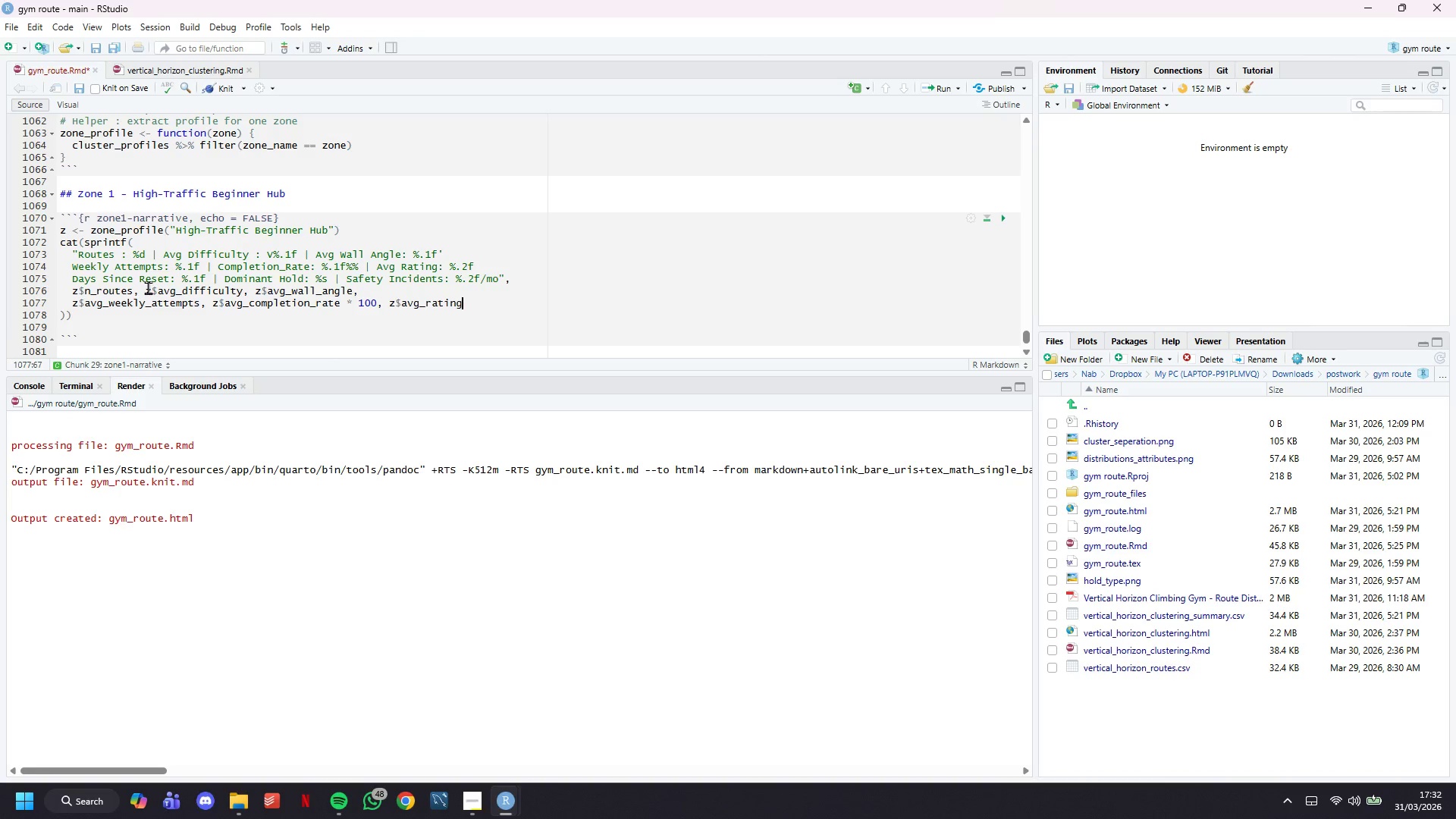 
key(Enter)
 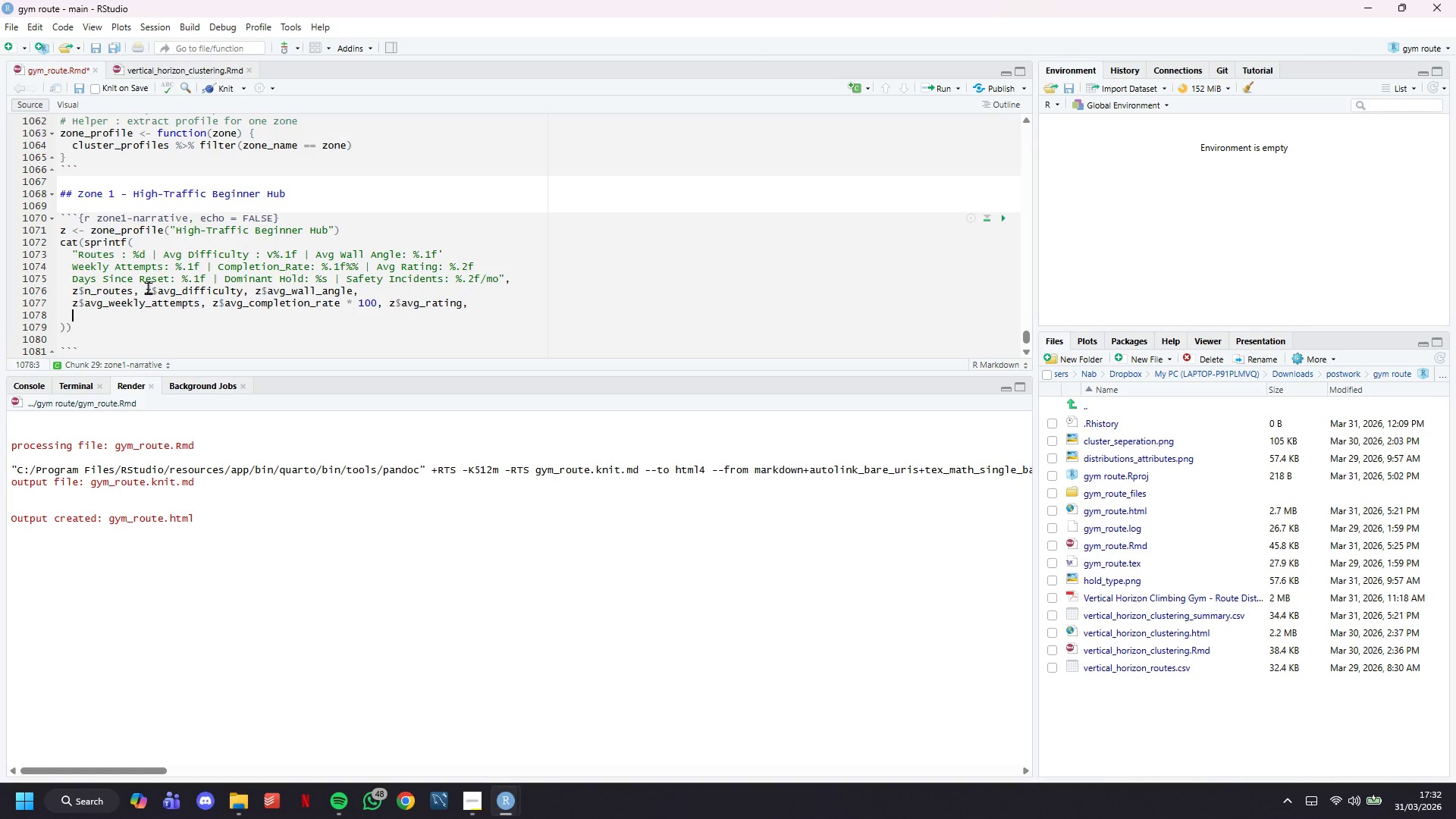 
type(z$avg_days_reset, z$s)
key(Backspace)
type(top_hold_type, z$avg_safety_incidents)
 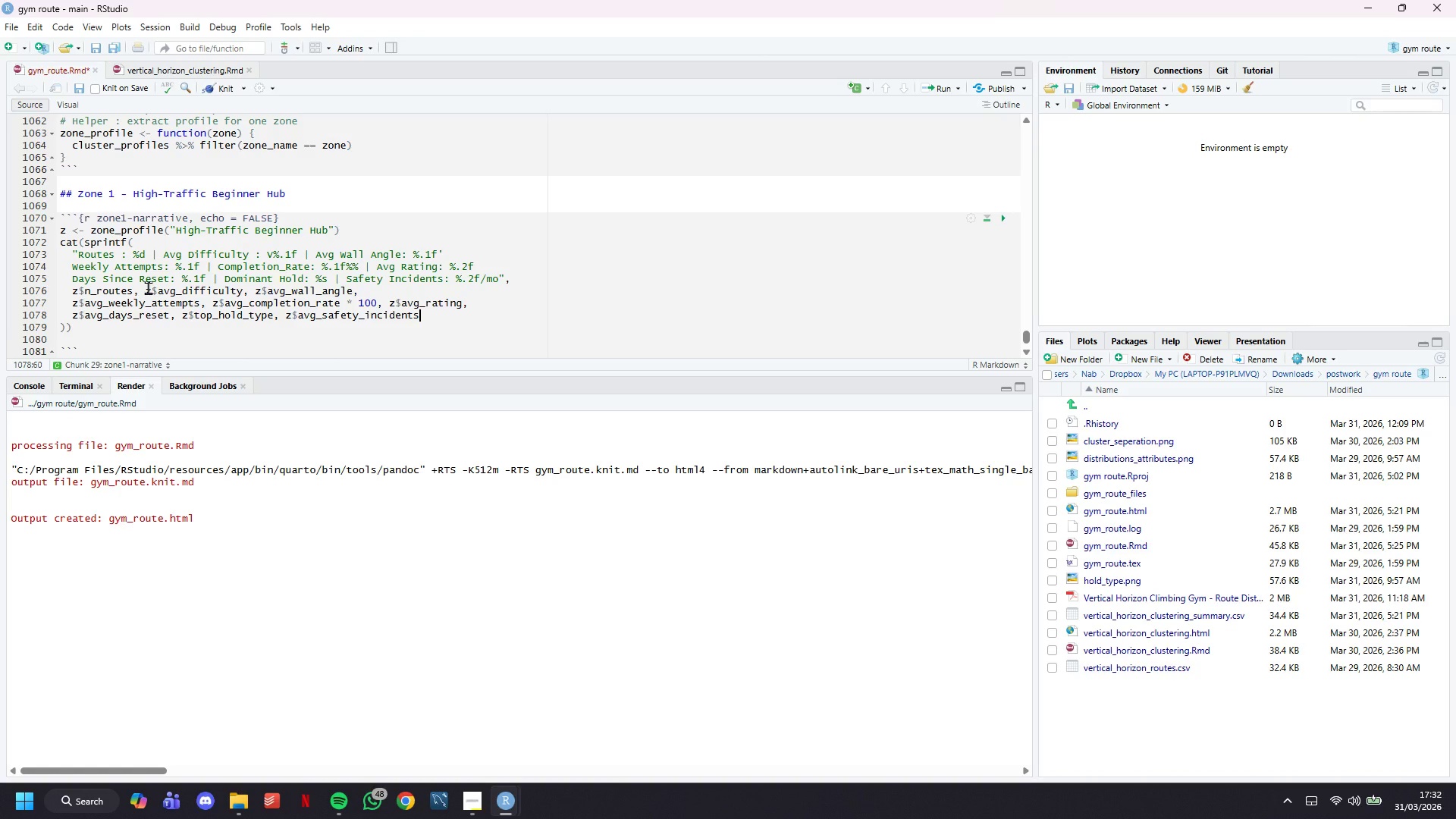 
key(ArrowDown)
 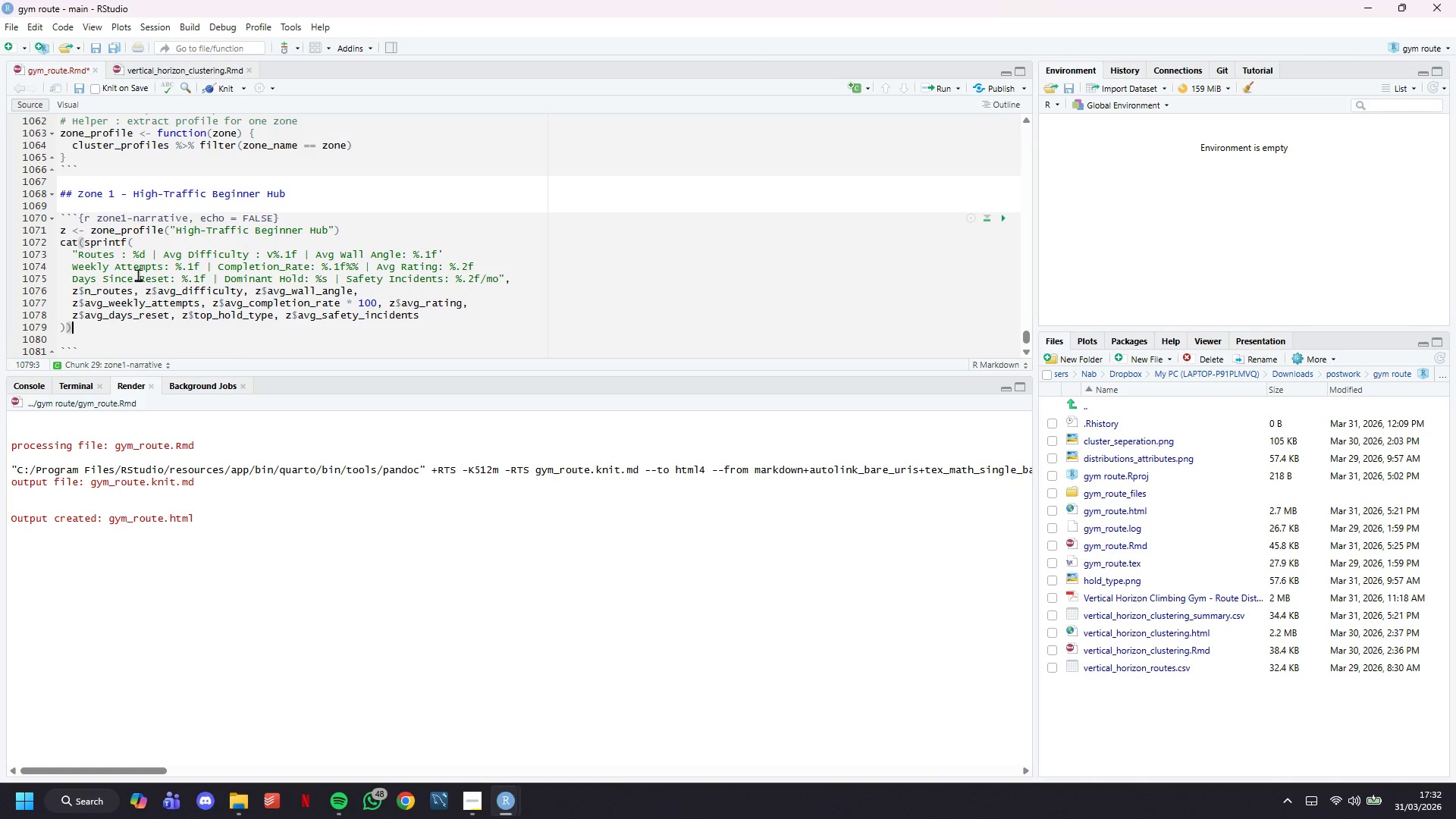 
key(Control+S)
 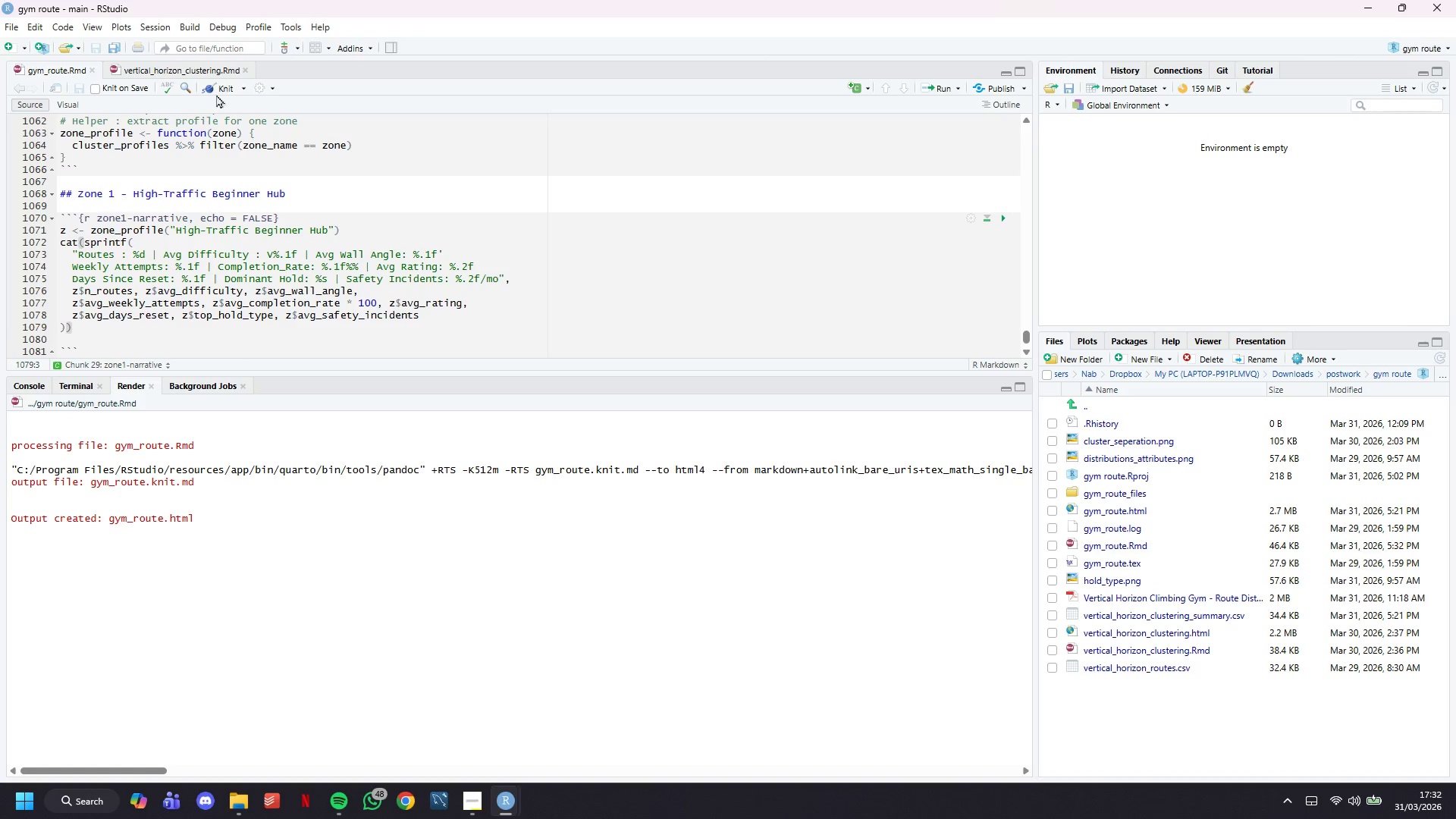 
left_click([218, 88])
 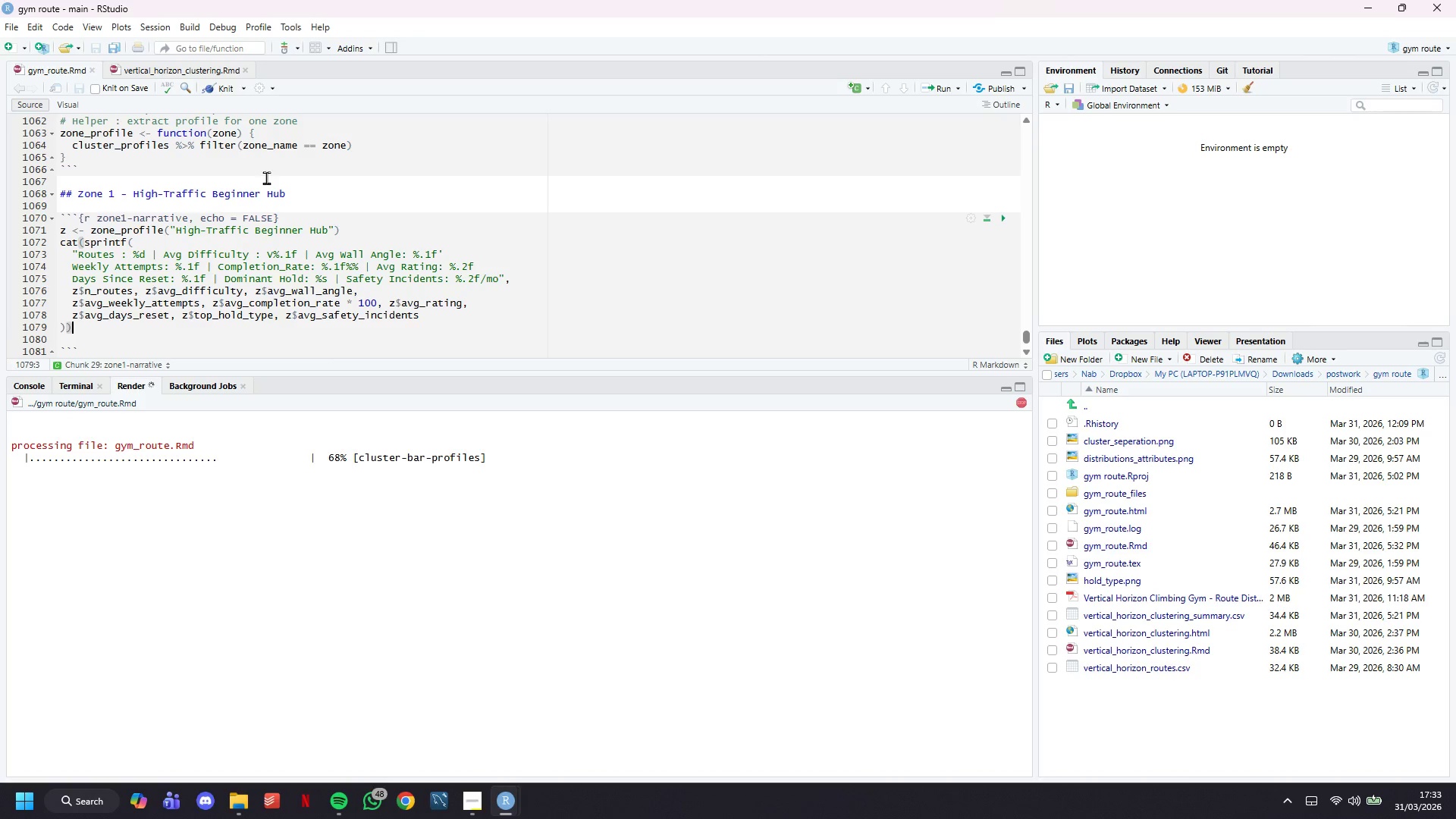 
wait(25.61)
 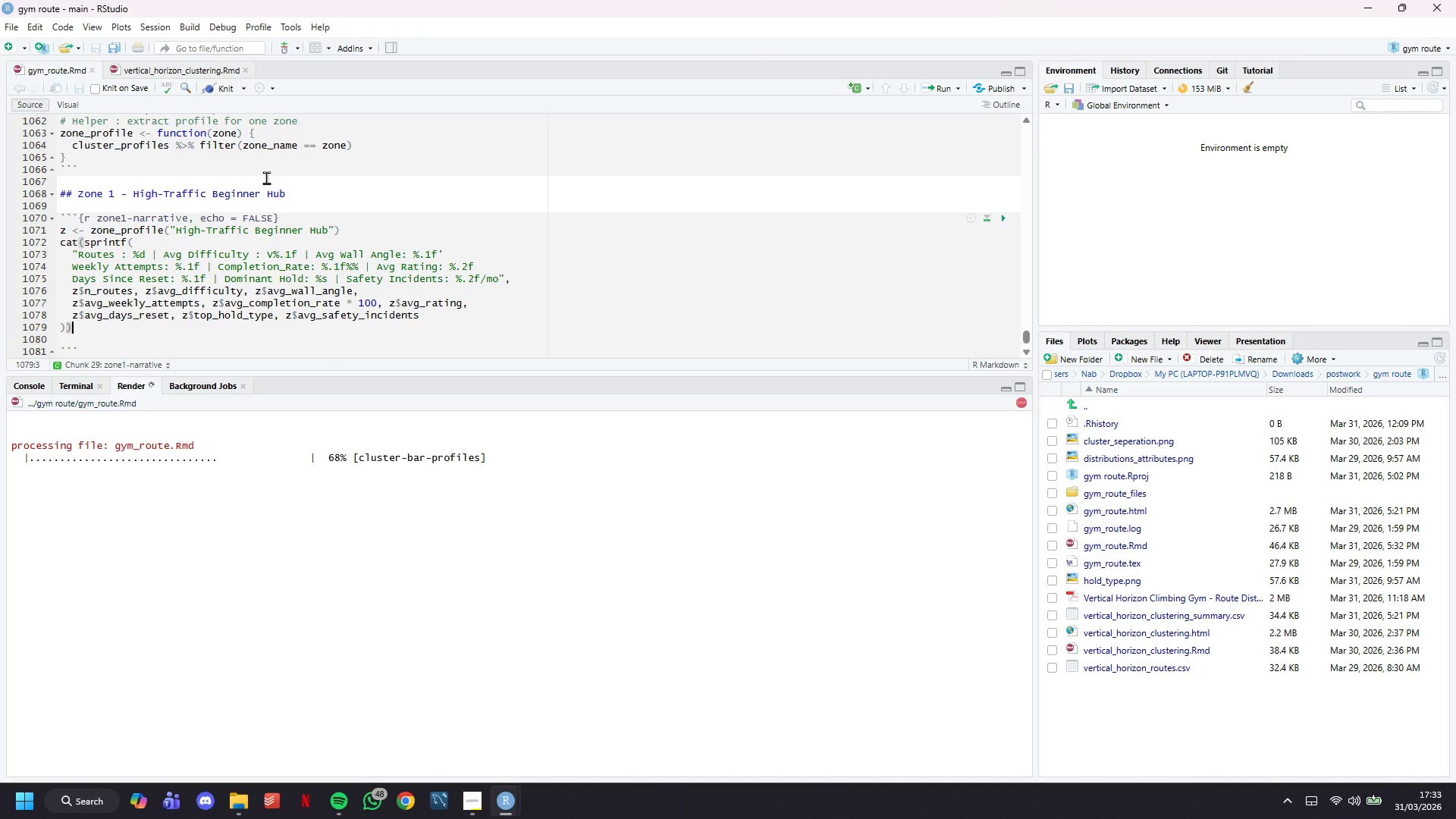 
left_click([1370, 9])
 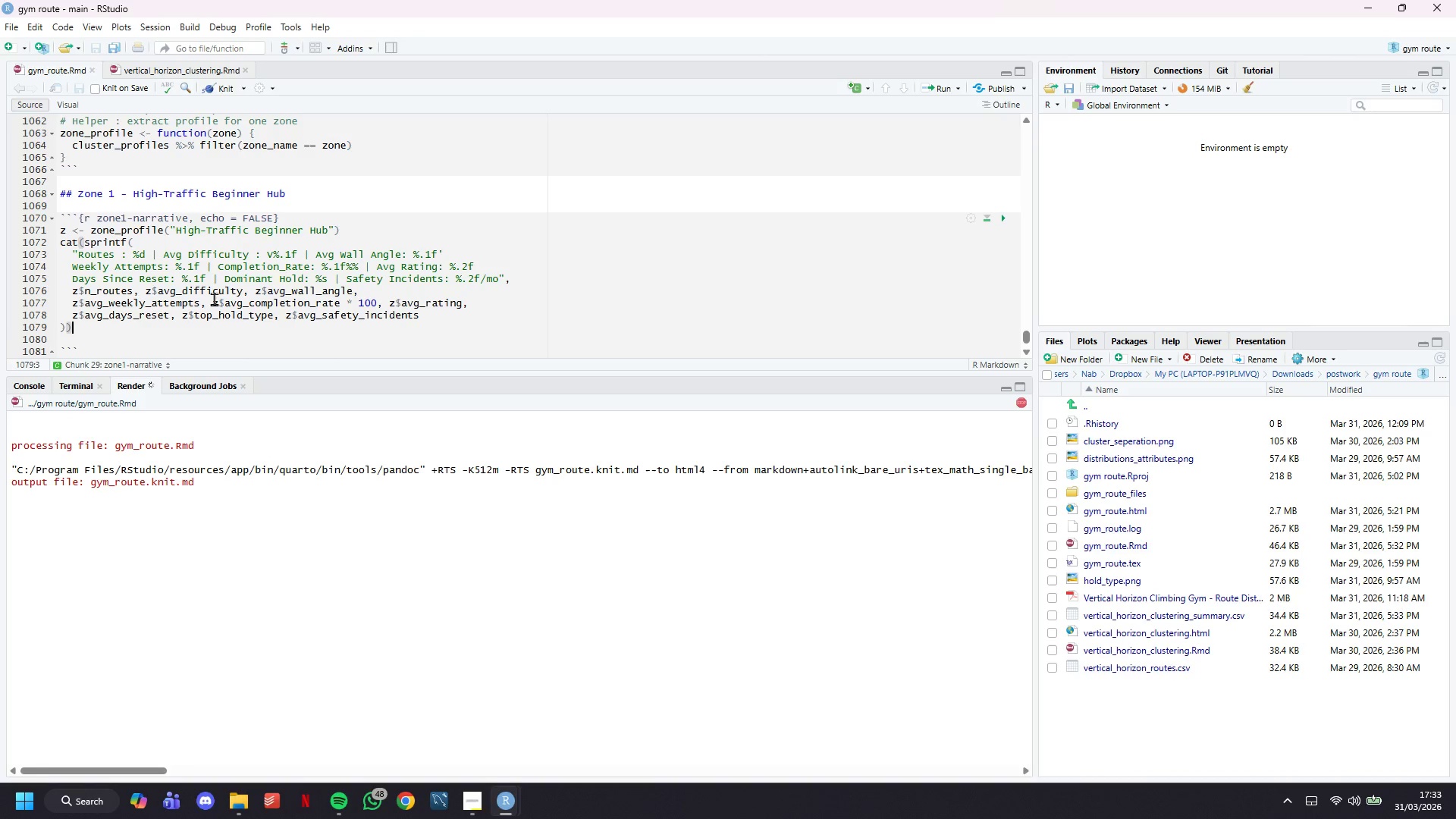 
wait(12.45)
 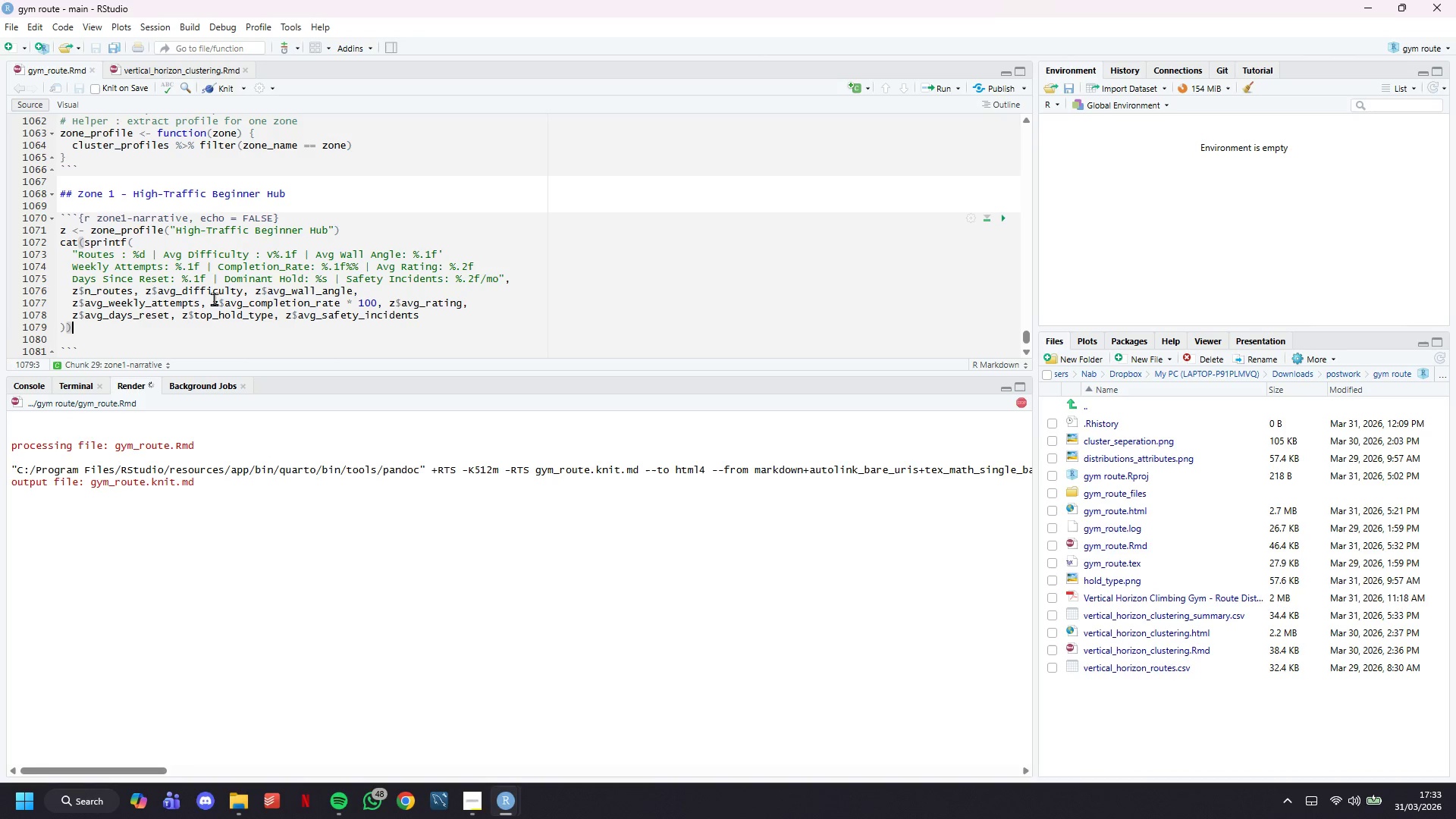 
left_click([399, 479])
 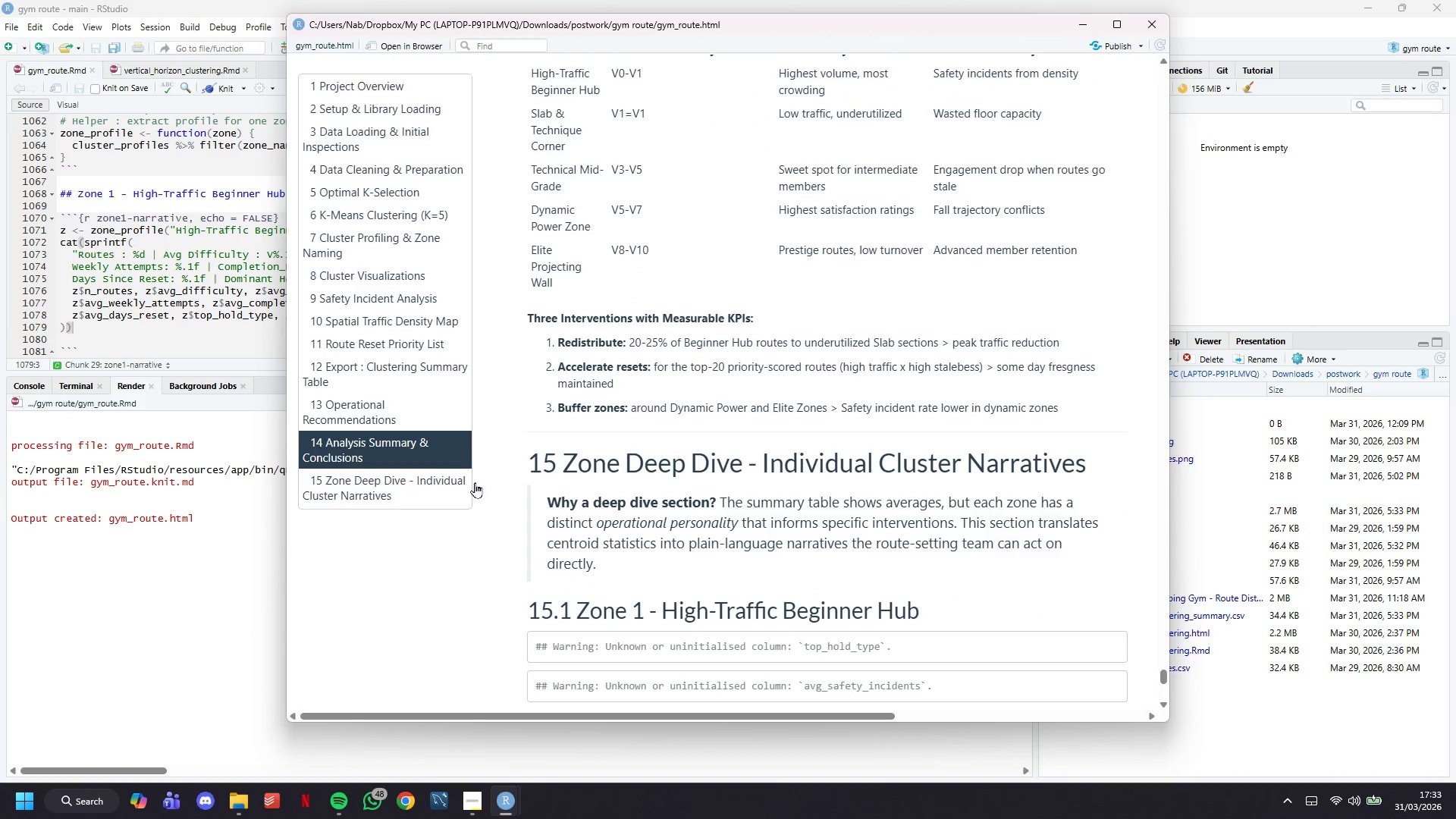 
scroll: coordinate [667, 495], scroll_direction: down, amount: 2.0
 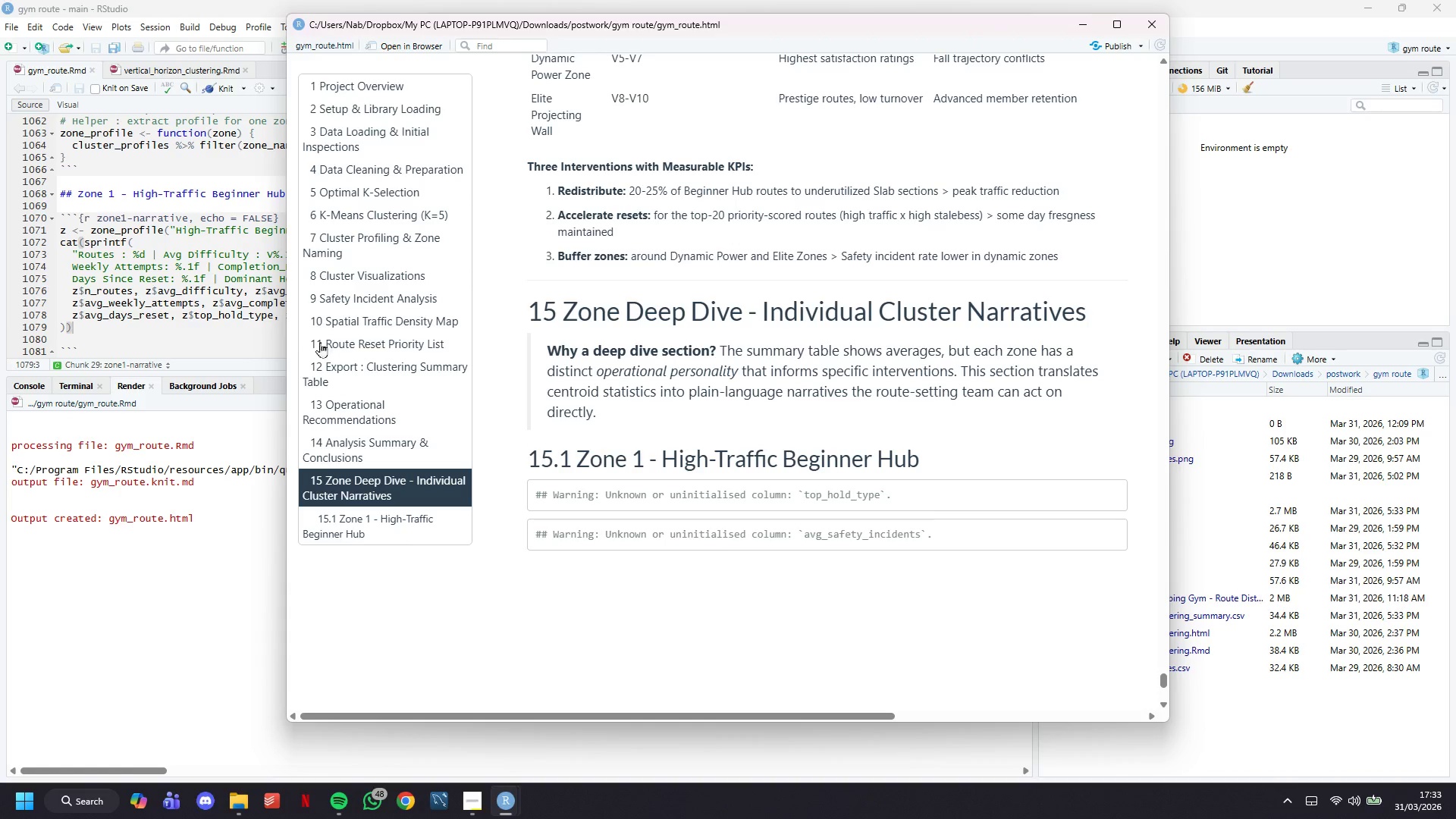 
left_click([229, 318])
 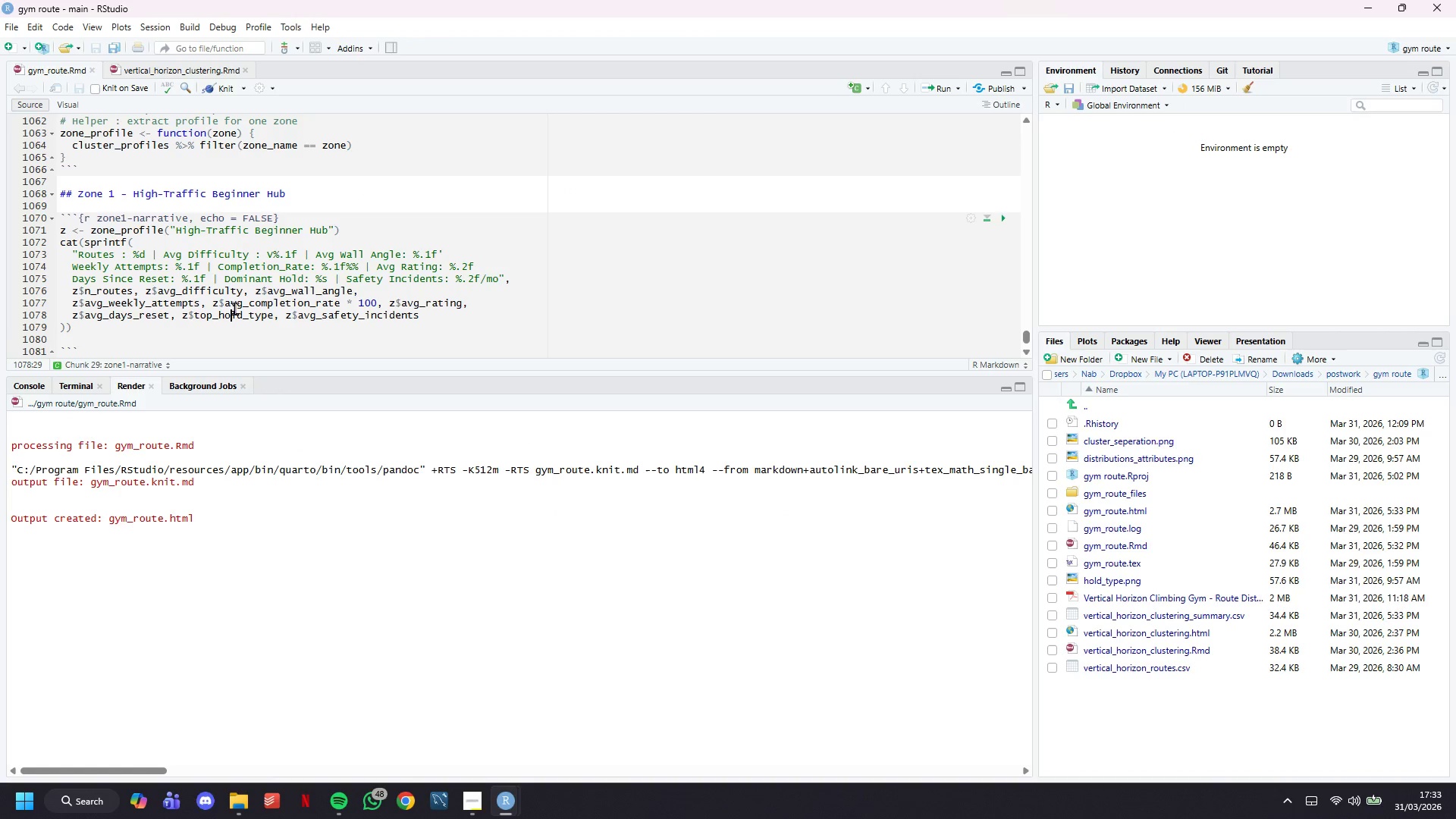 
scroll: coordinate [234, 308], scroll_direction: up, amount: 6.0
 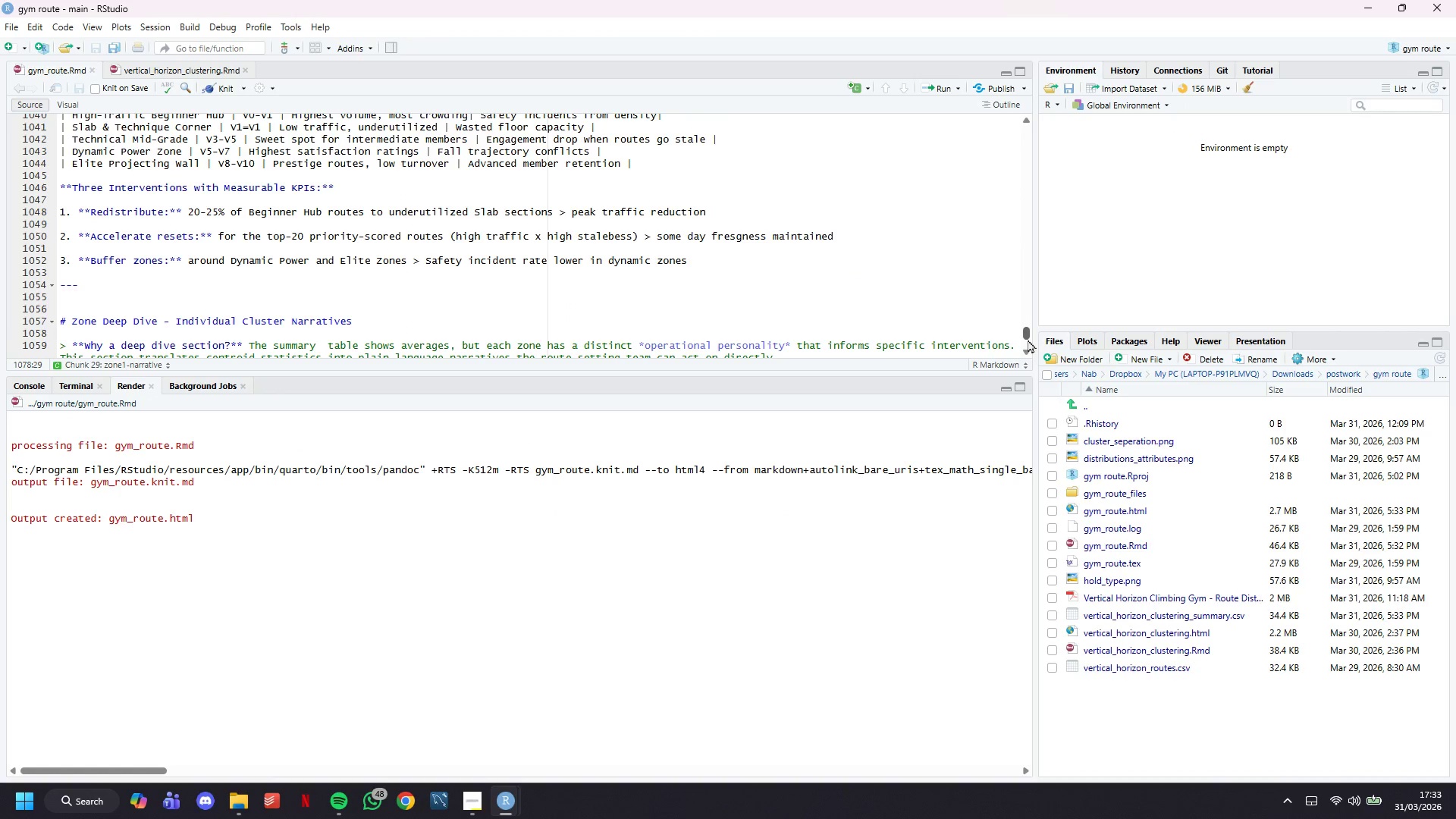 
left_click_drag(start_coordinate=[1026, 338], to_coordinate=[1047, 109])
 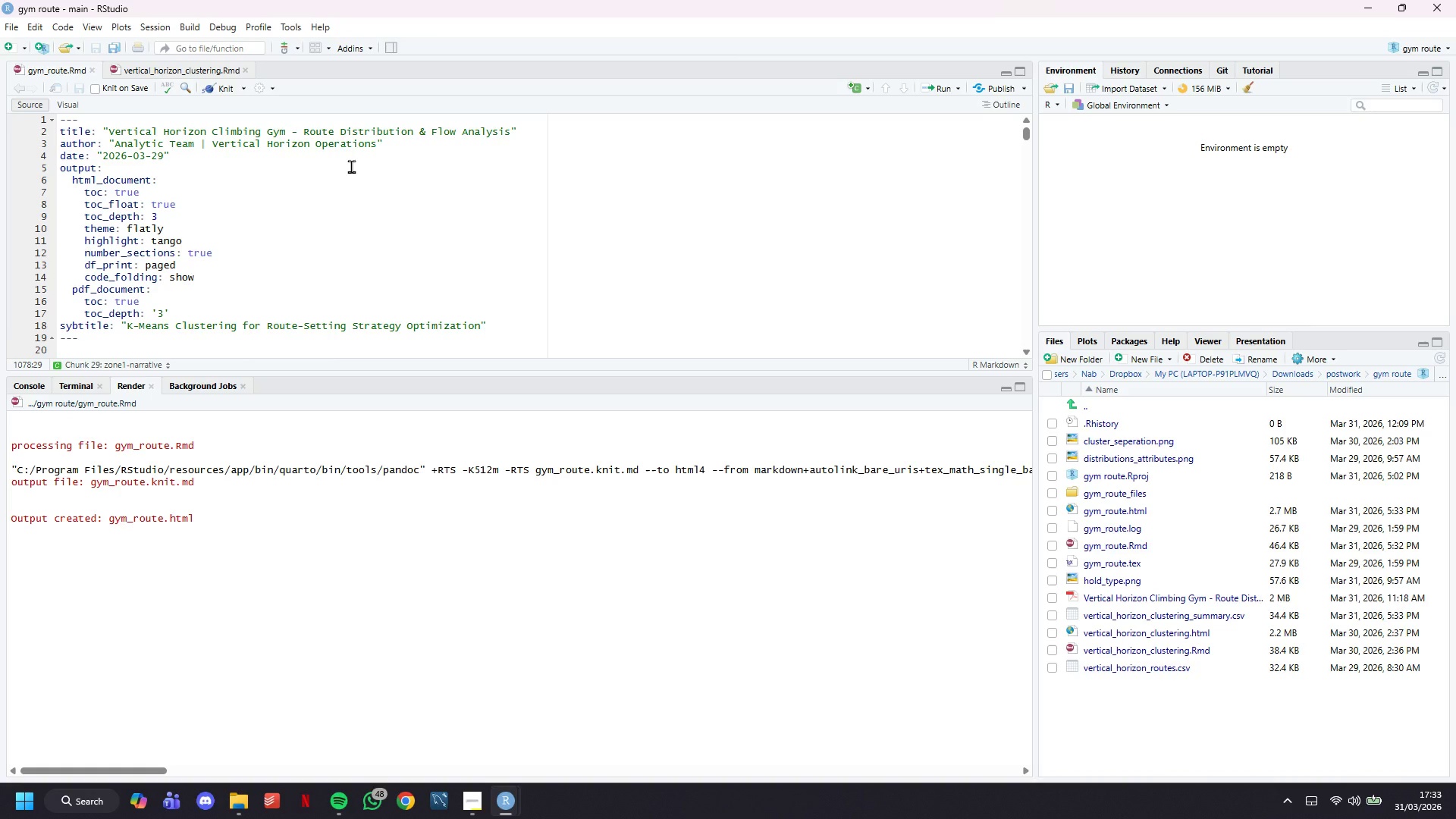 
wait(6.14)
 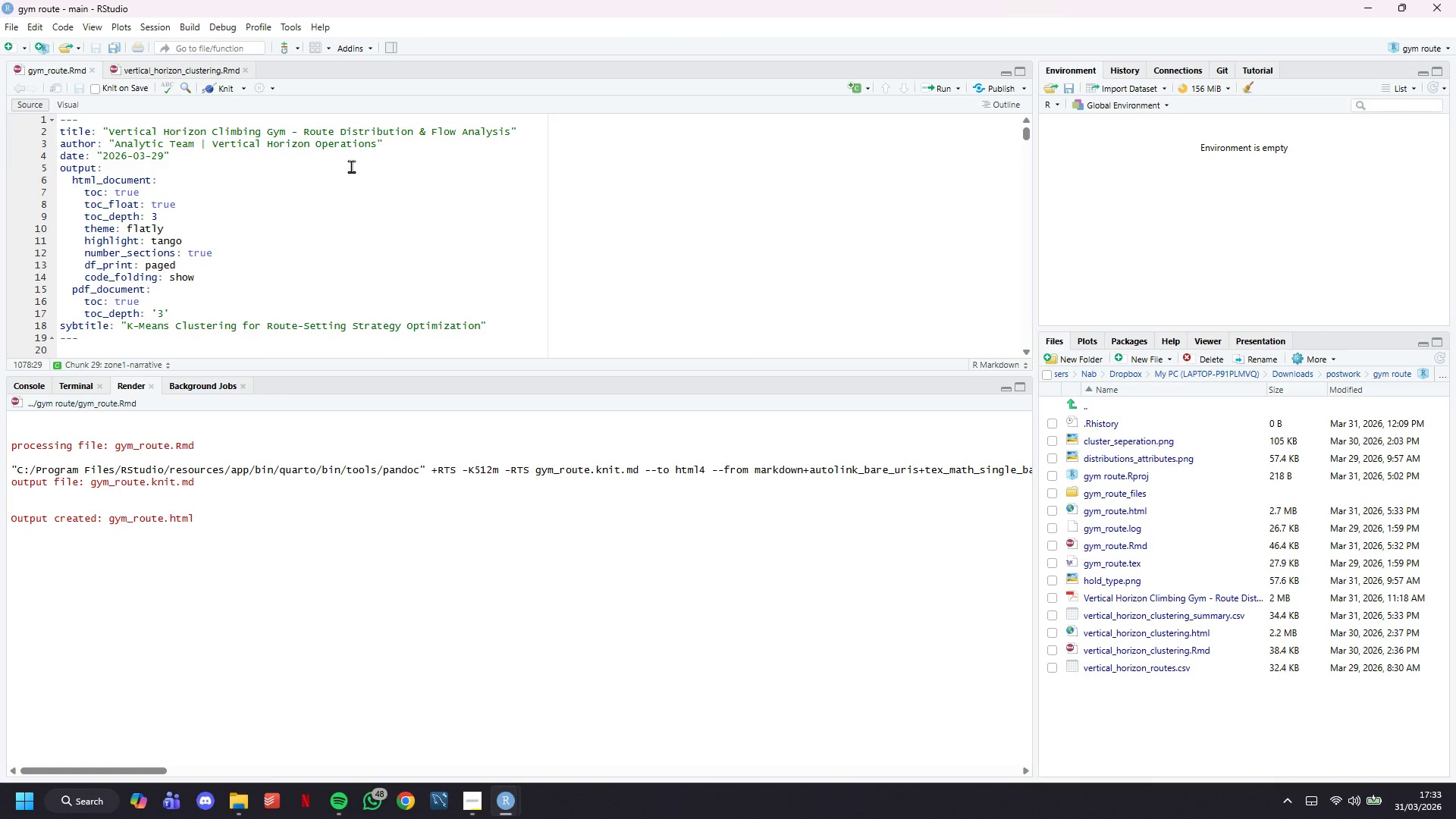 
scroll: coordinate [332, 220], scroll_direction: down, amount: 4.0
 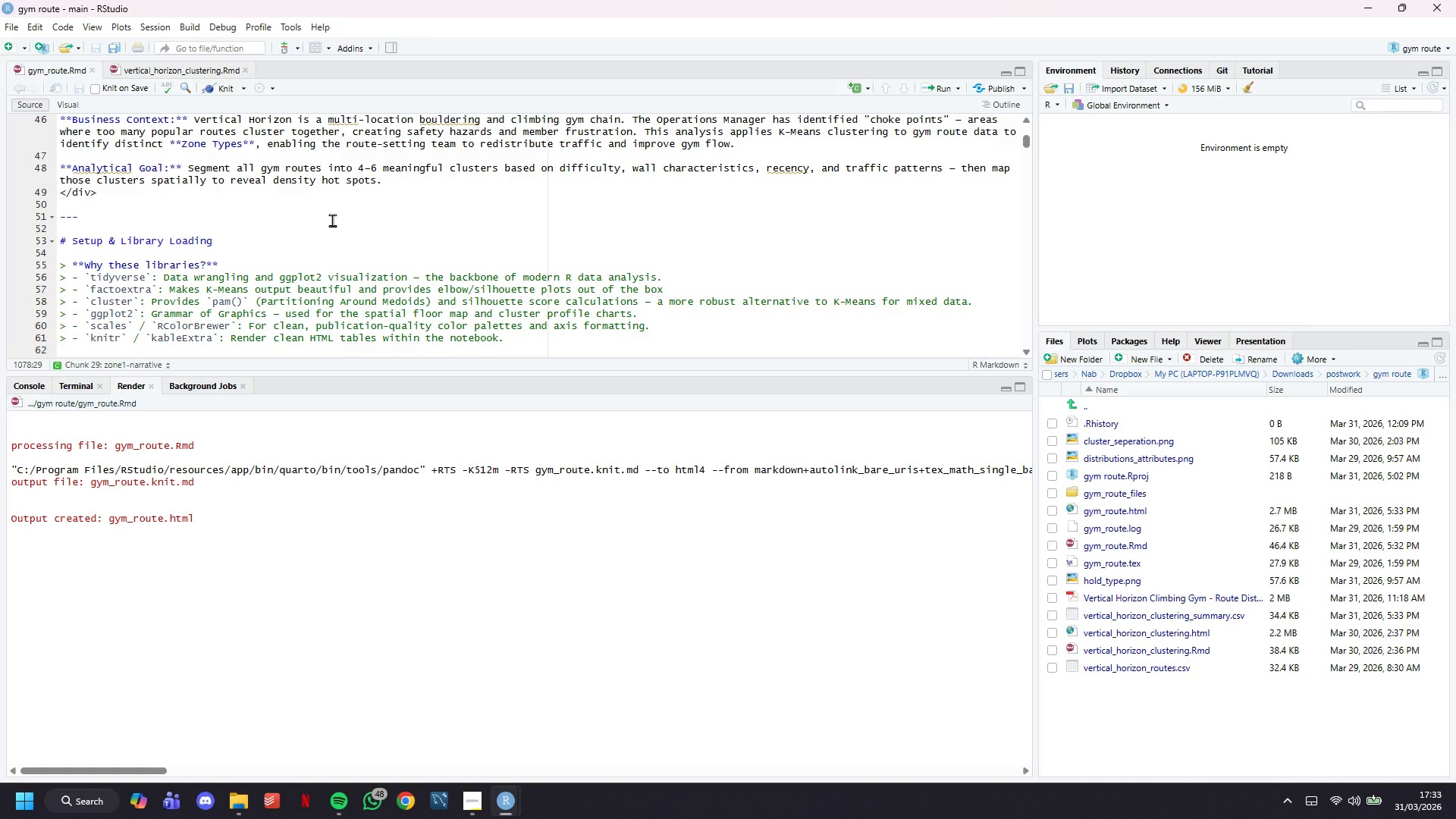 
wait(9.29)
 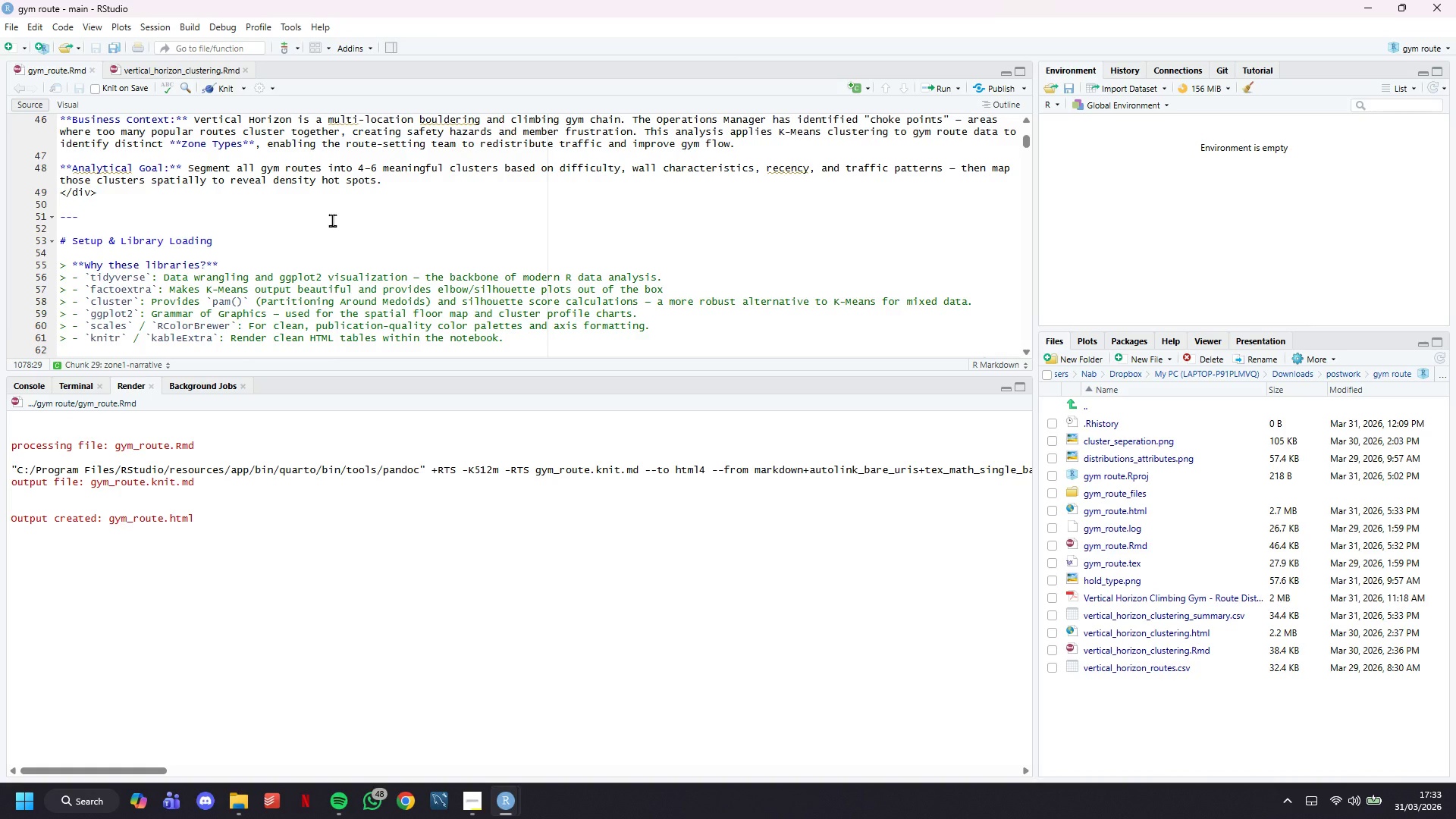 
scroll: coordinate [332, 220], scroll_direction: down, amount: 7.0
 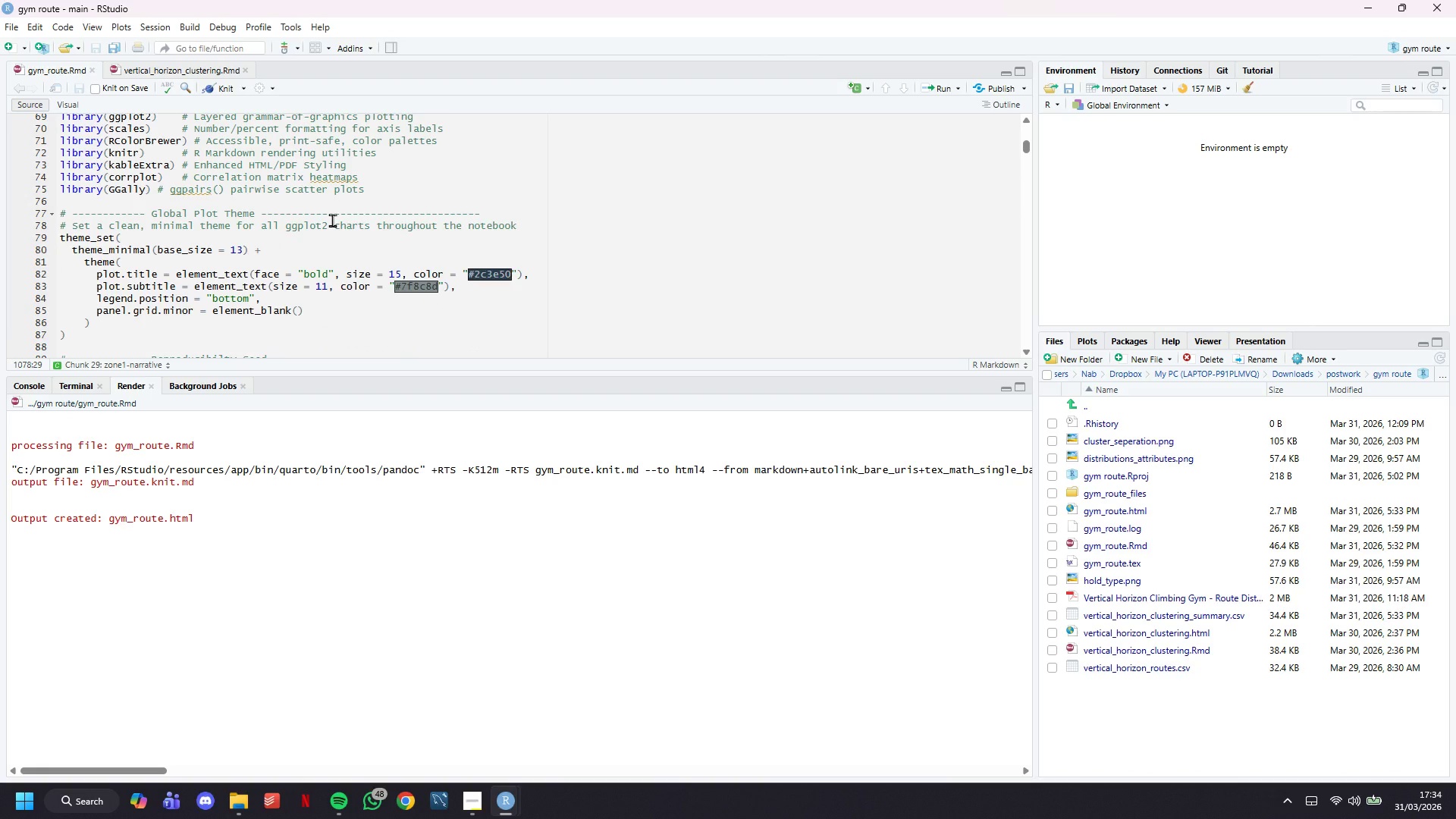 
scroll: coordinate [332, 220], scroll_direction: up, amount: 2.0
 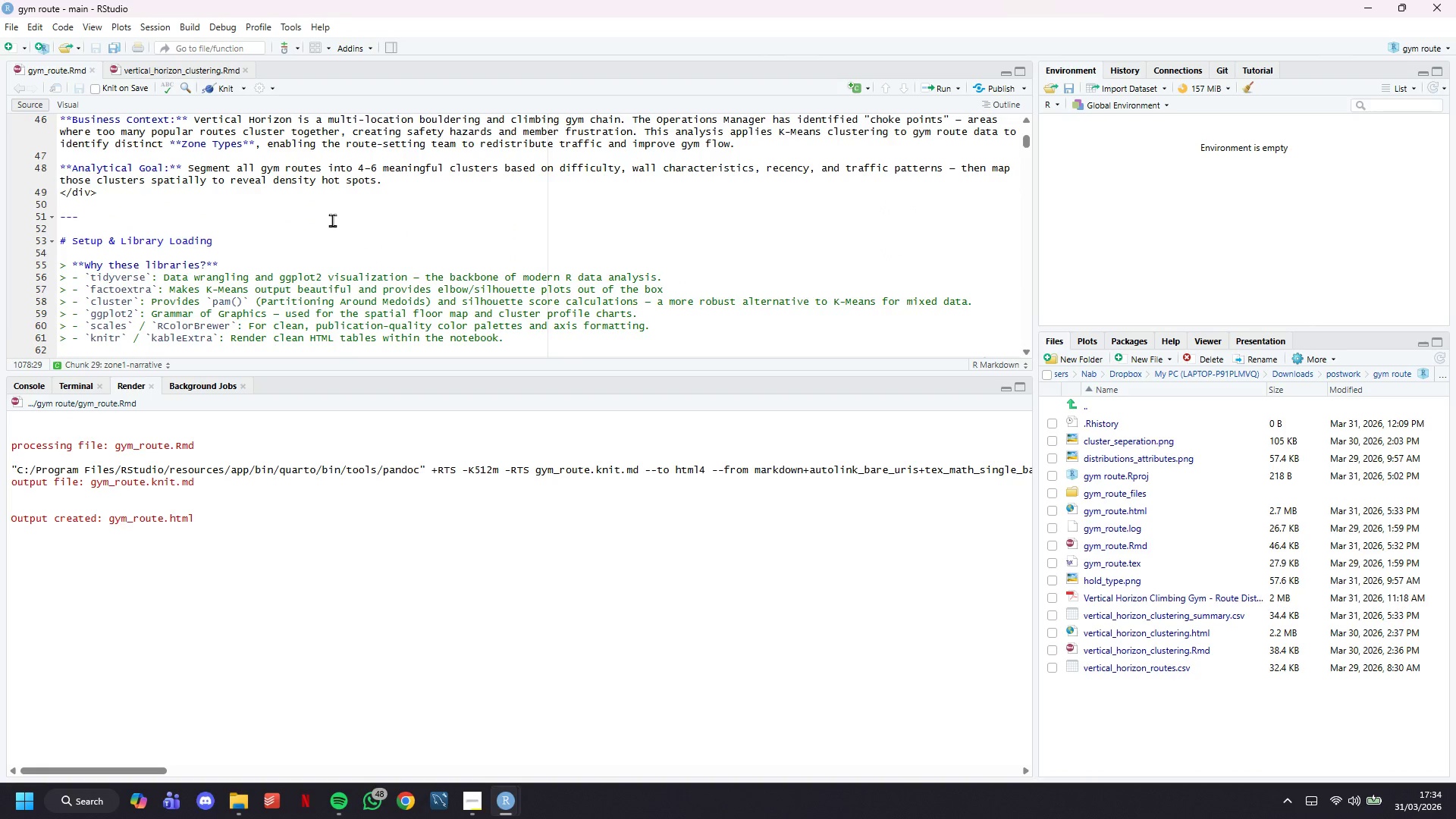 
left_click([263, 217])
 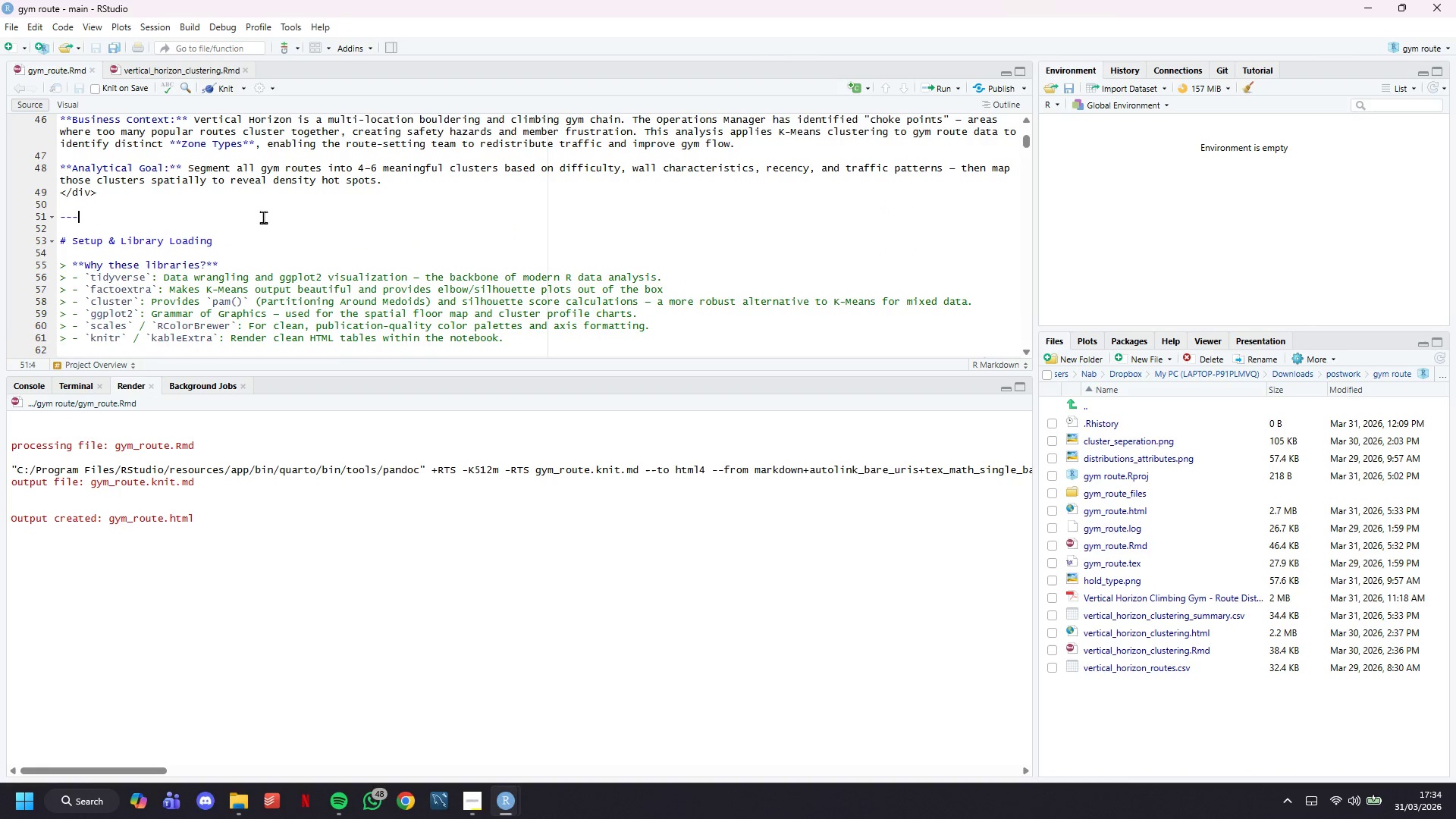 
key(Enter)
 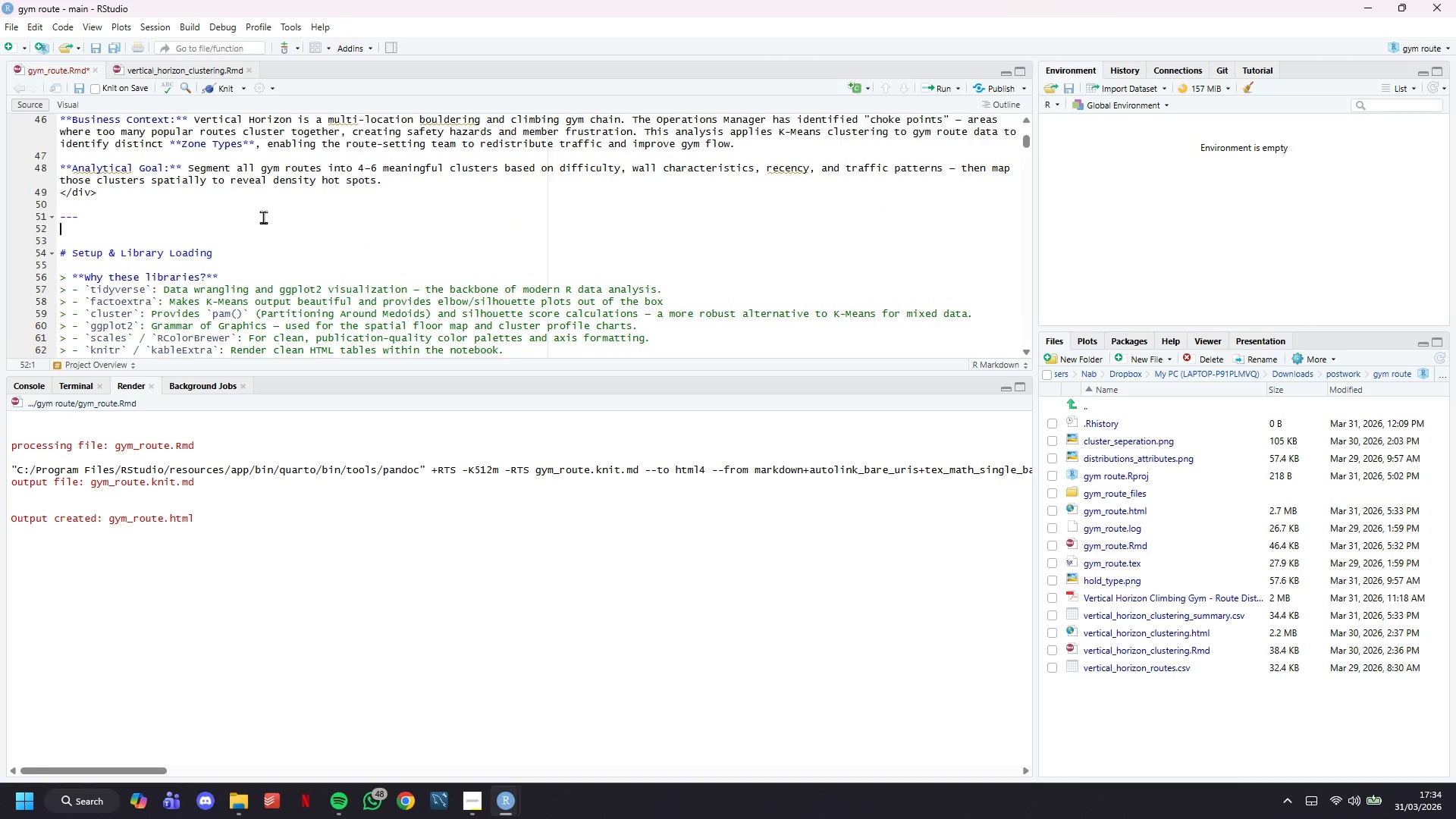 
key(Enter)
 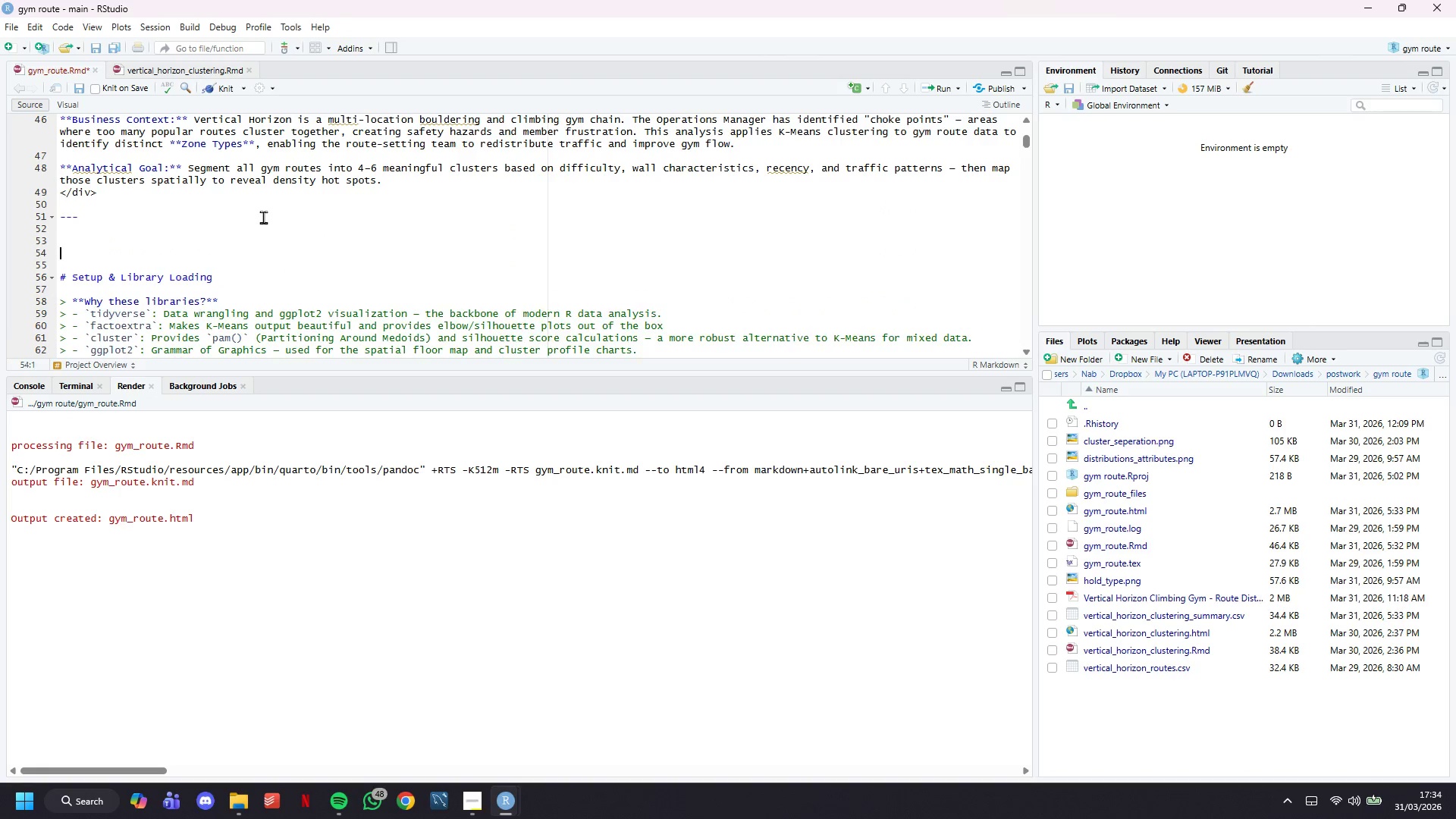 
key(Enter)
 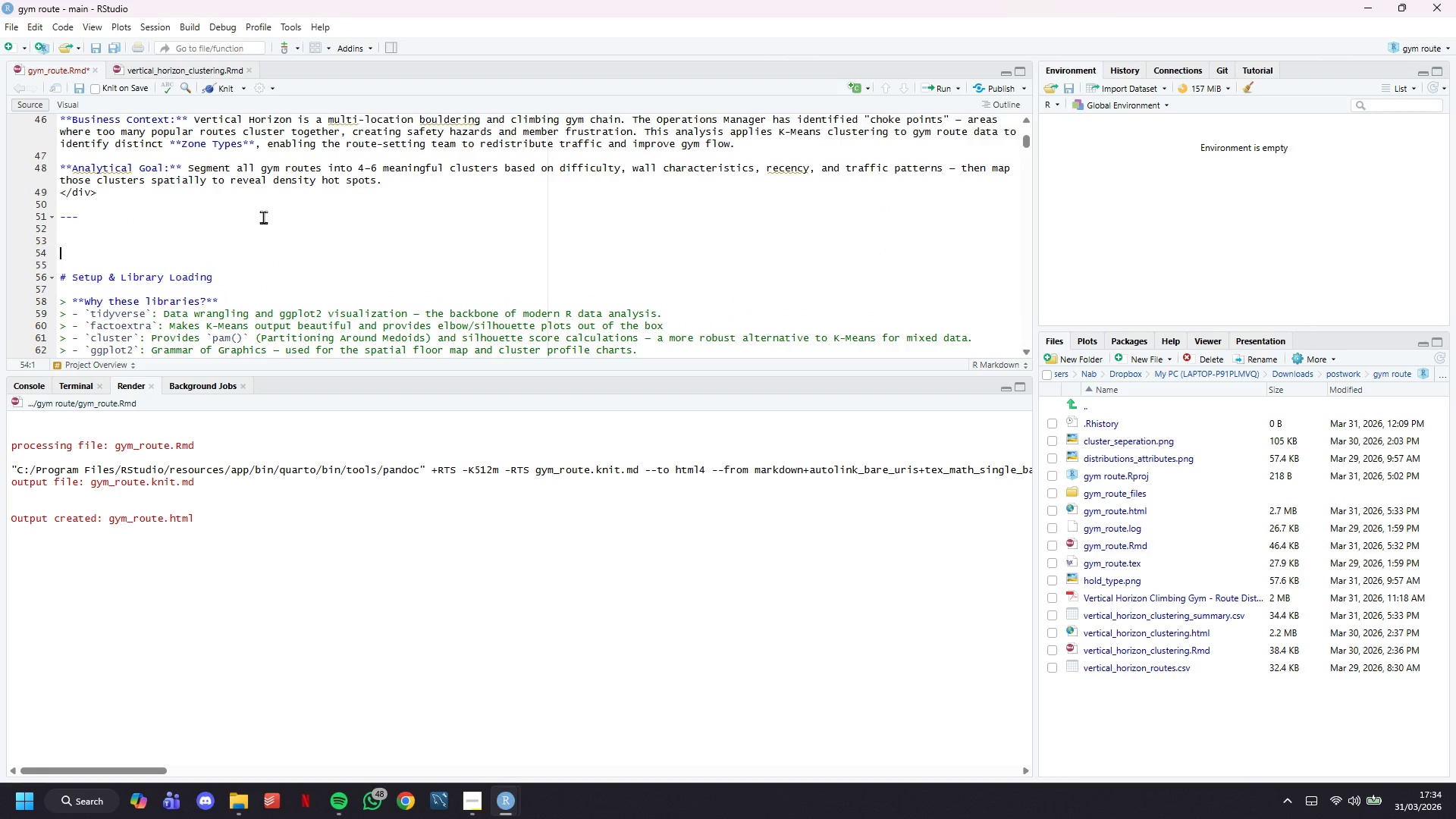 
key(ArrowUp)
 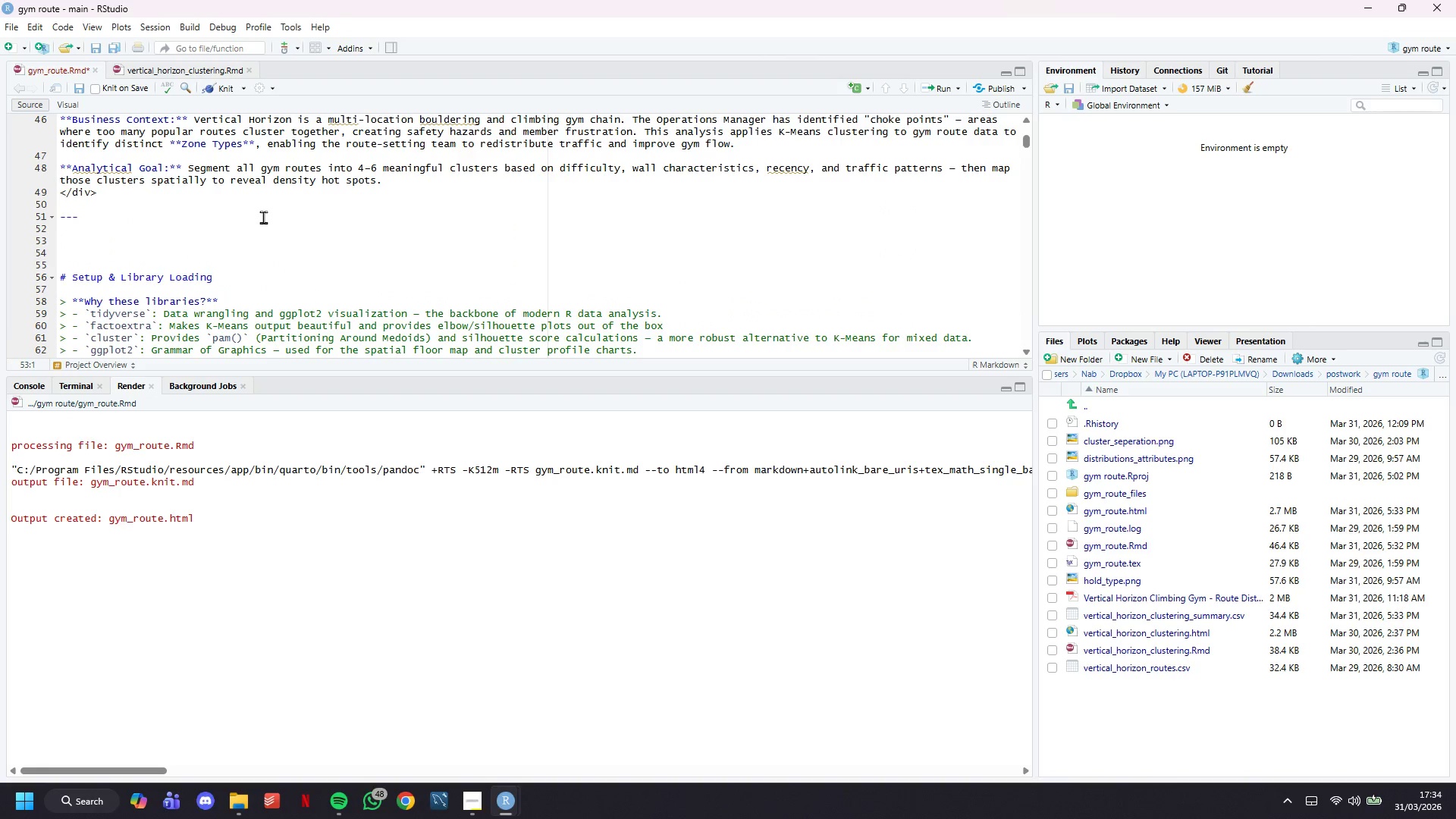 
type(# dTA)
key(Backspace)
key(Backspace)
type(ATA sOURCING & Provenance)
 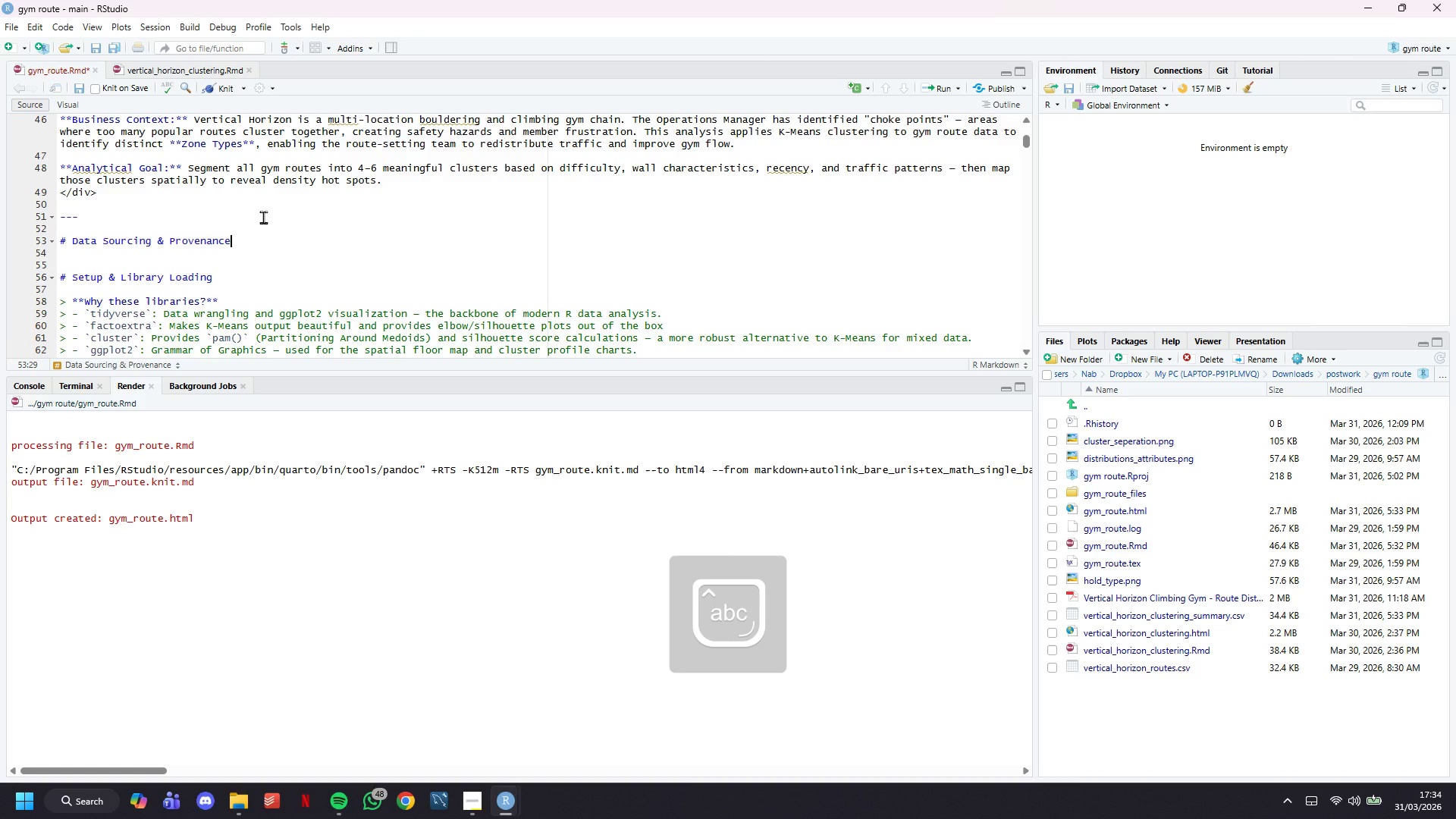 
 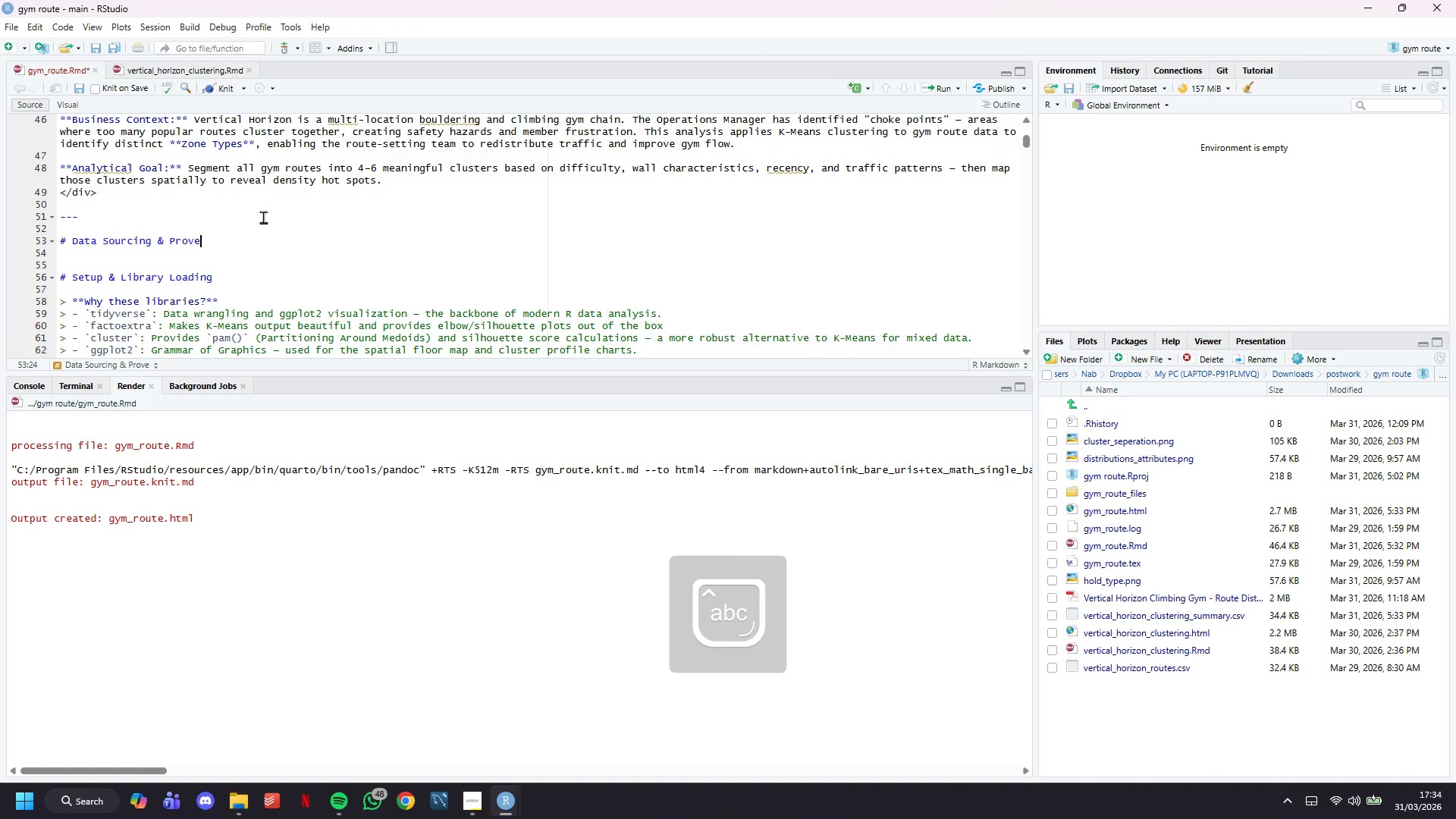 
key(Enter)
 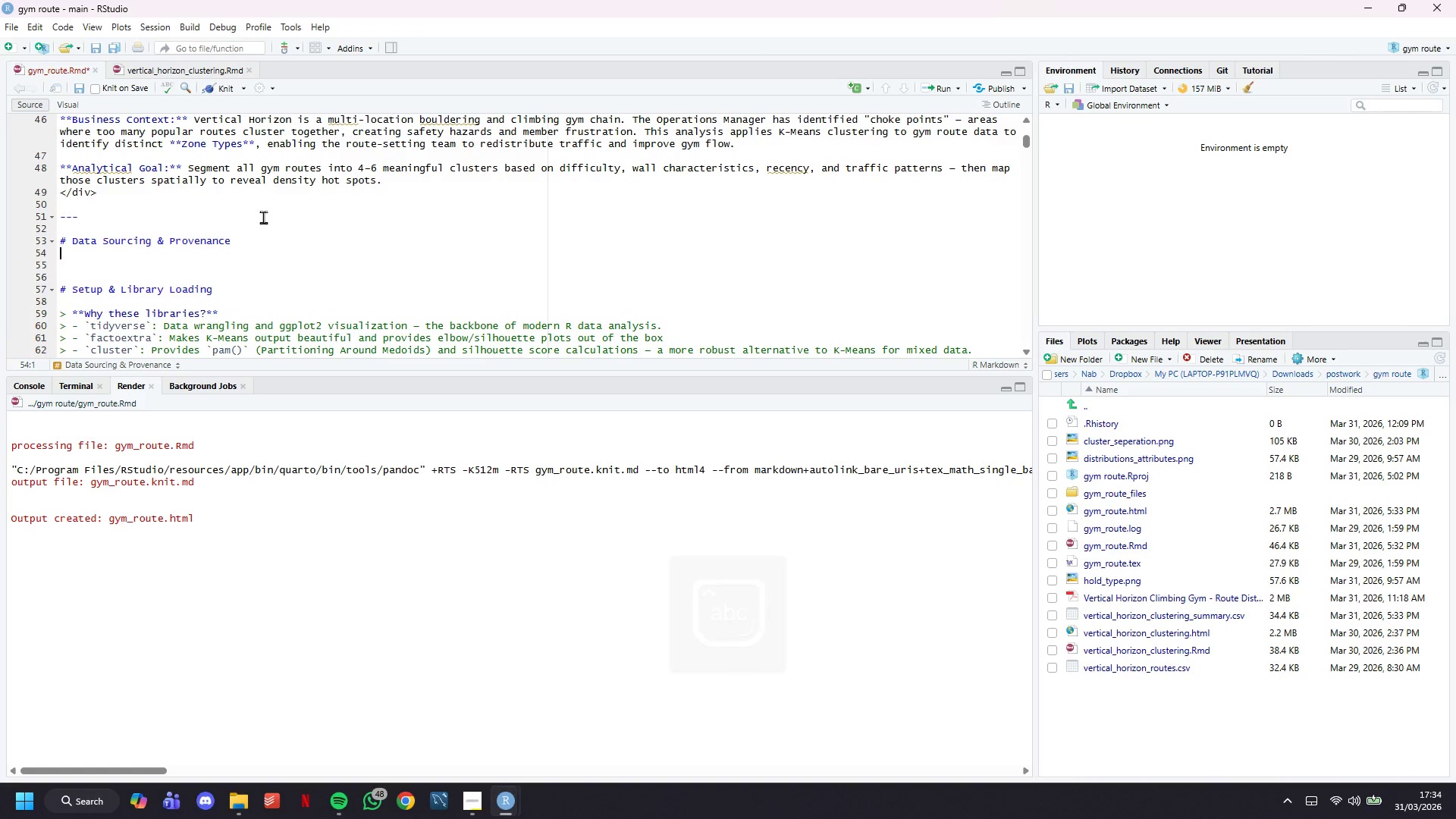 
key(Enter)
 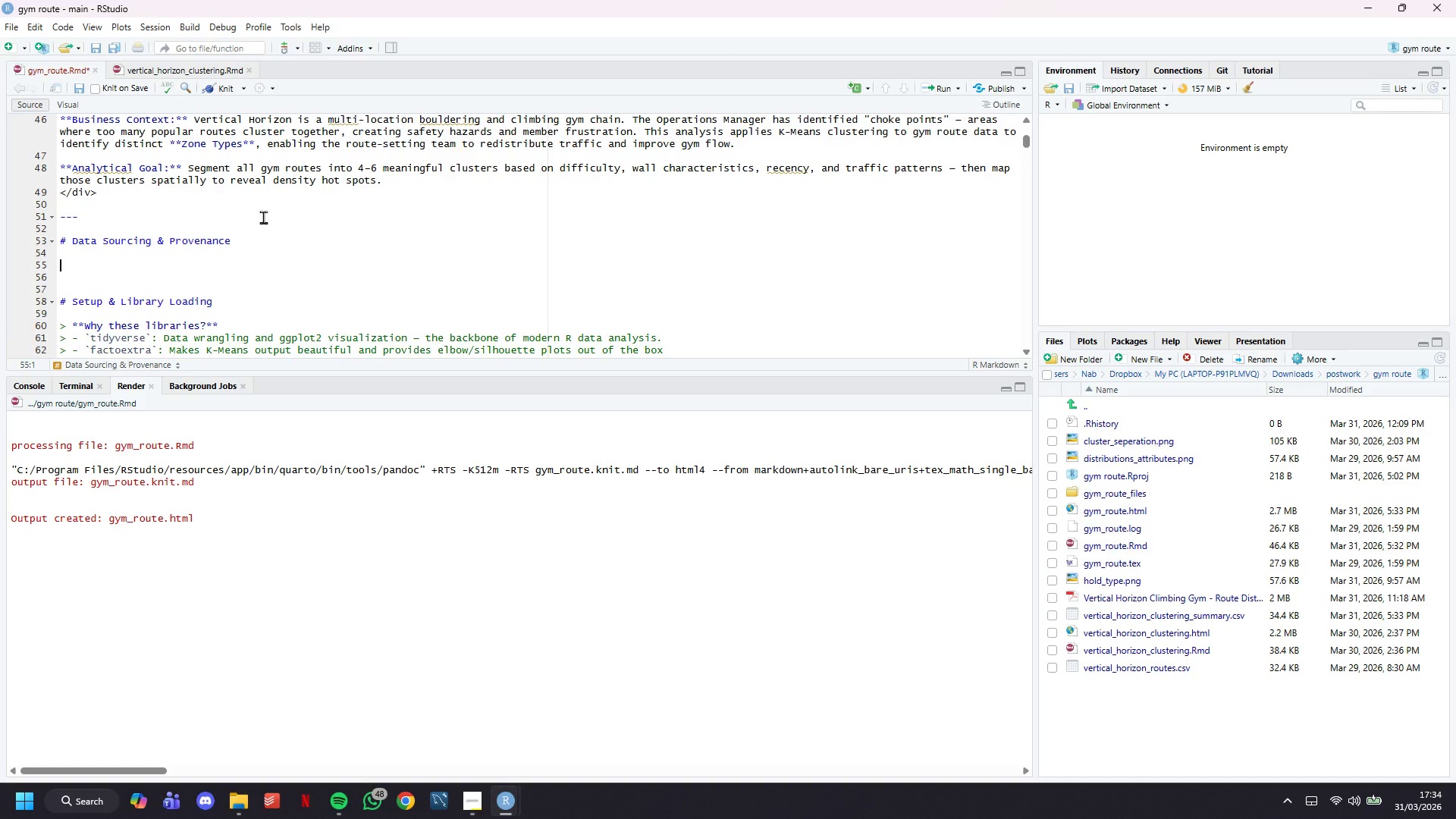 
type(> ****)
 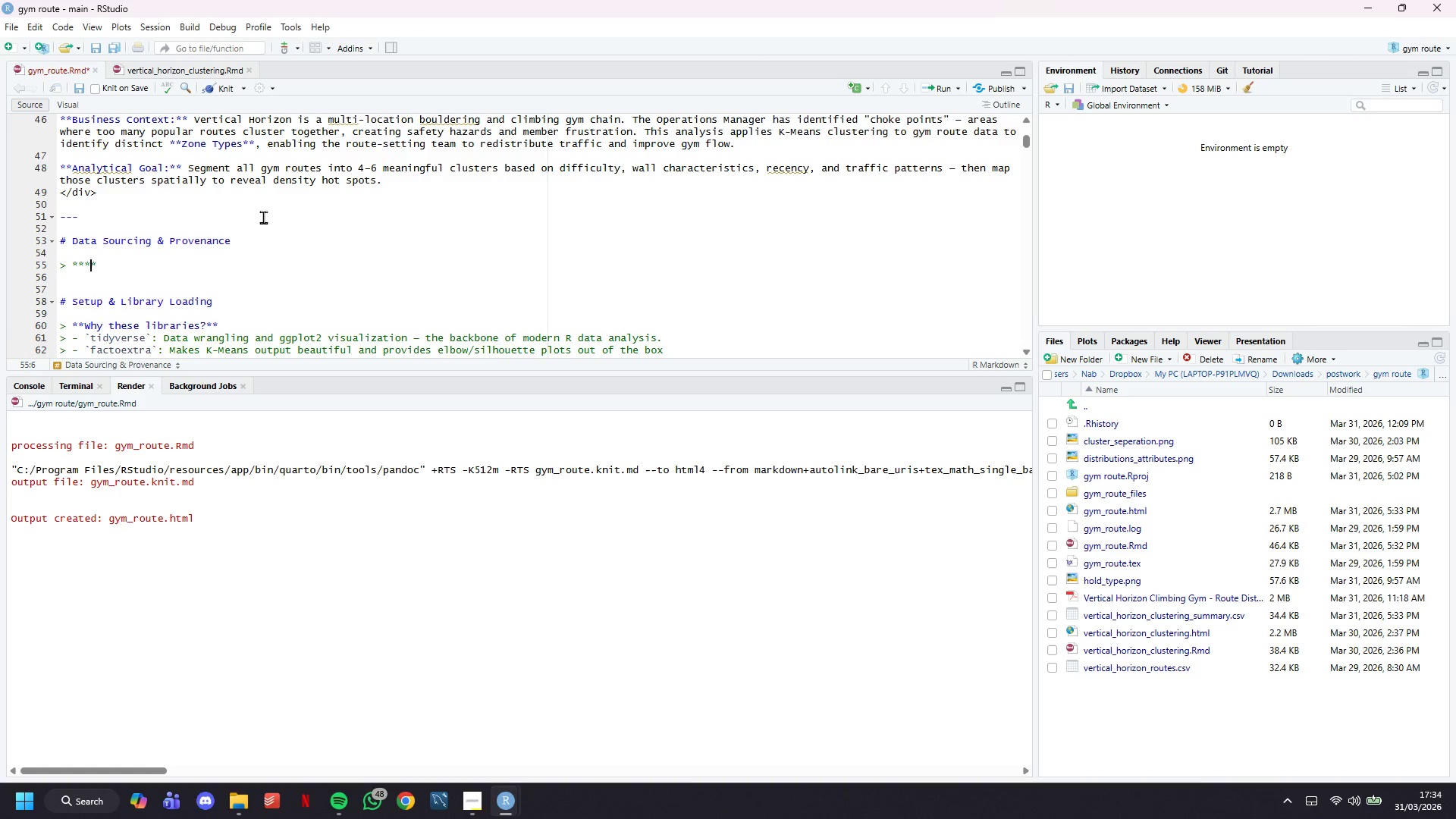 
 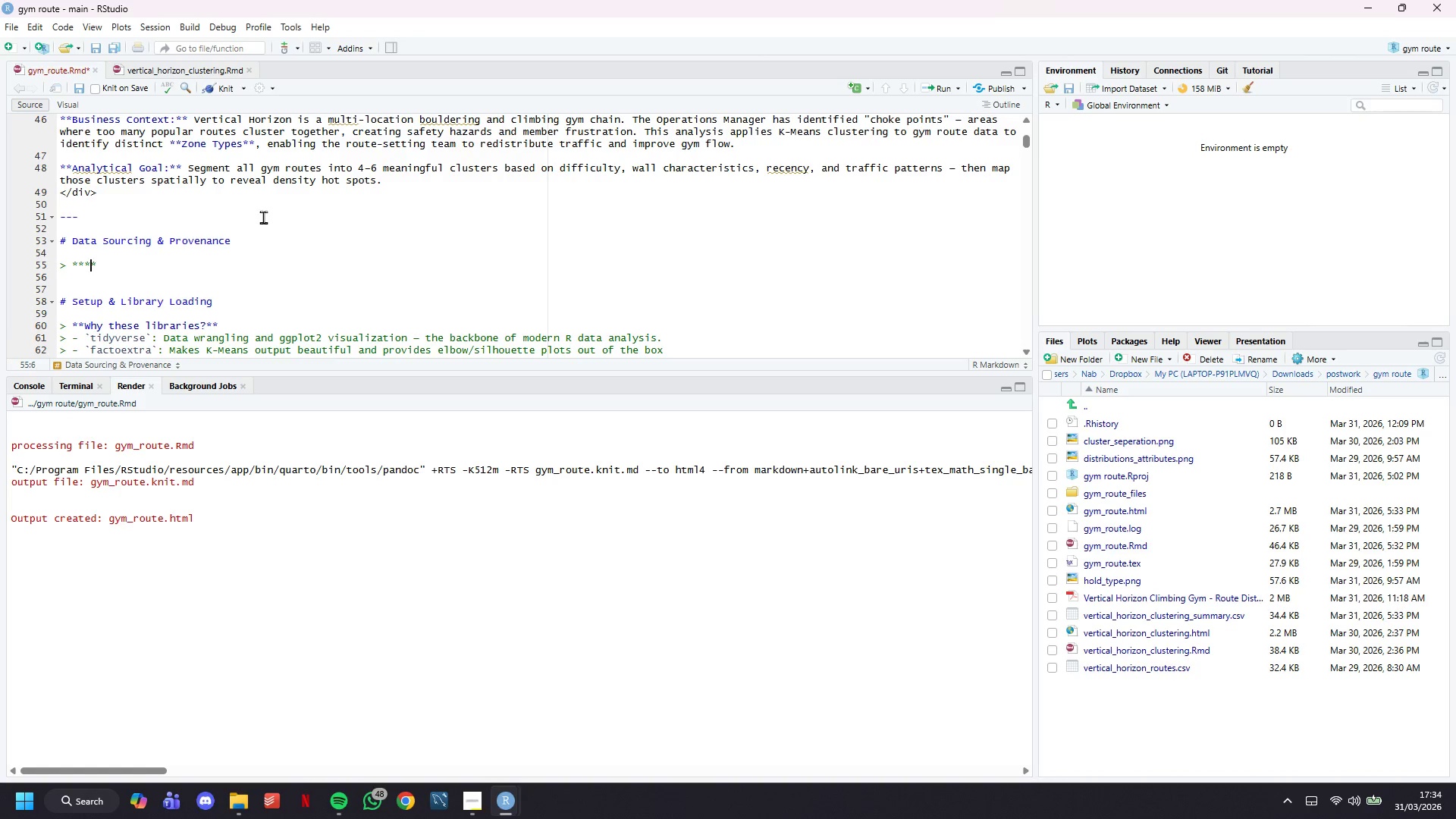 
key(ArrowLeft)
 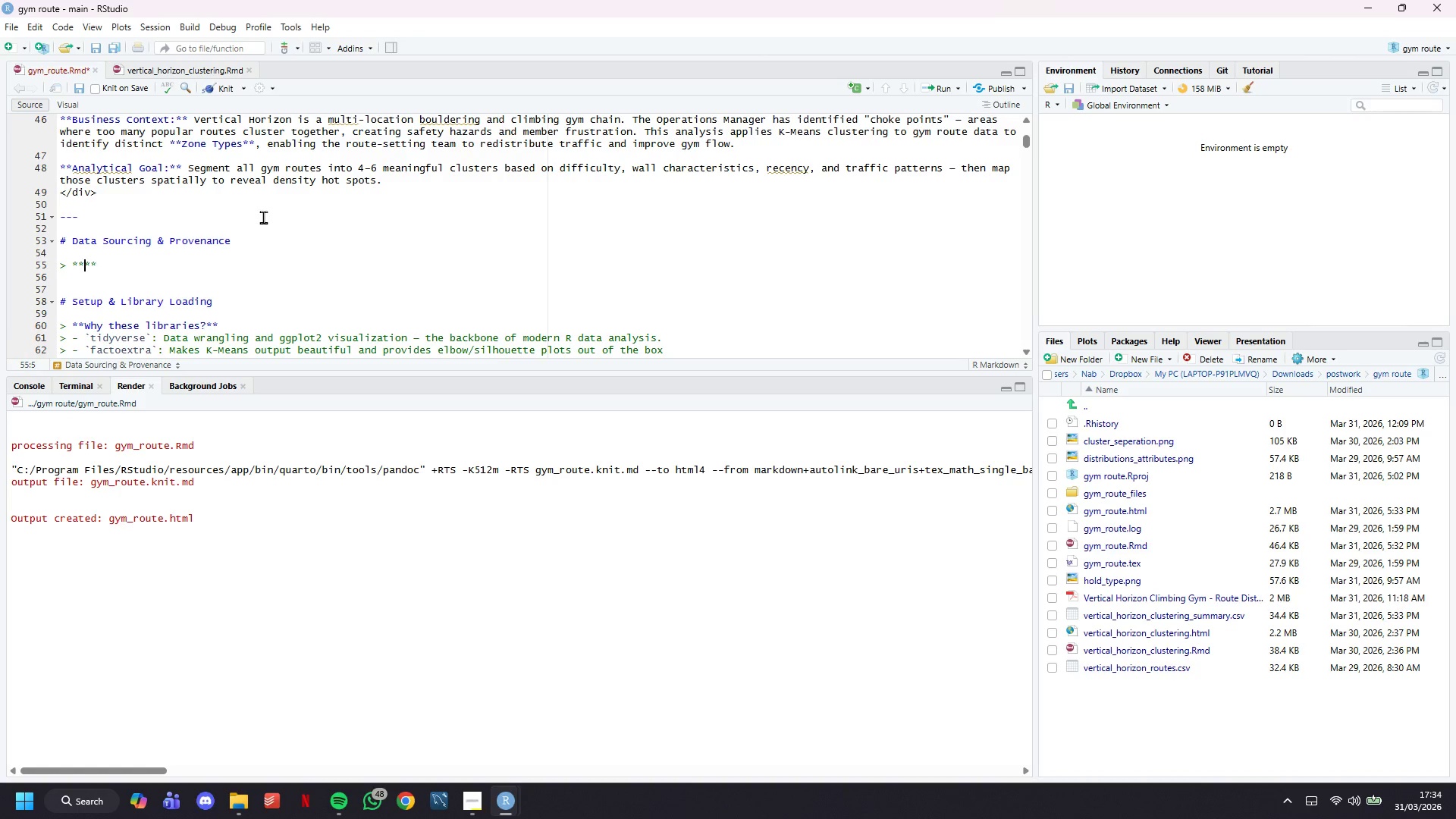 
key(ArrowLeft)
 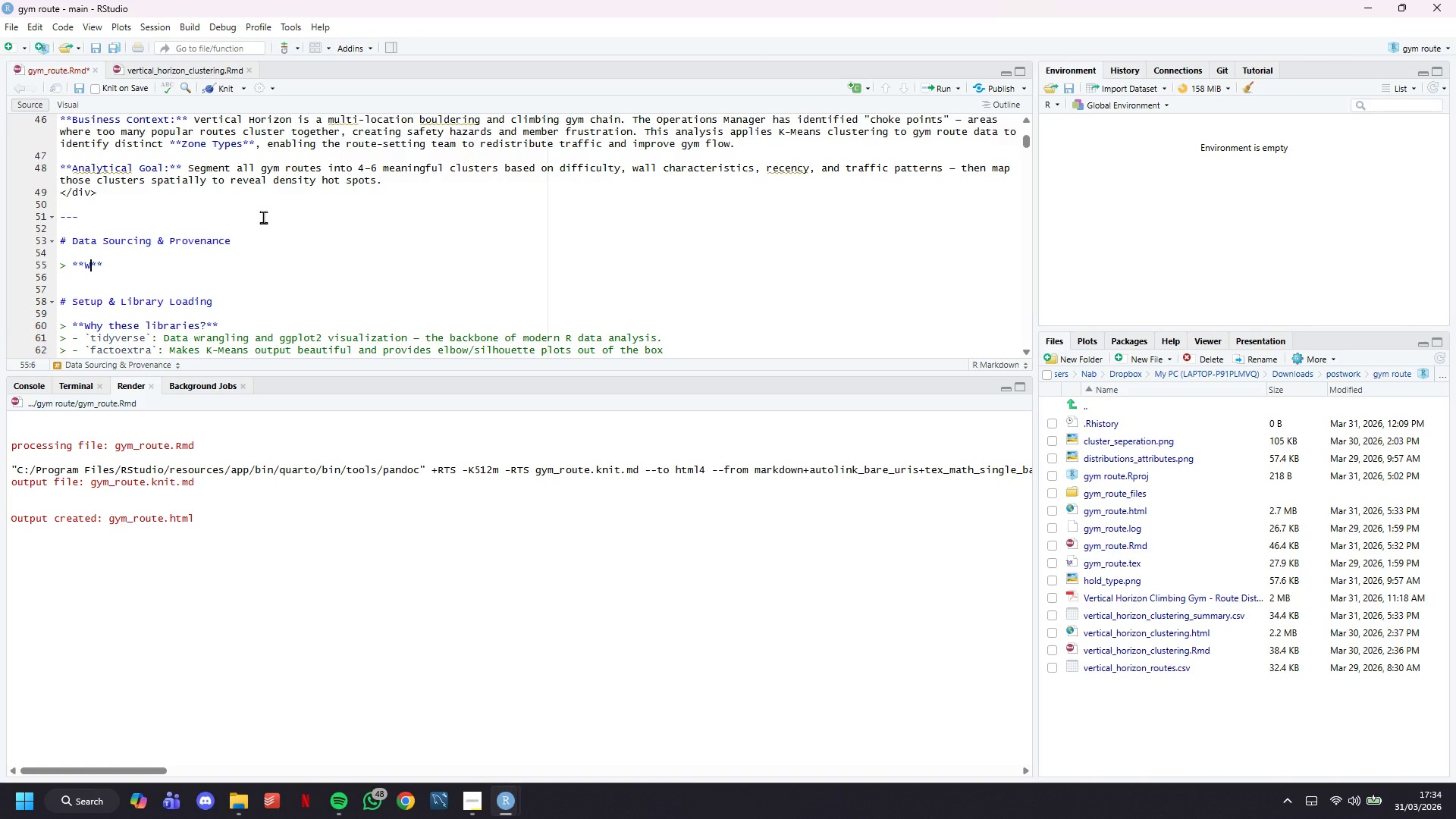 
type(Why document data provenn)
key(Backspace)
type(ance"?)
 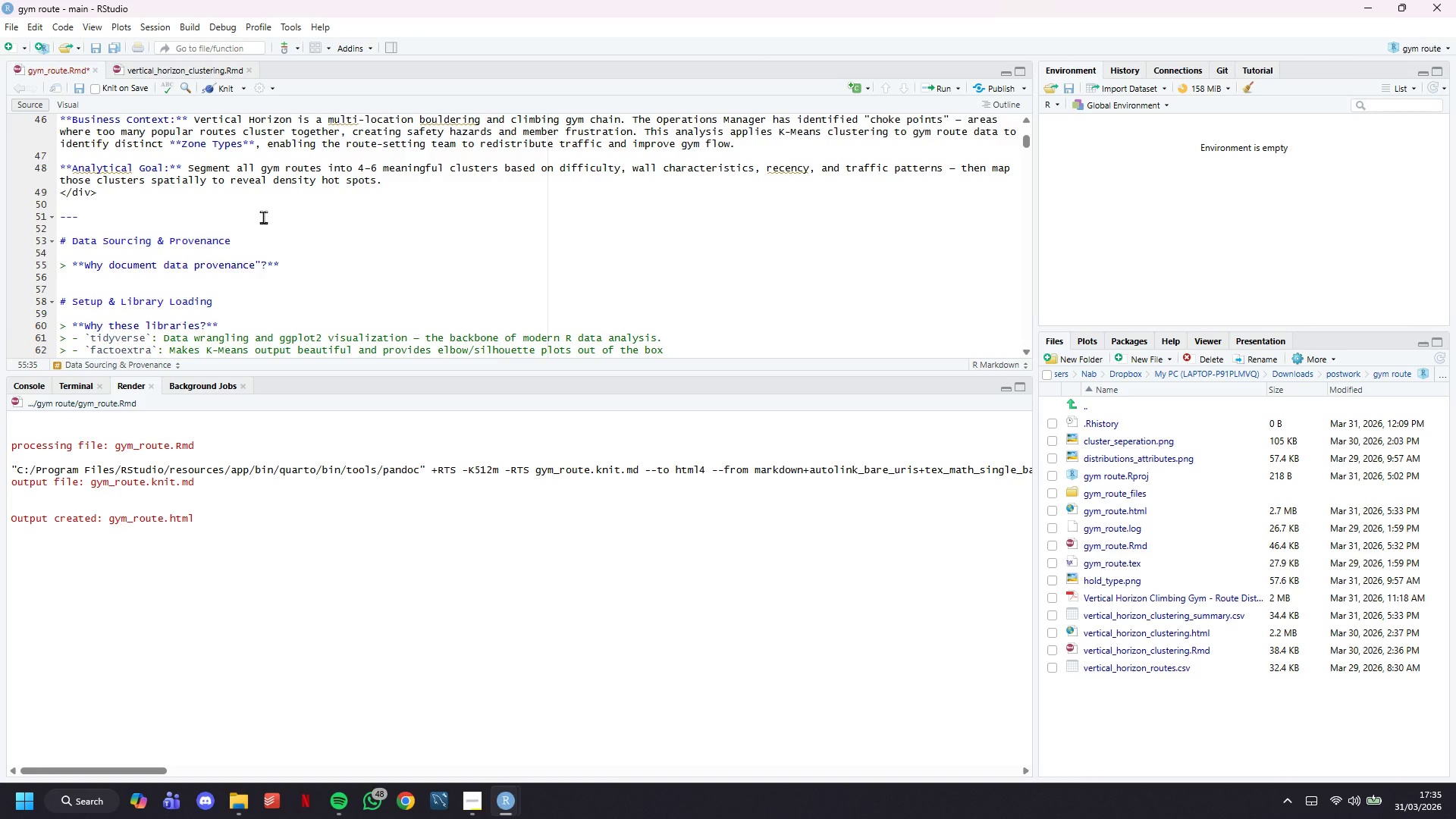 
wait(56.74)
 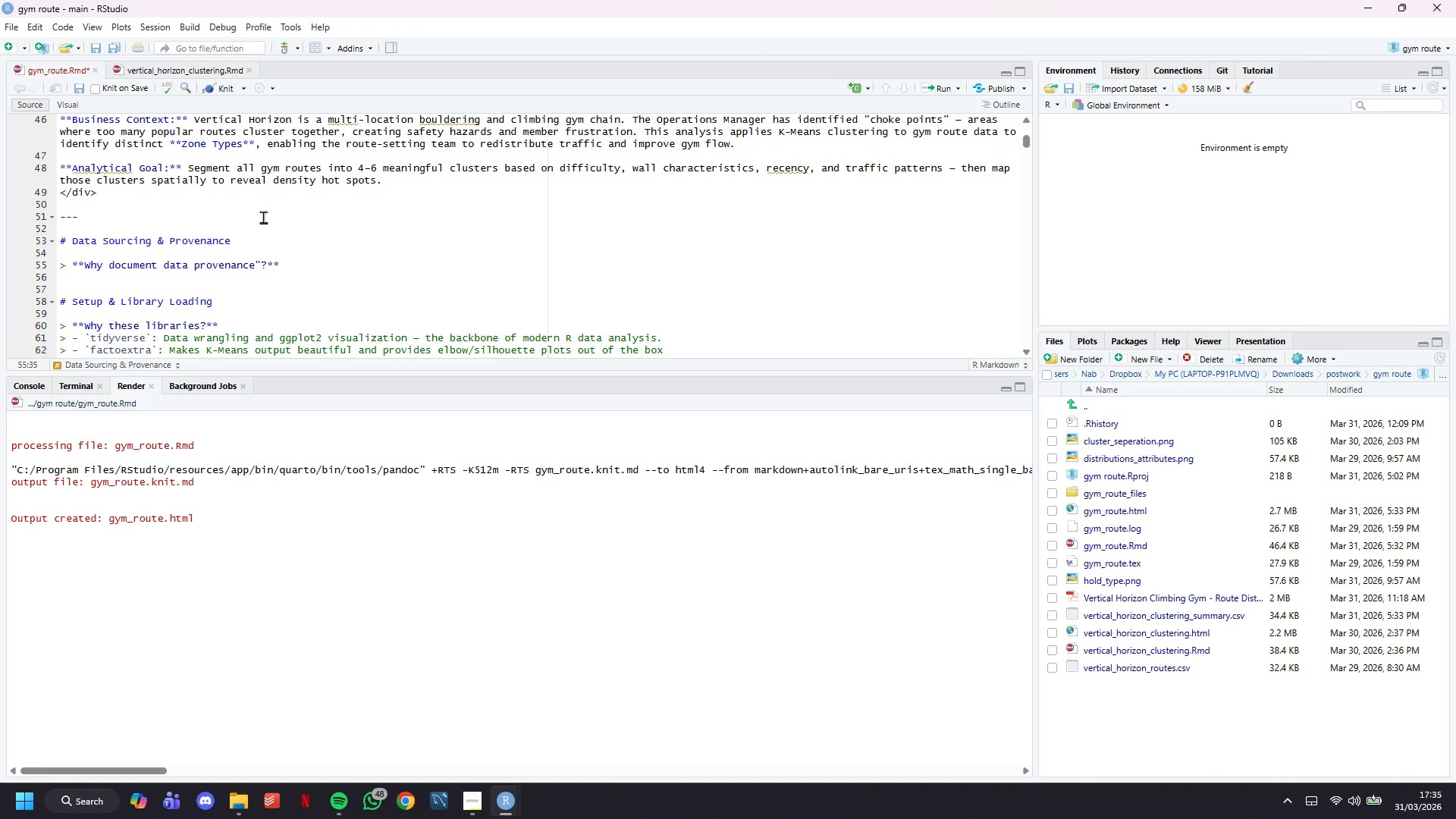 
key(ArrowRight)
 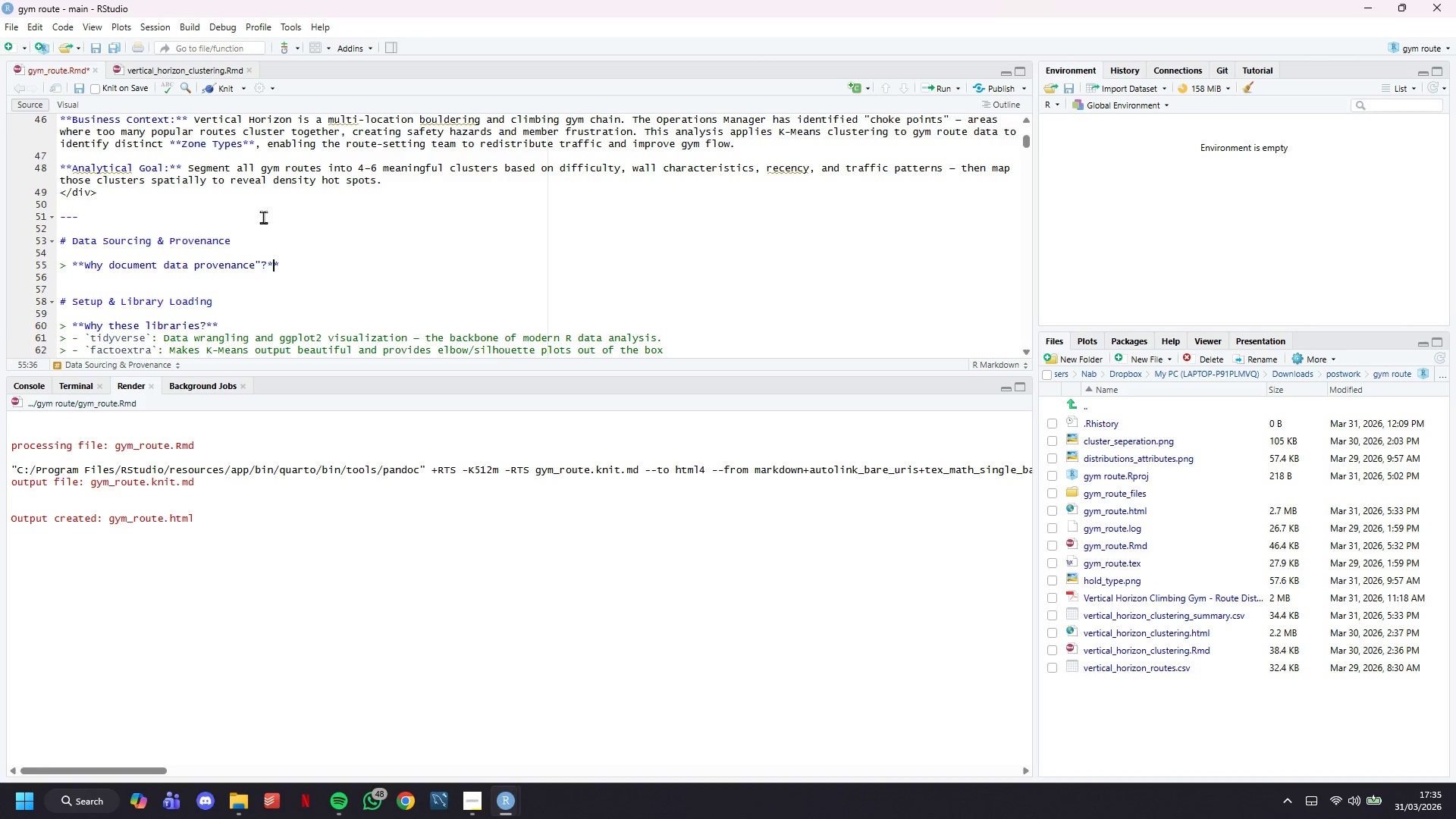 
key(ArrowRight)
 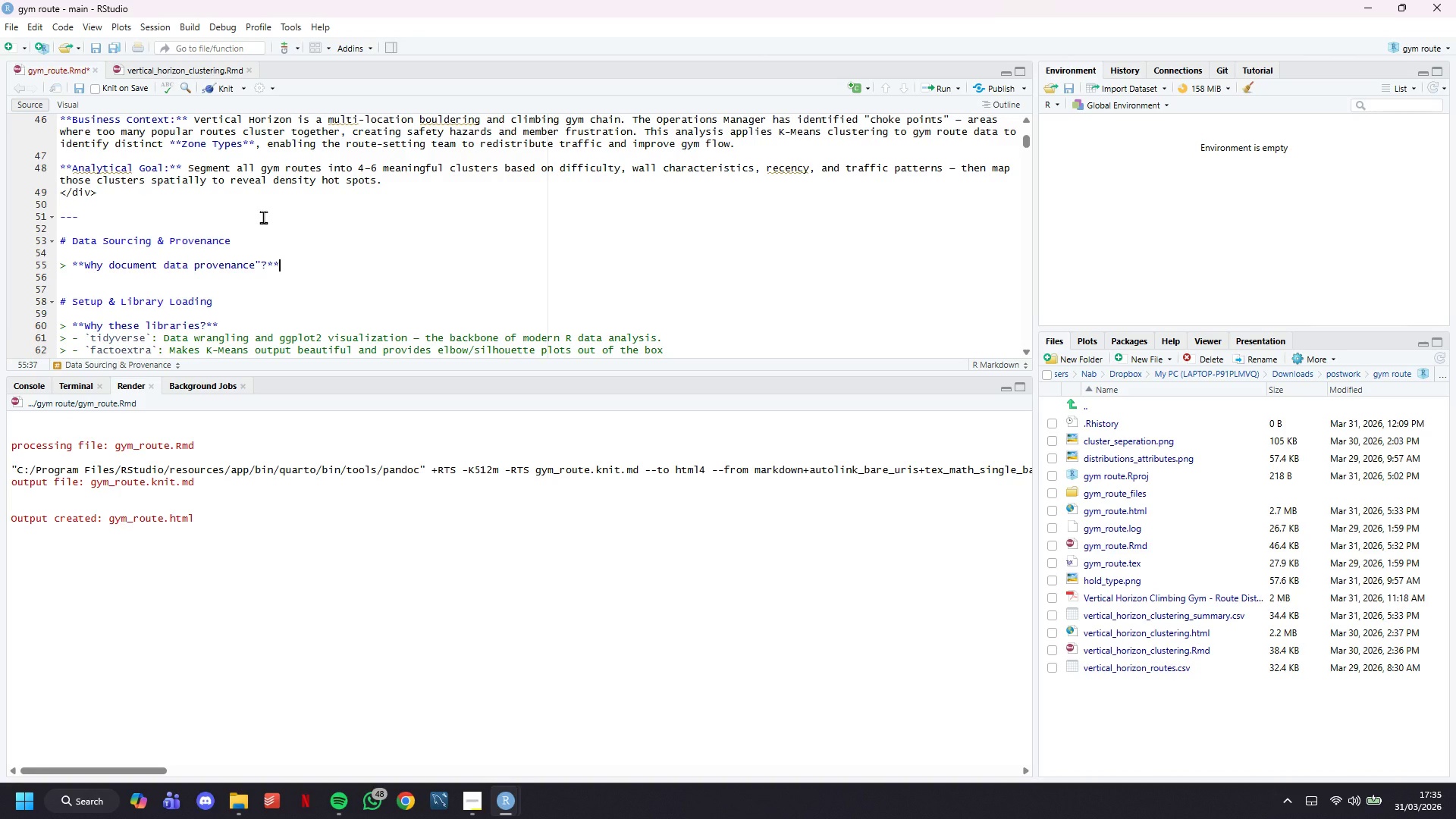 
type( Reproducibility)
 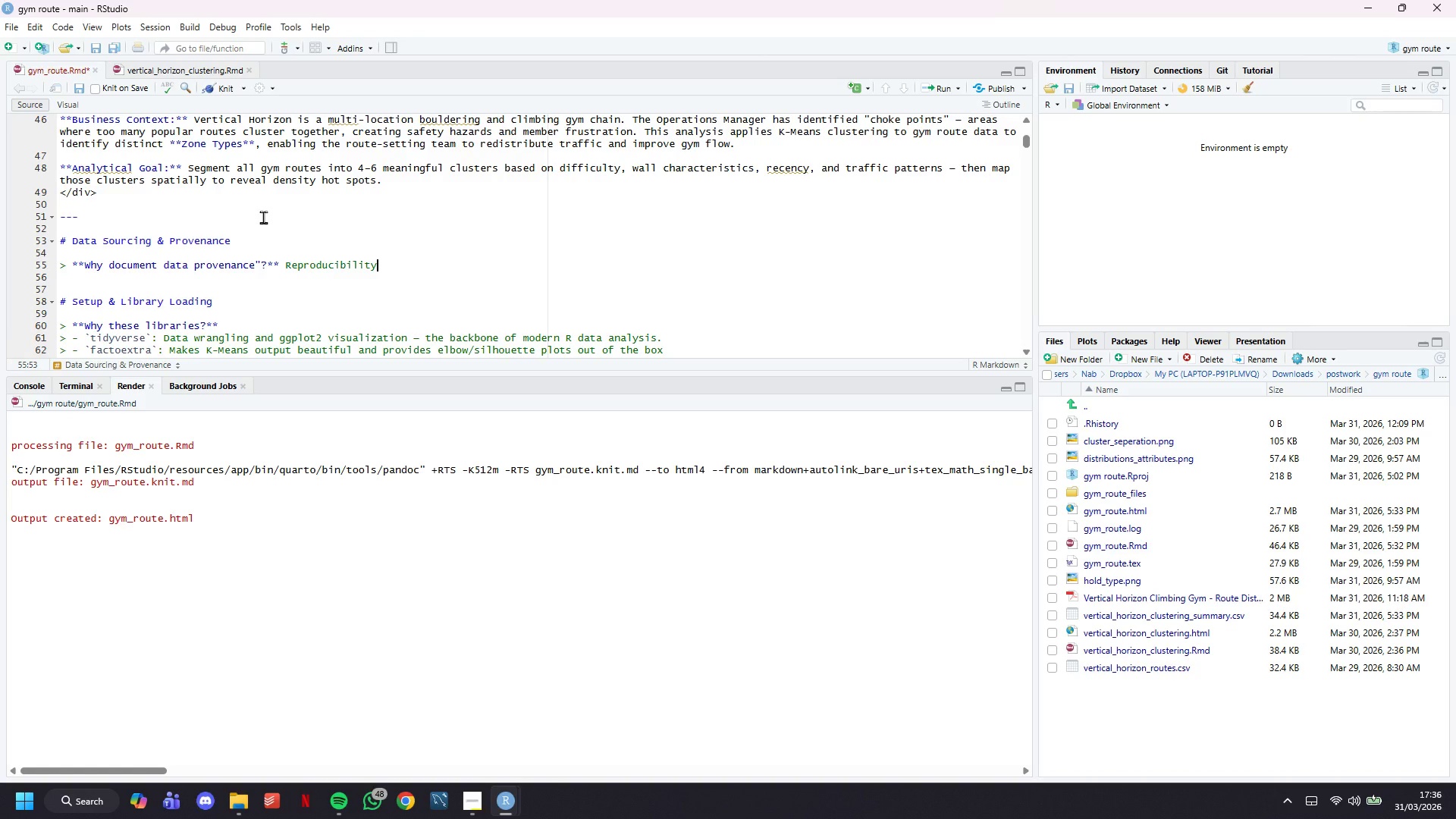 
wait(22.58)
 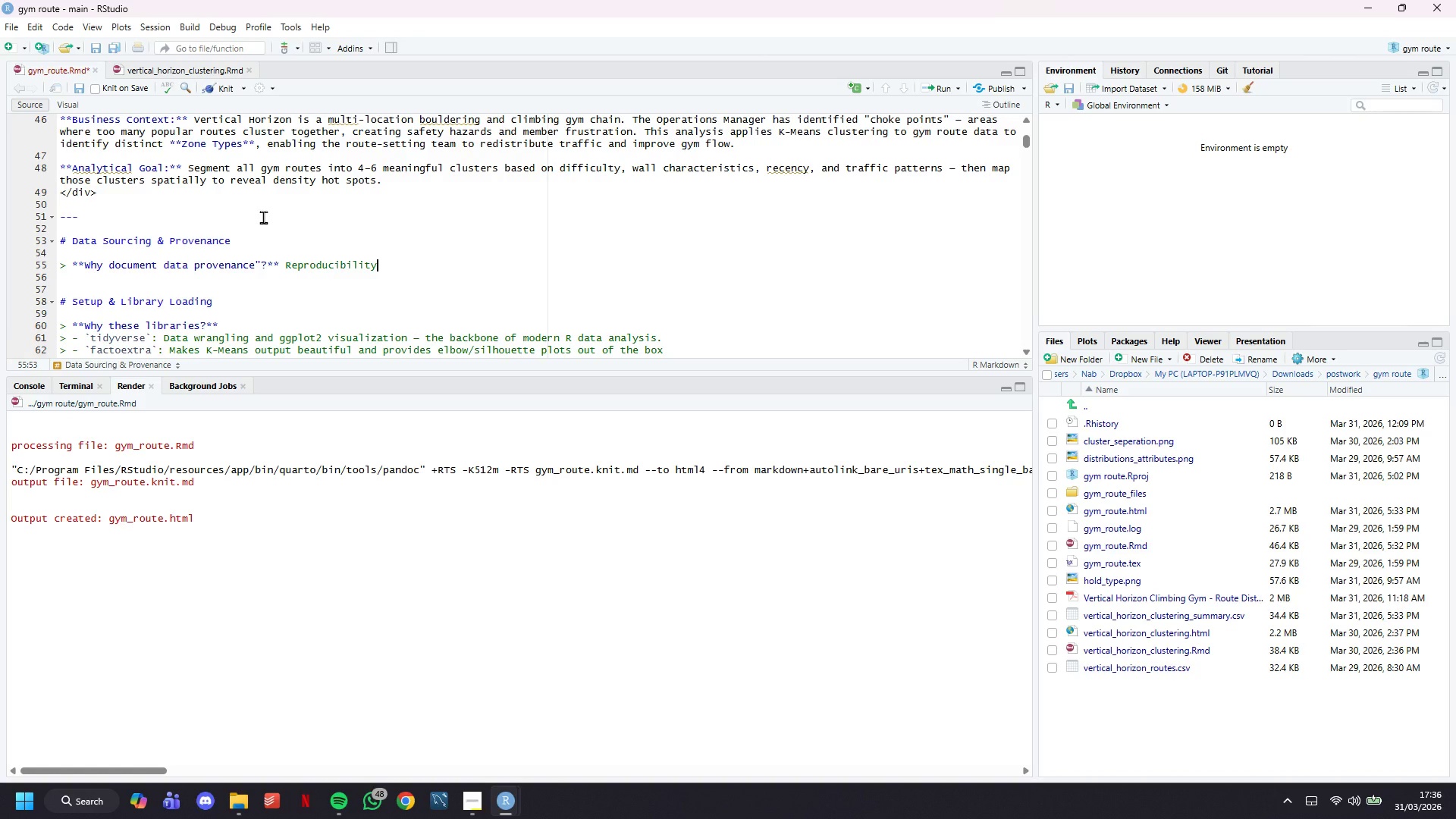 
type( requires knowing exactly where data )
 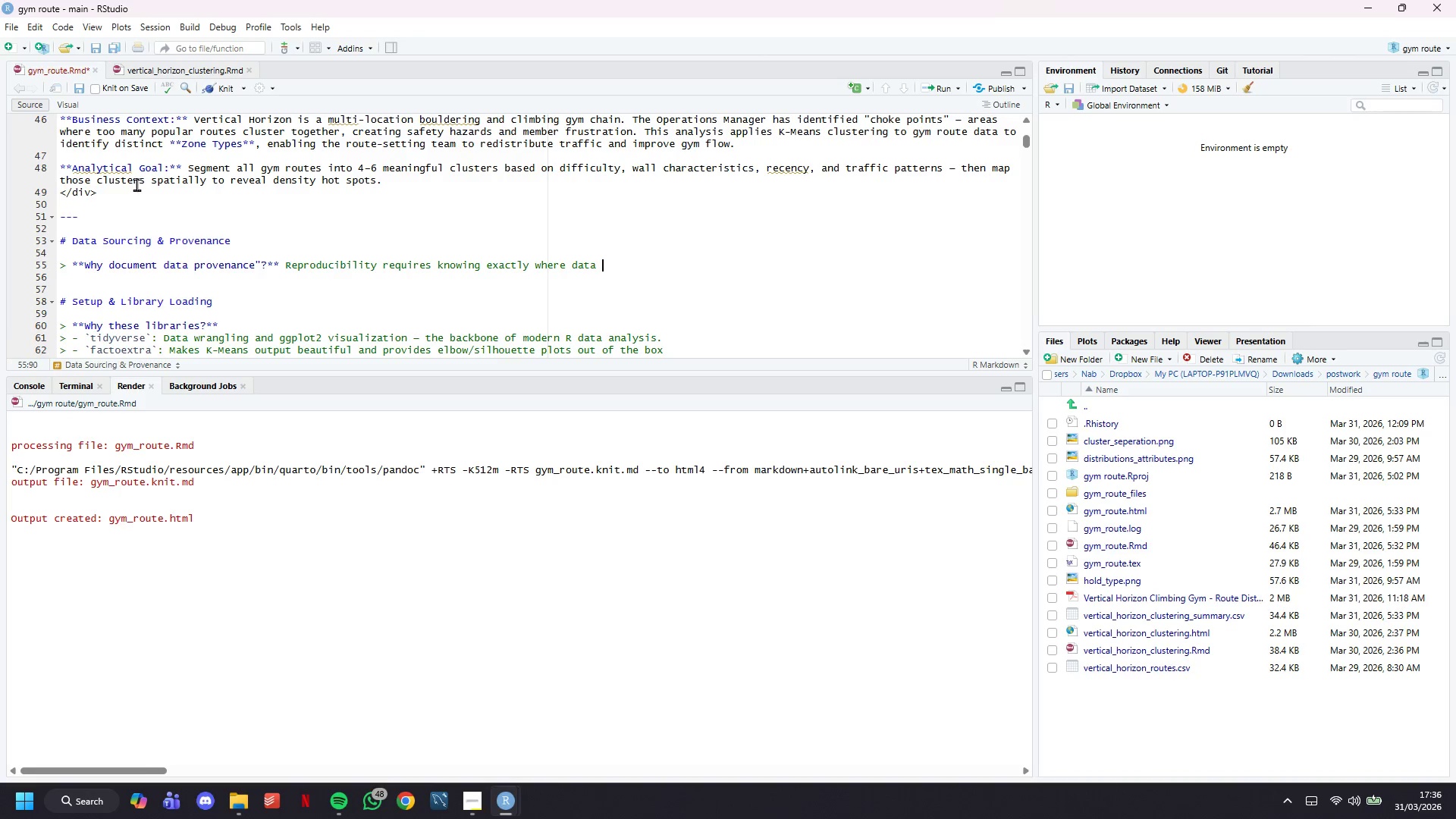 
wait(33.0)
 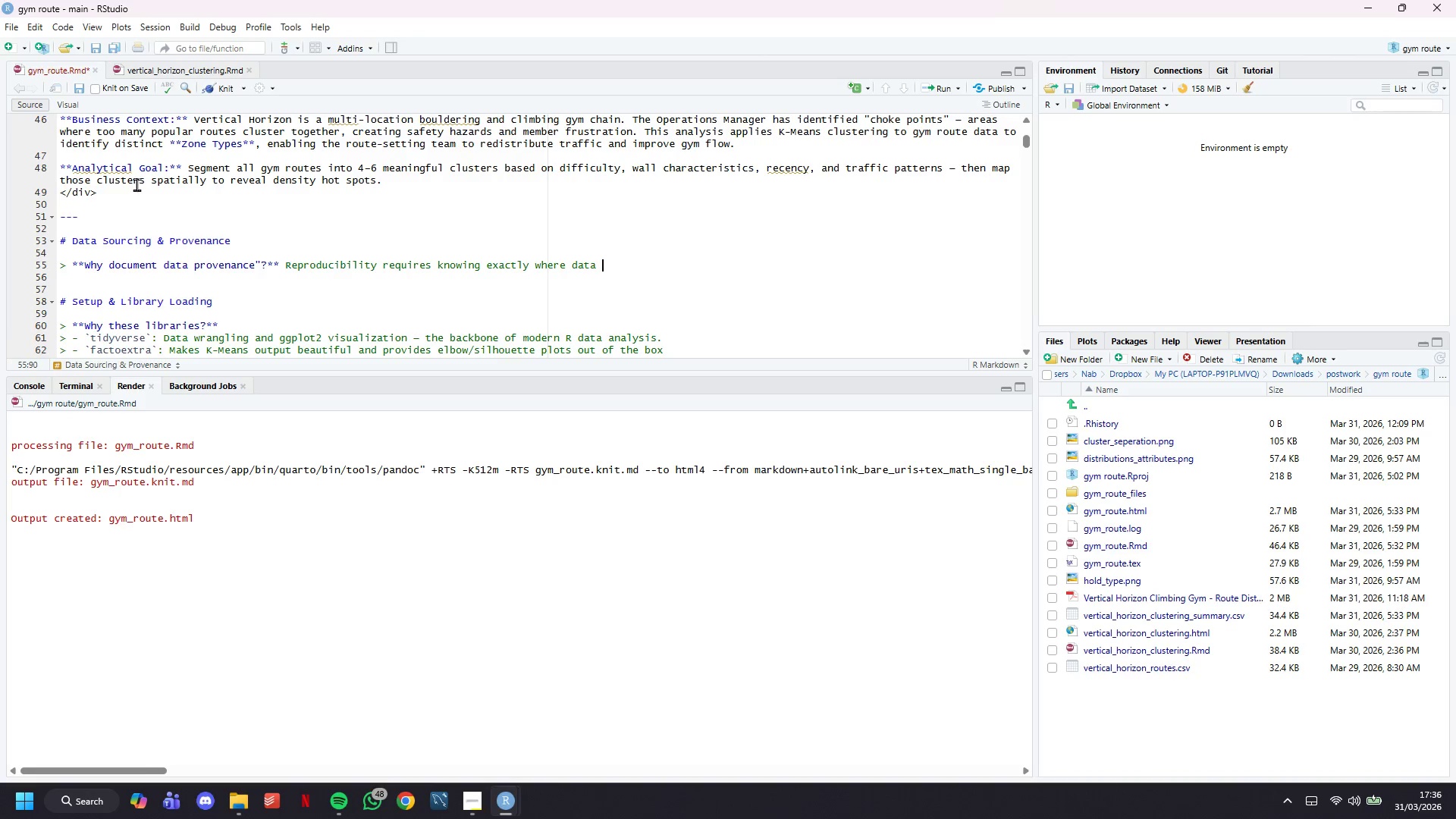 
type(came from)
 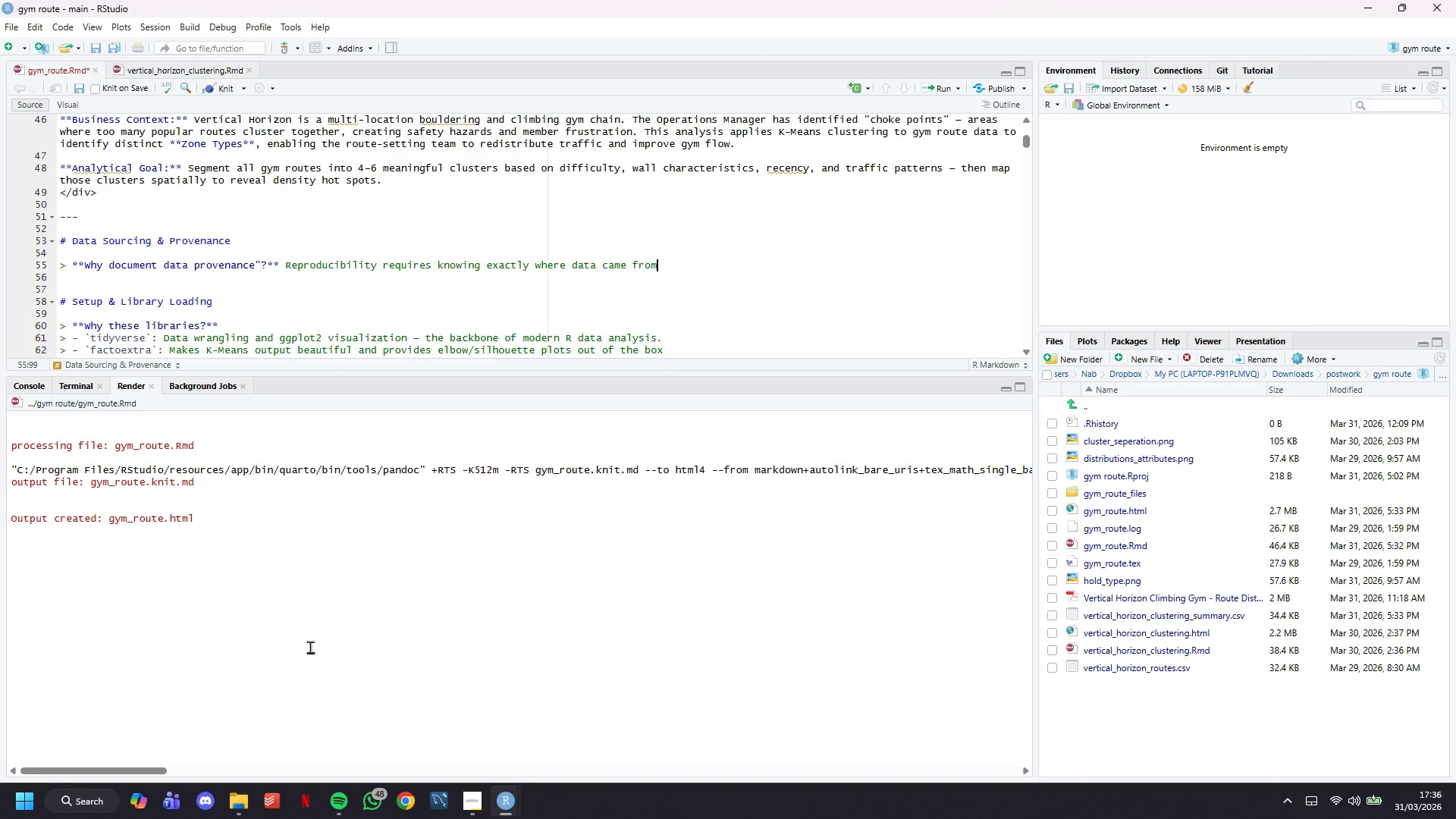 
mouse_move([344, 763])
 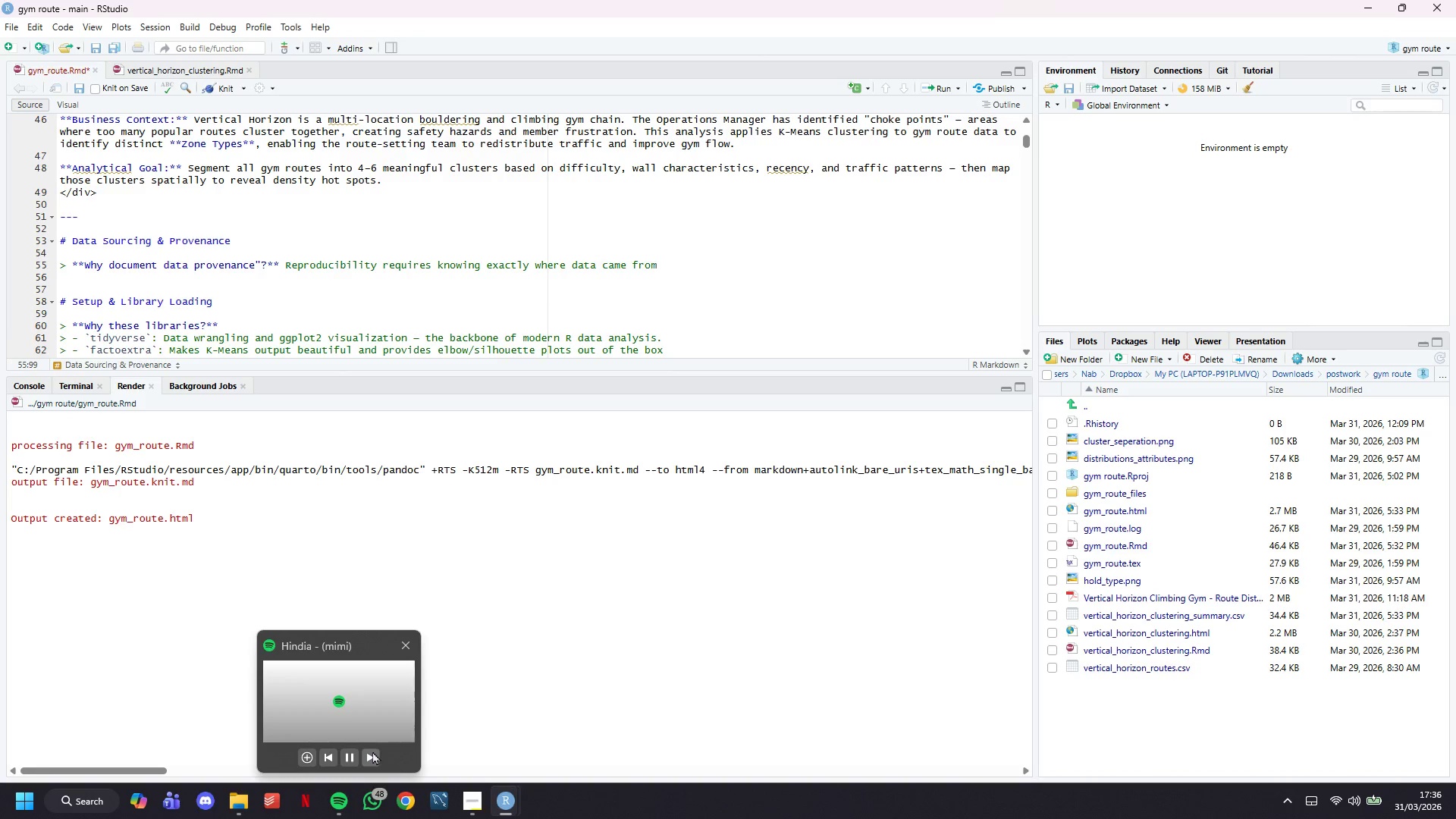 
left_click([373, 753])
 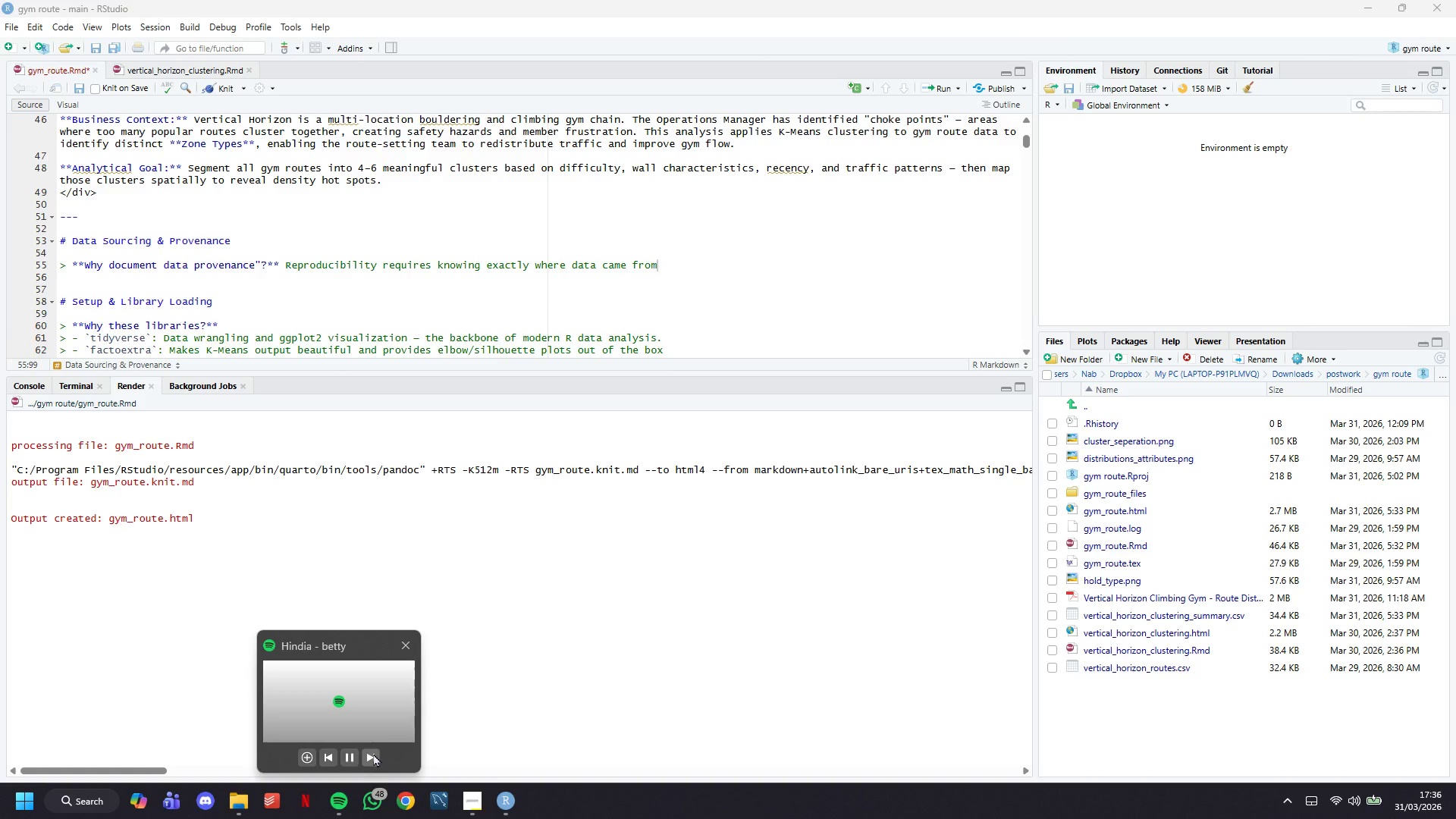 
left_click([373, 753])
 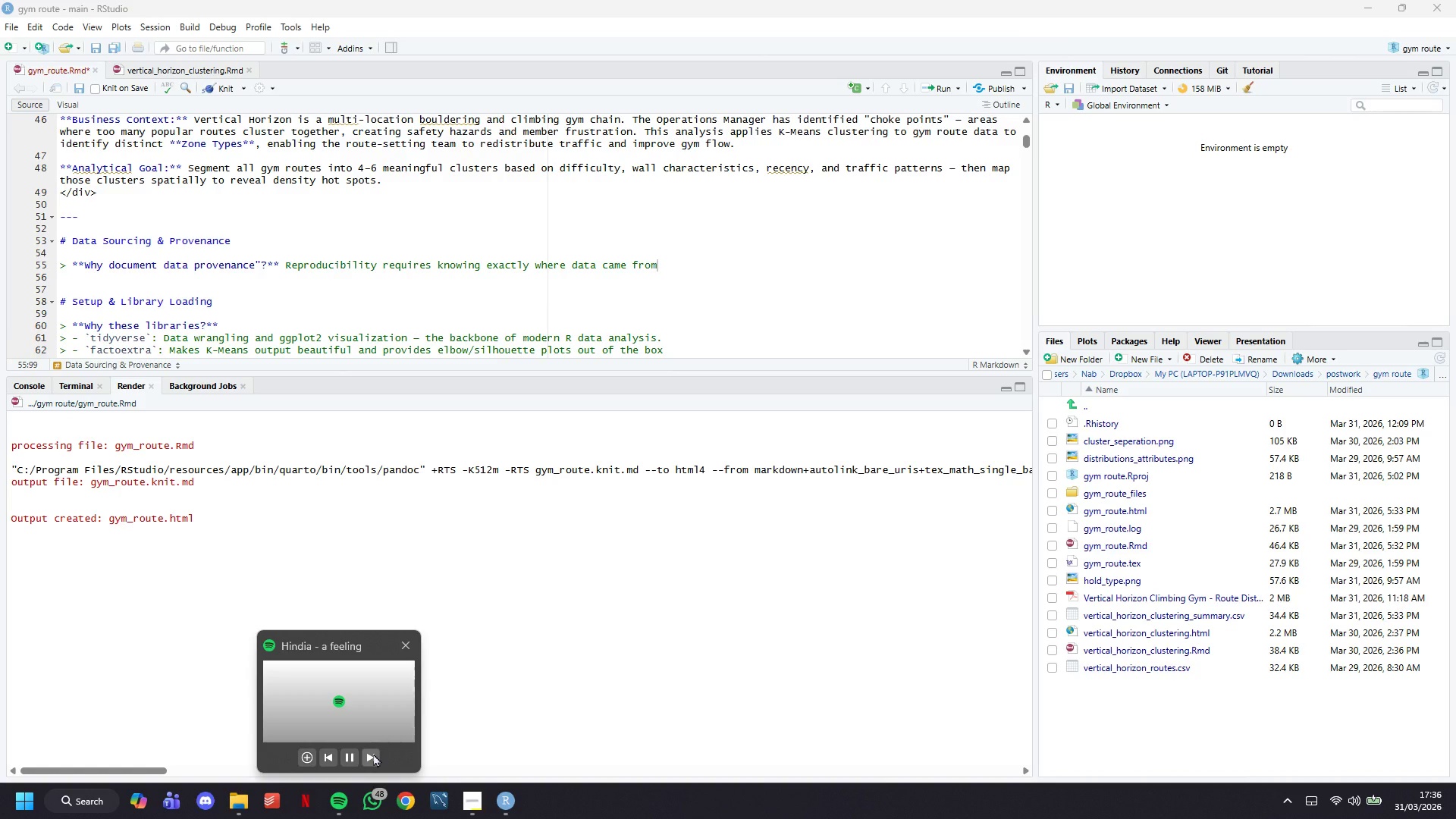 
left_click([373, 753])
 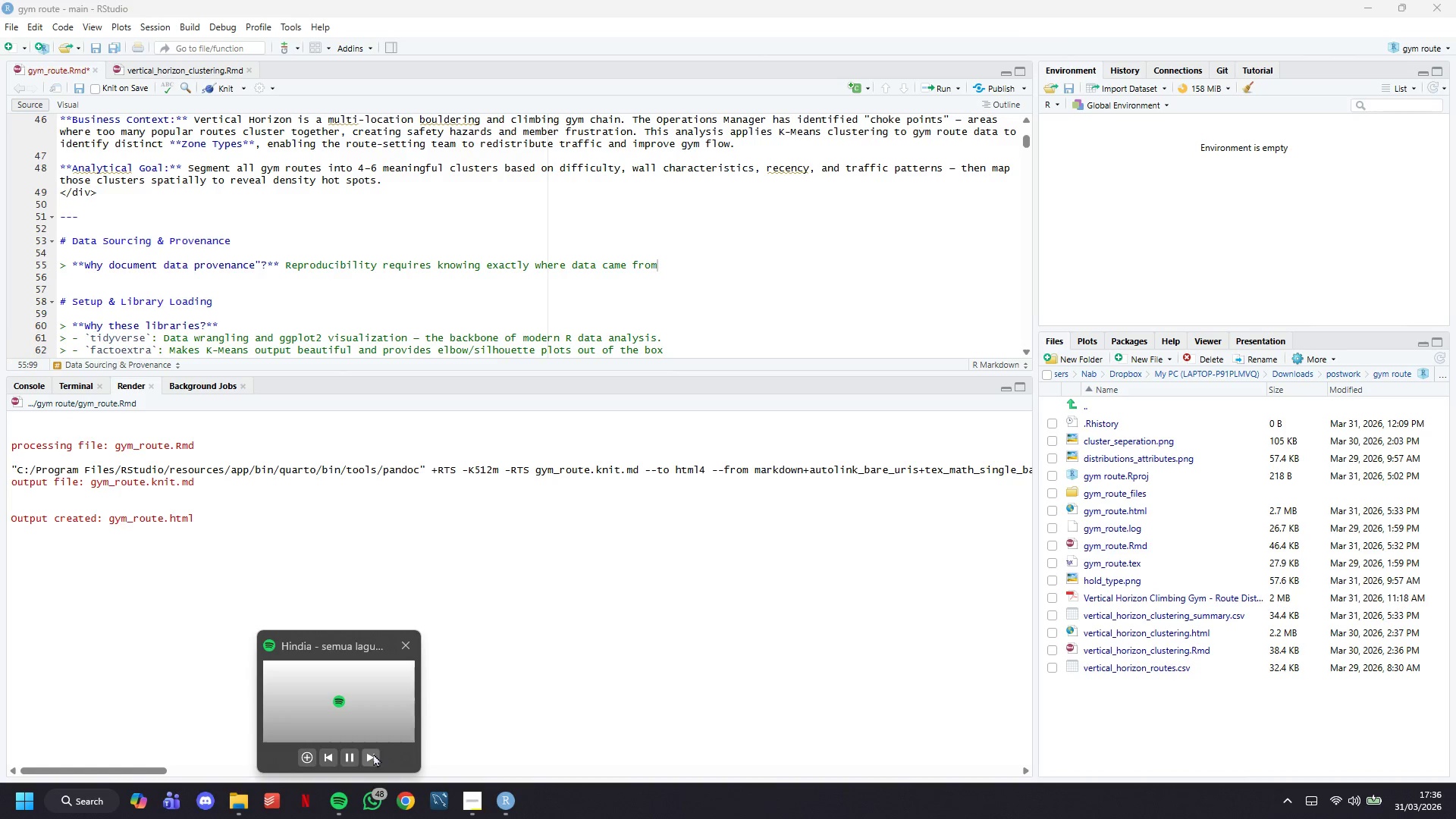 
left_click([373, 753])
 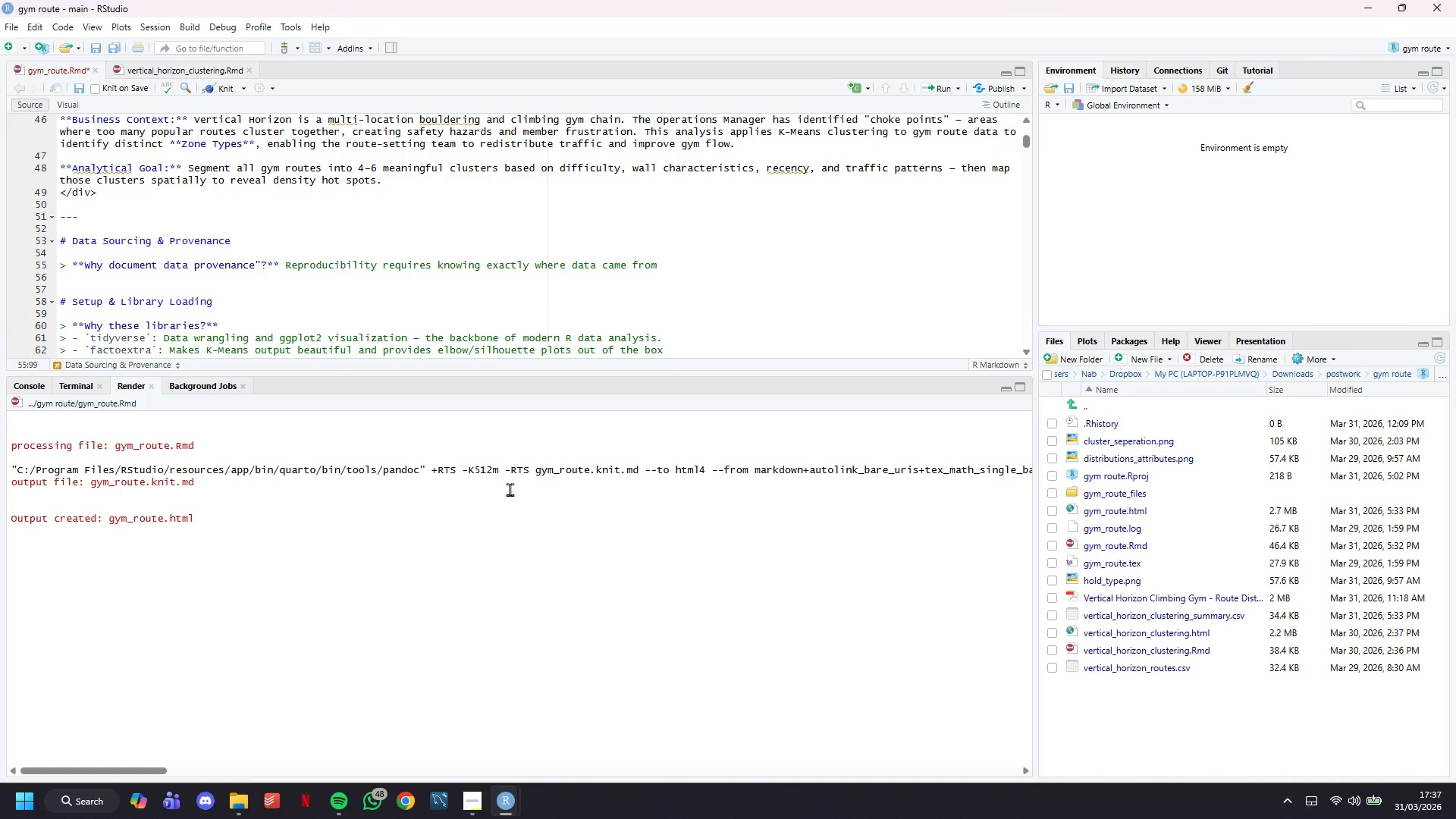 
wait(7.16)
 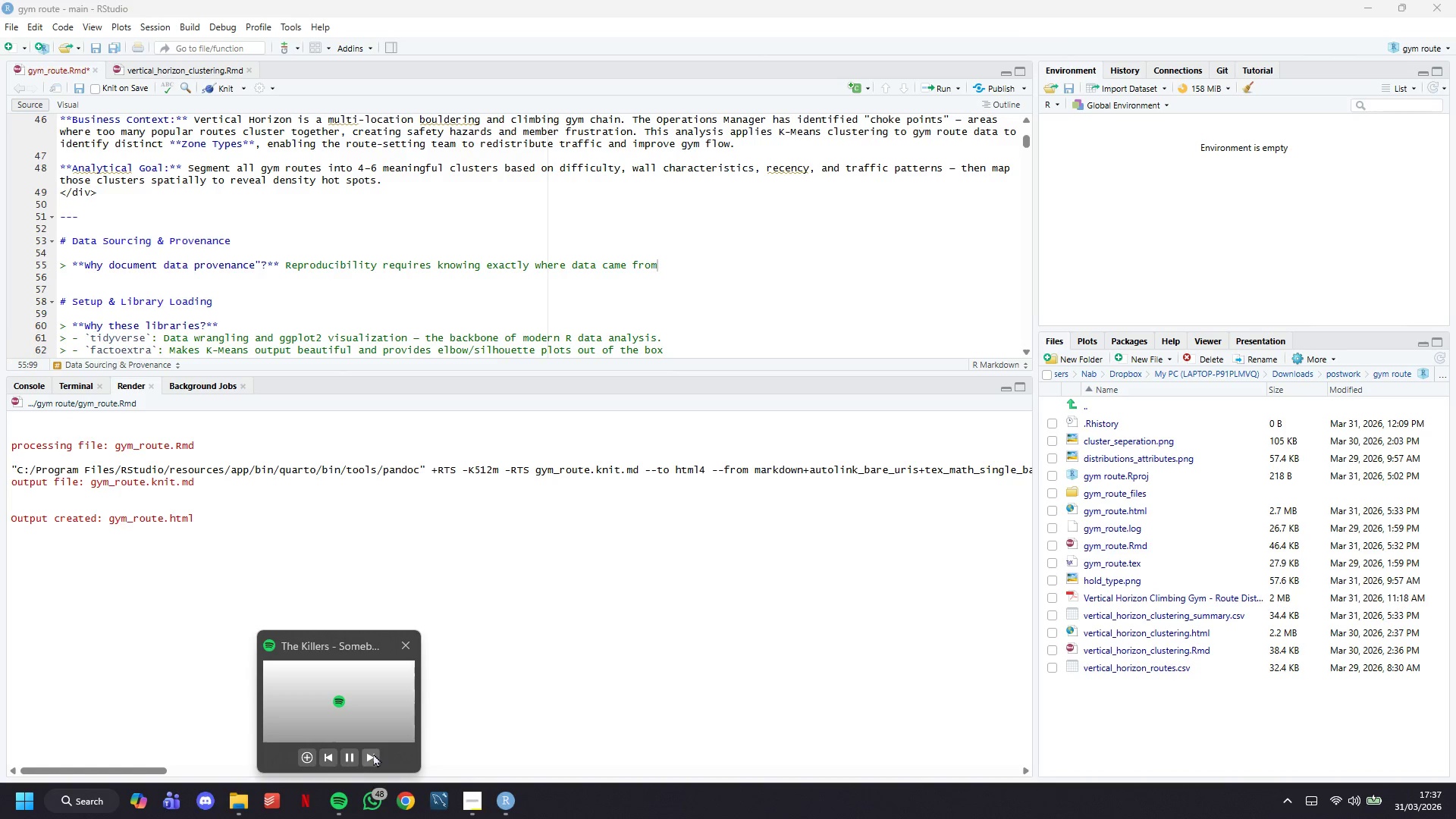 
type( )
key(Backspace)
type(, how it was generated, and any limitations that affect interpretation. Thiss )
key(Backspace)
key(Backspace)
type( section satisfies the requirement for a documented, auditable data source.)
 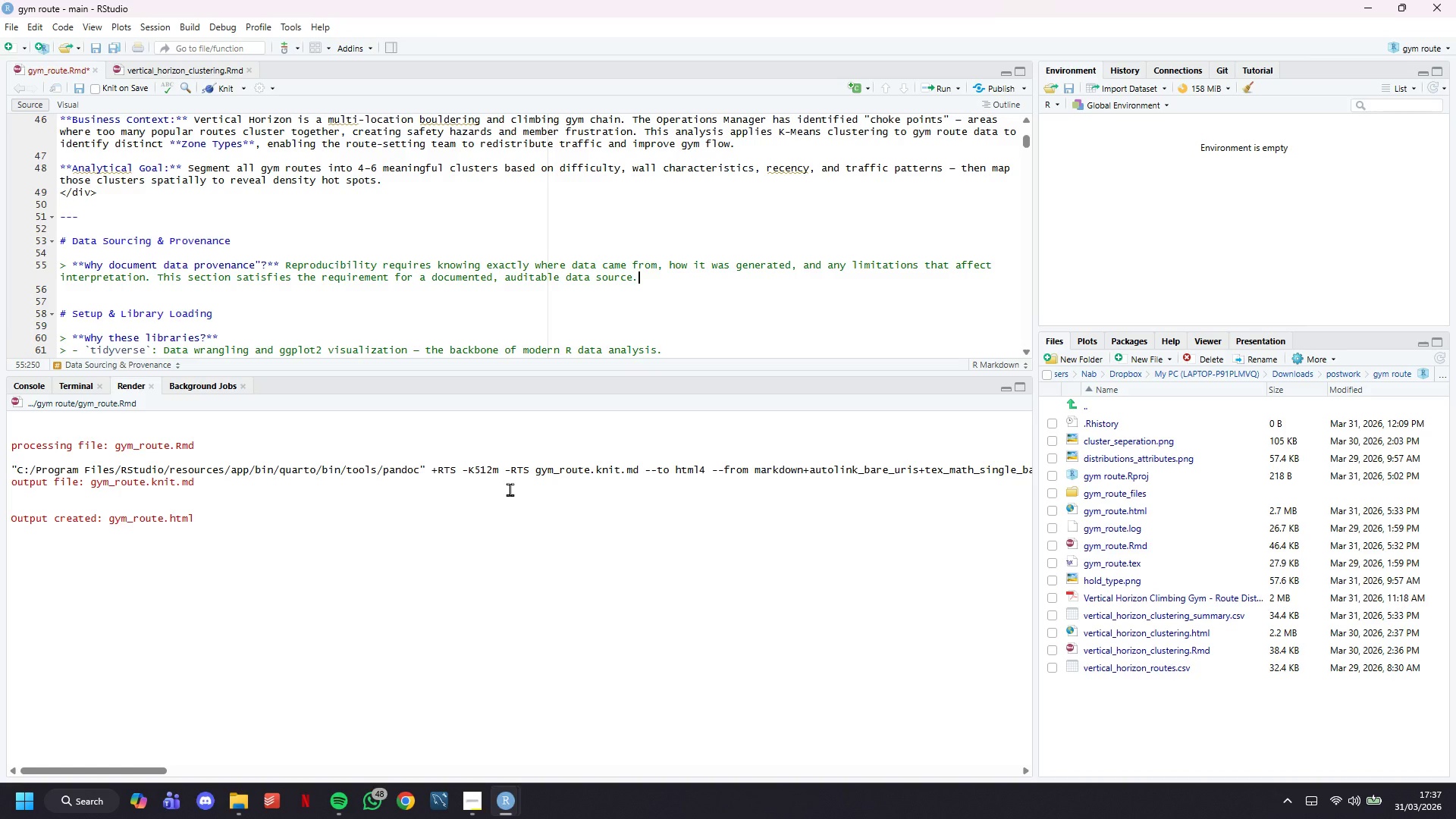 
key(Enter)
 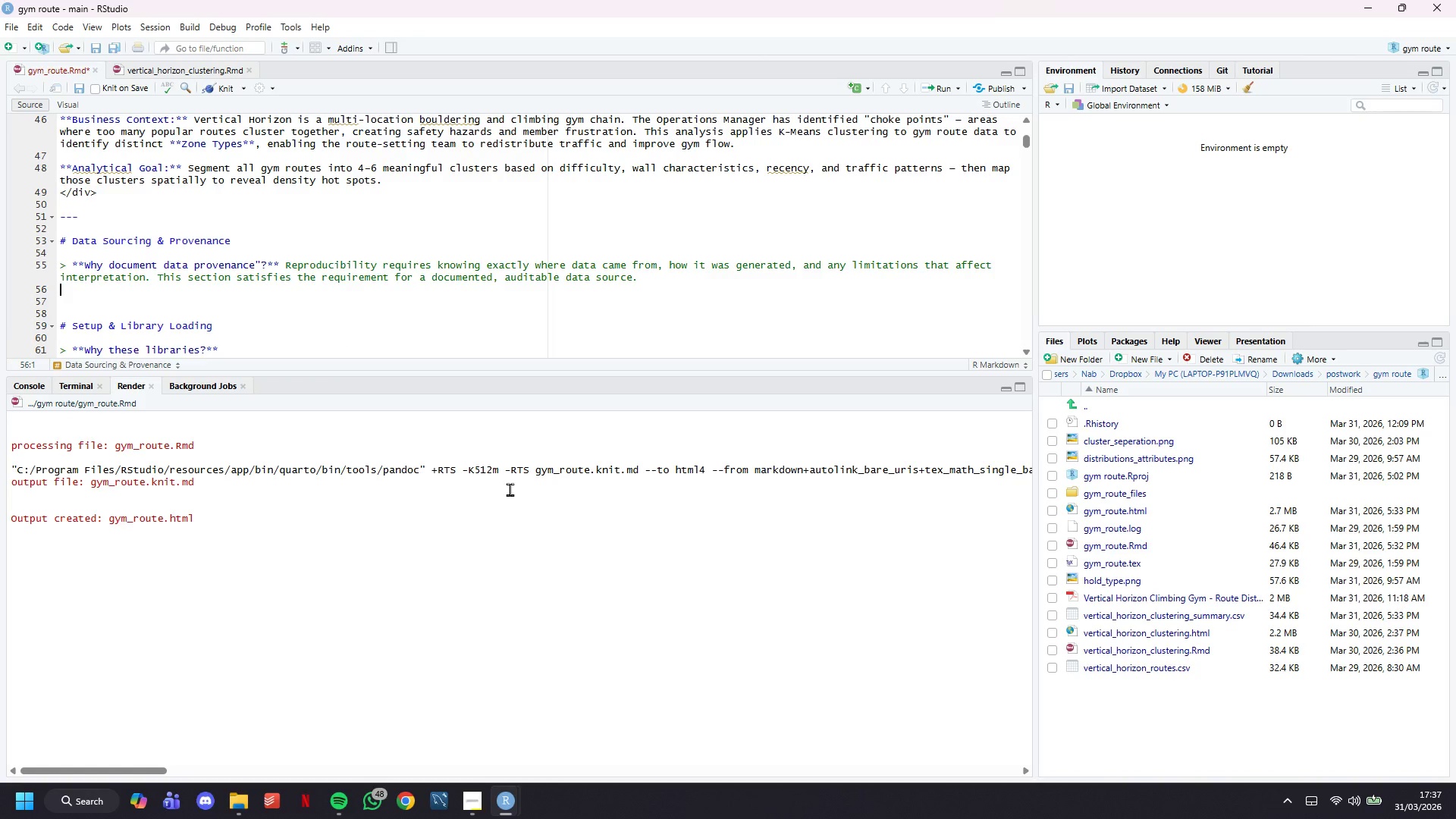 
key(Enter)
 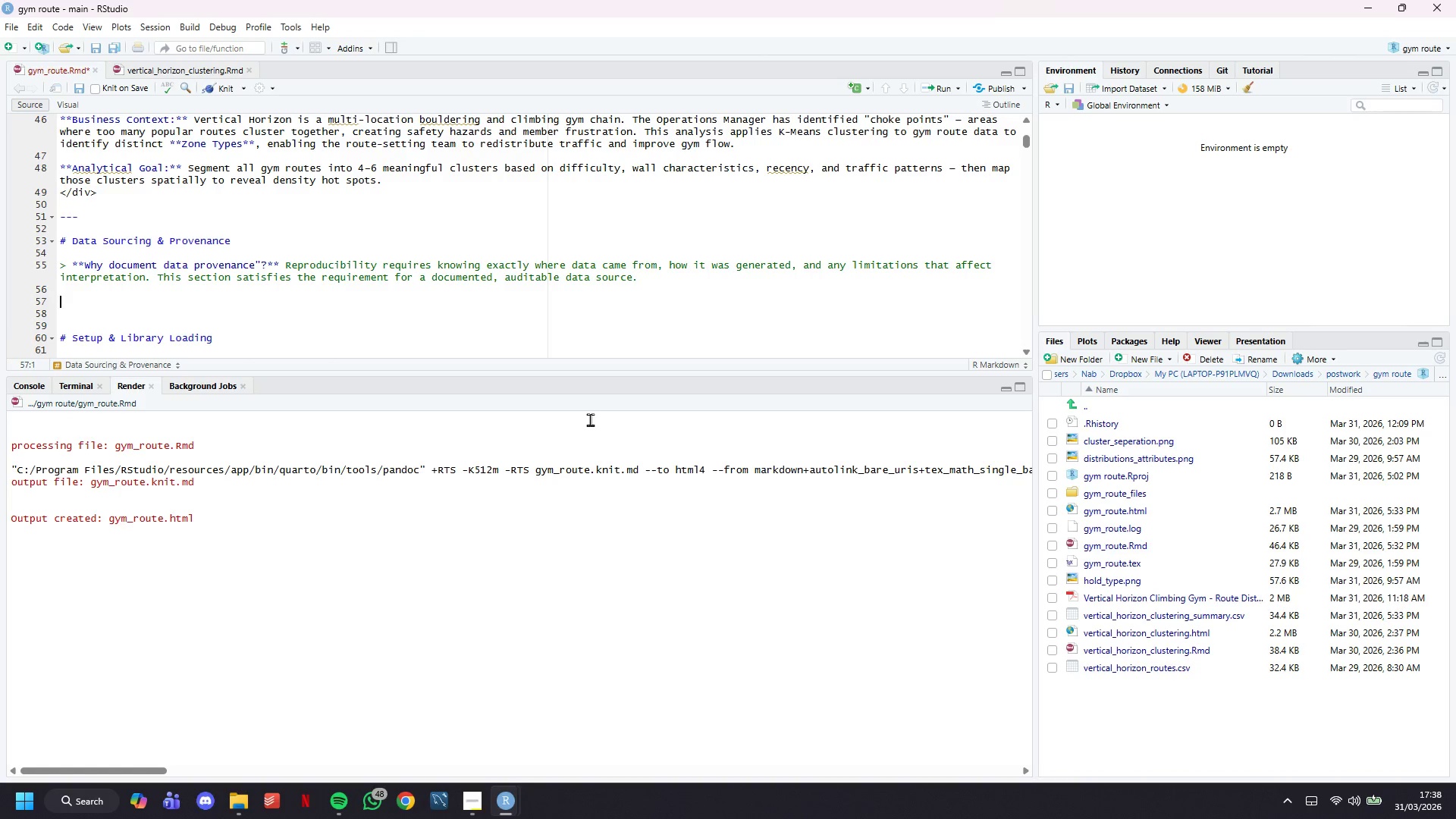 
wait(70.91)
 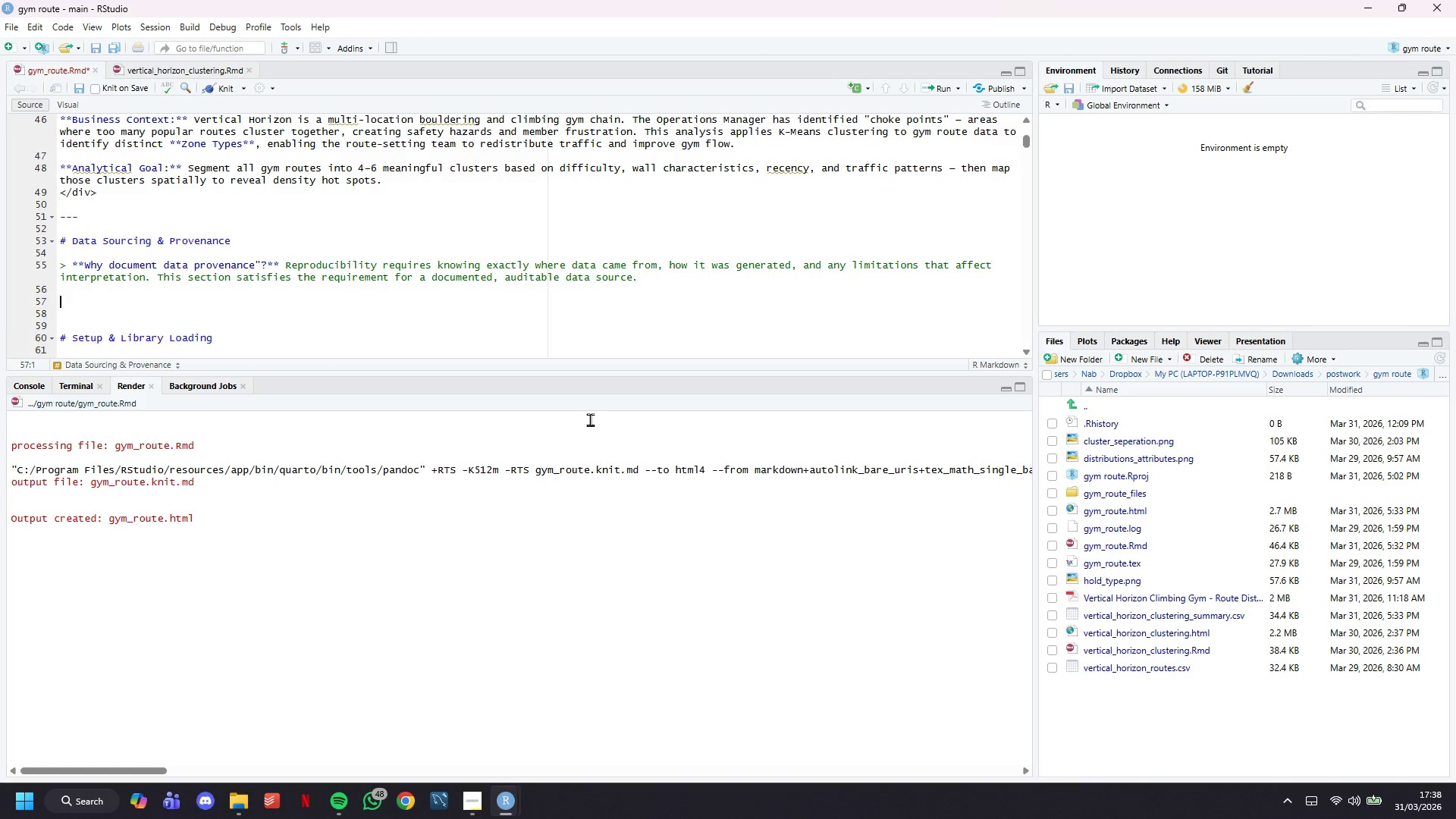 
type(<div>)
 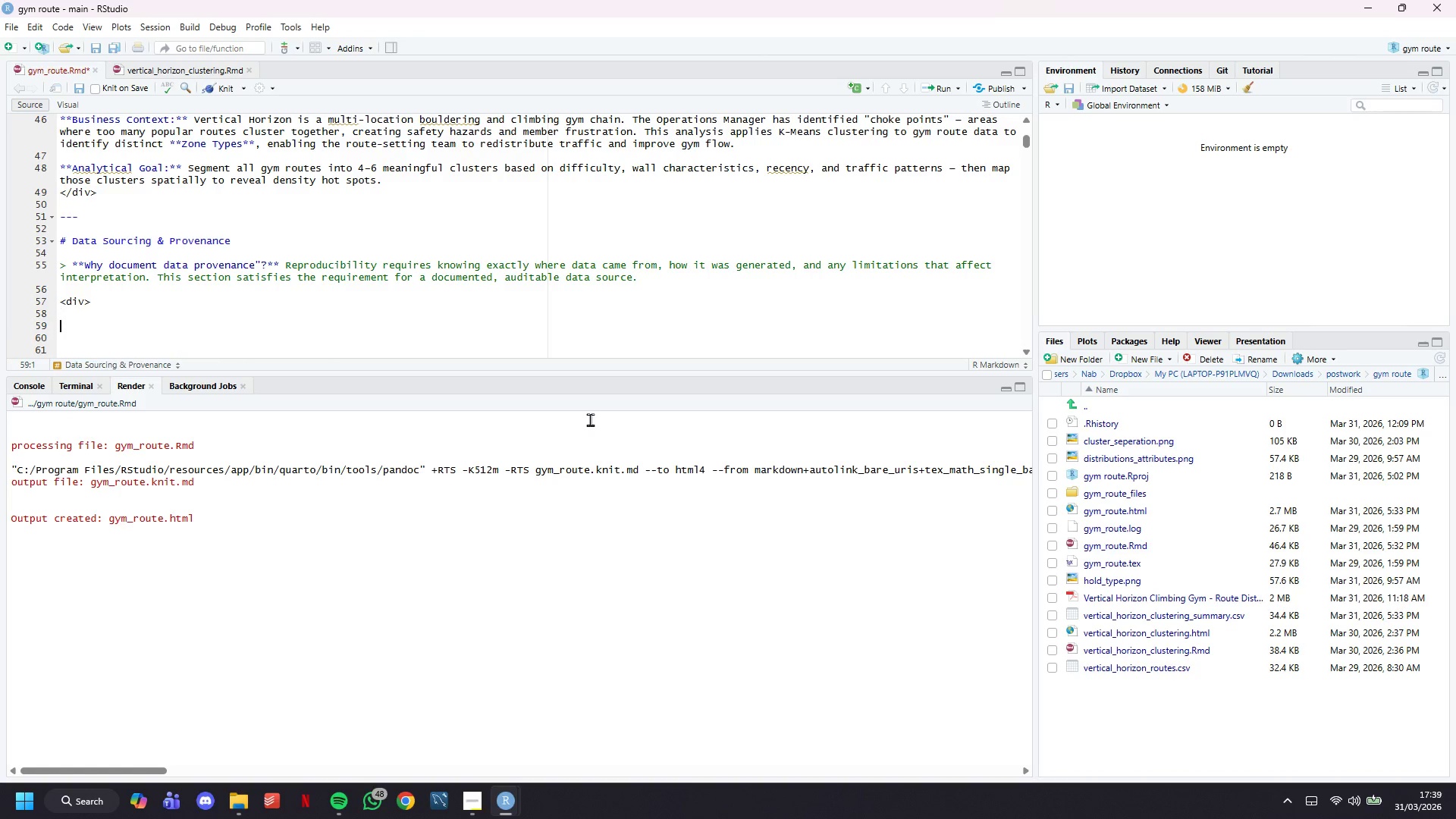 
 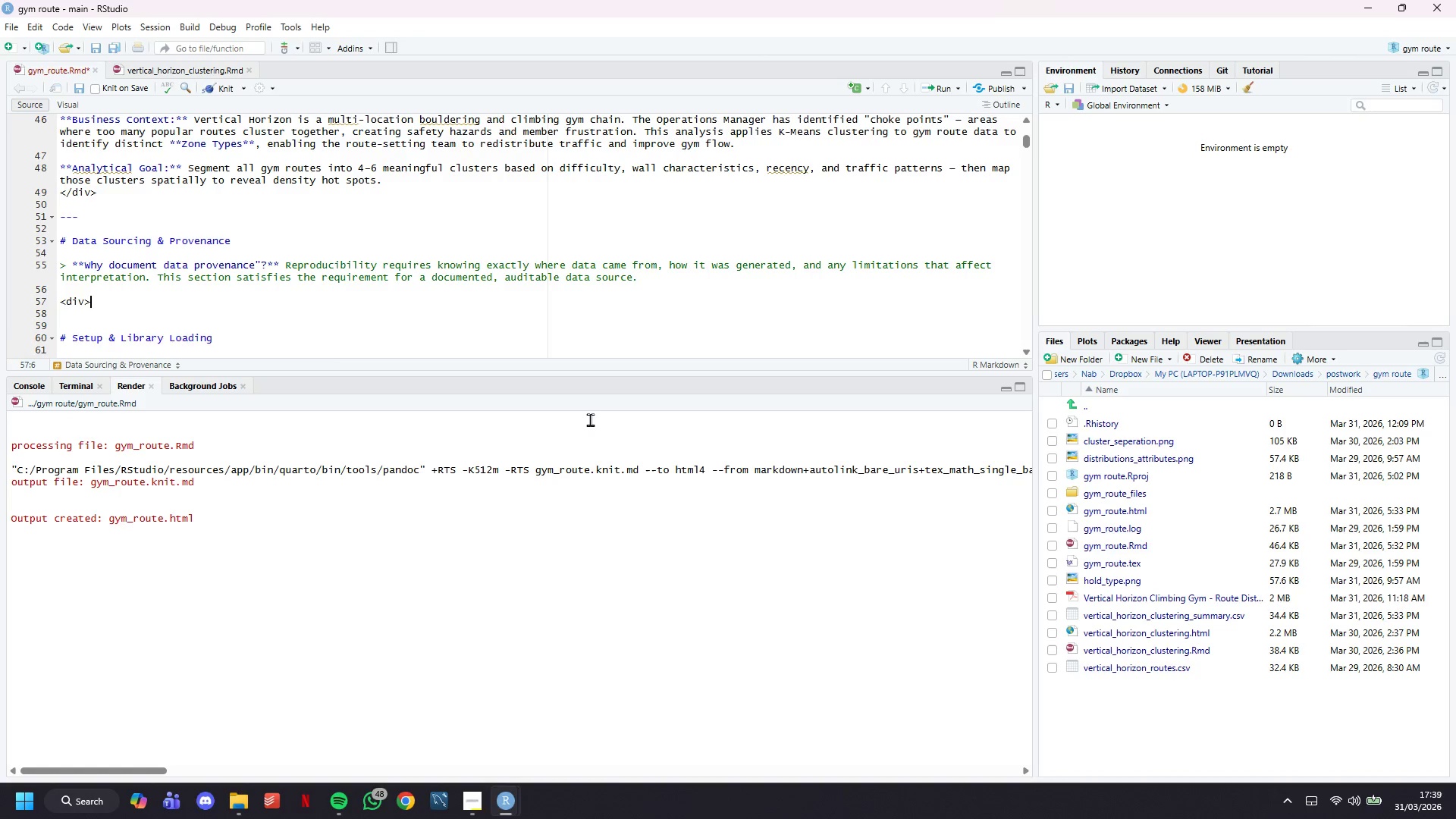 
key(Enter)
 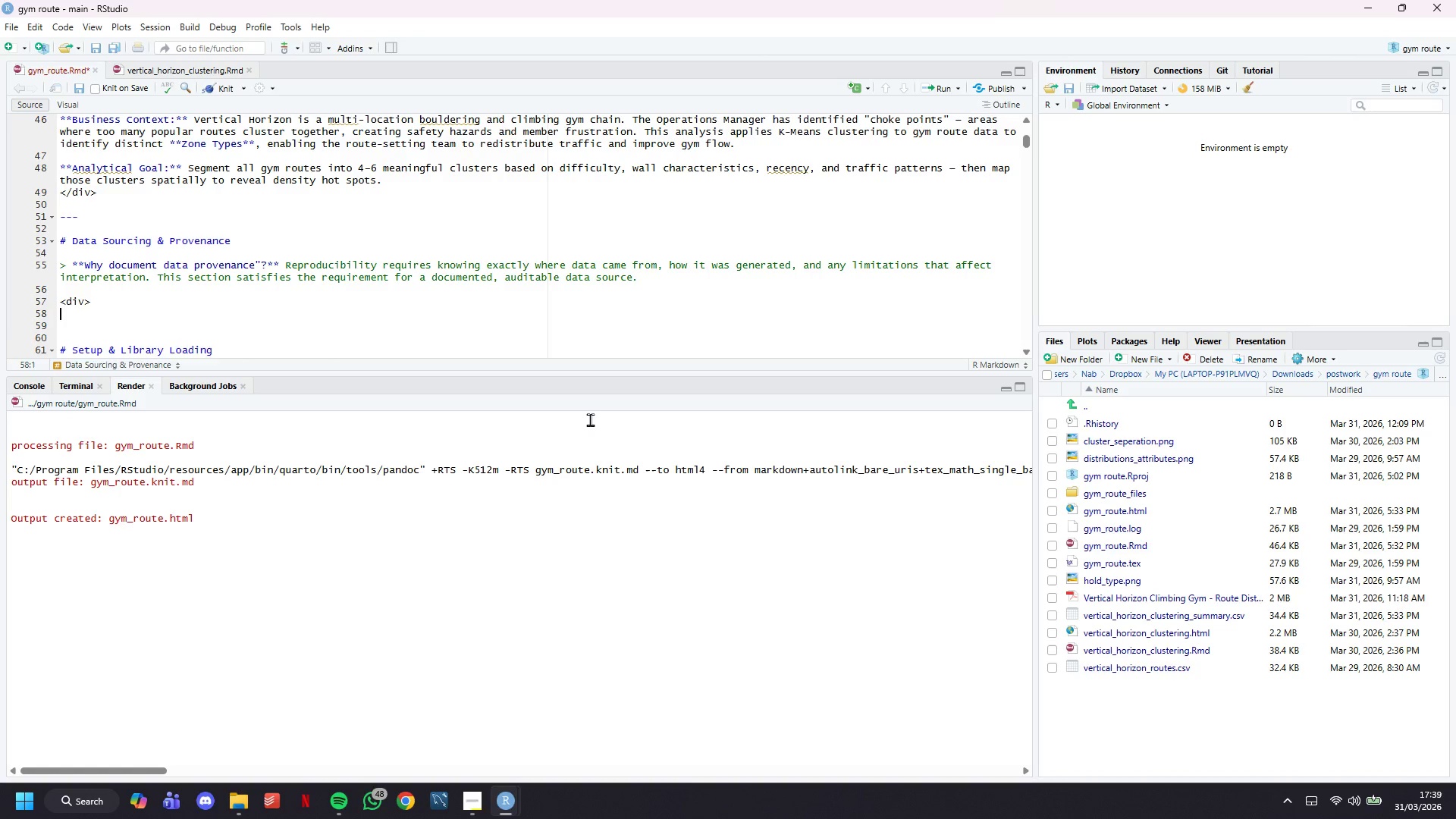 
key(Enter)
 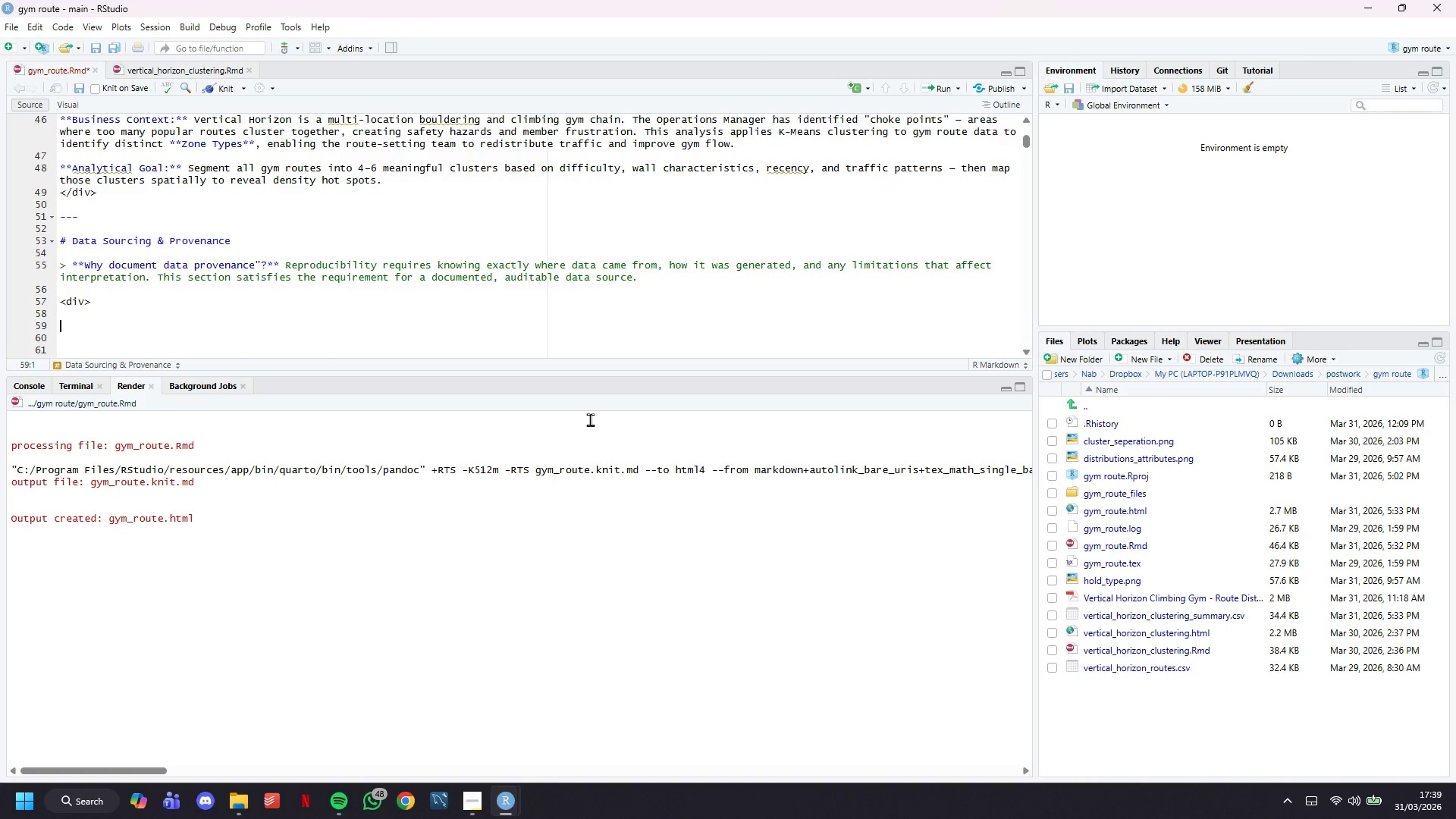 
type(</div>)
 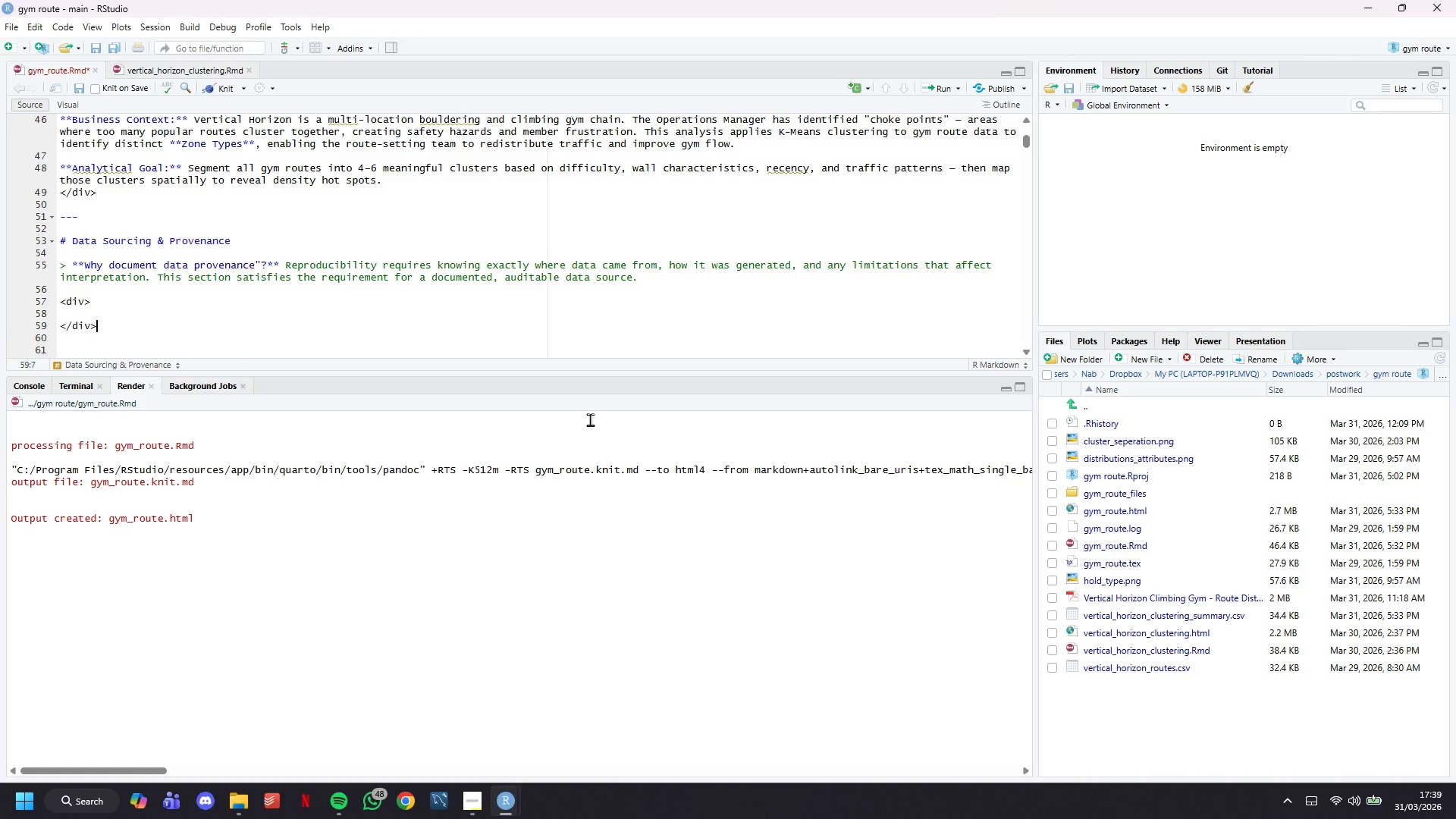 
key(ArrowUp)
 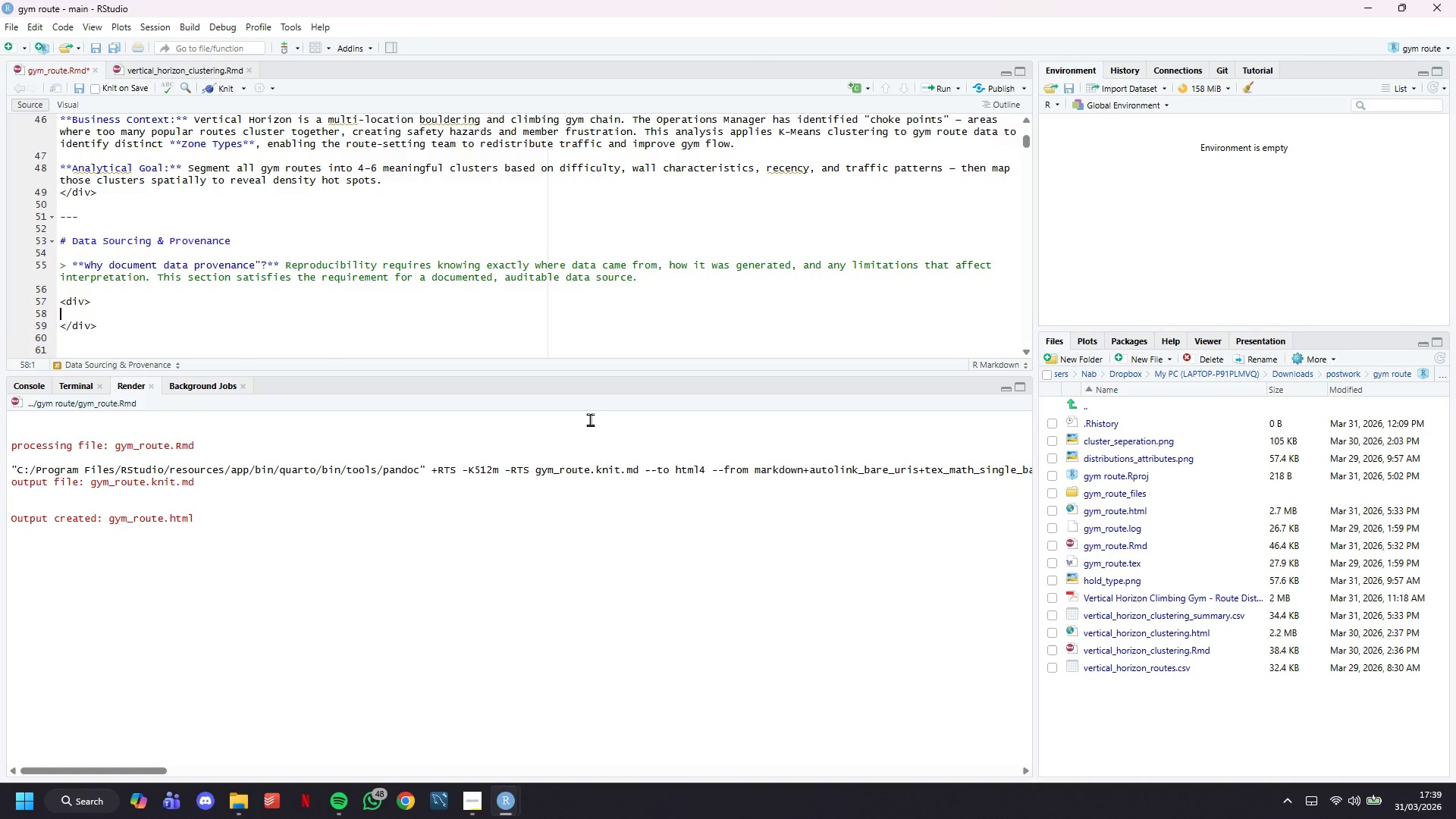 
key(ArrowUp)
 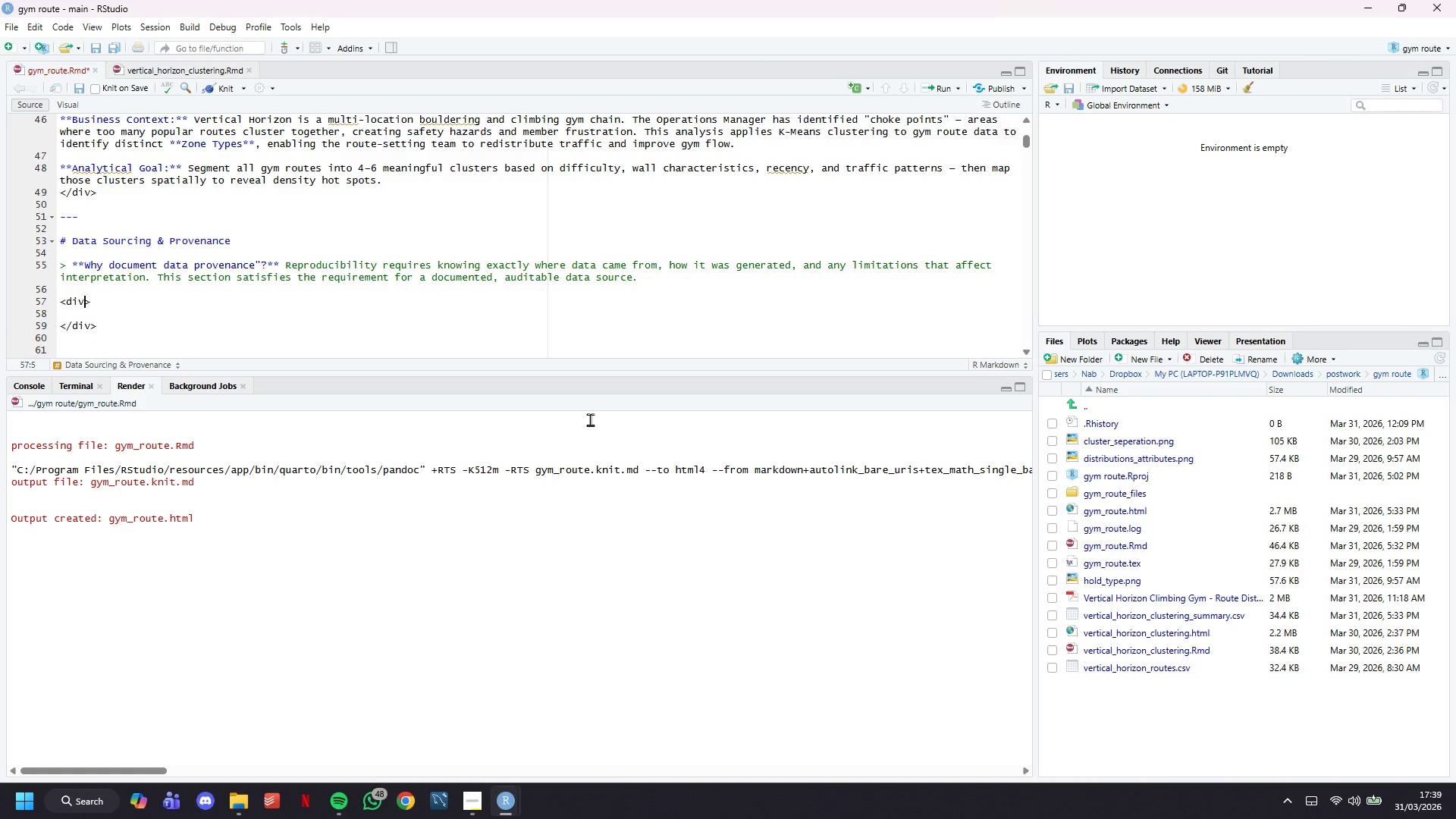 
key(ArrowLeft)
 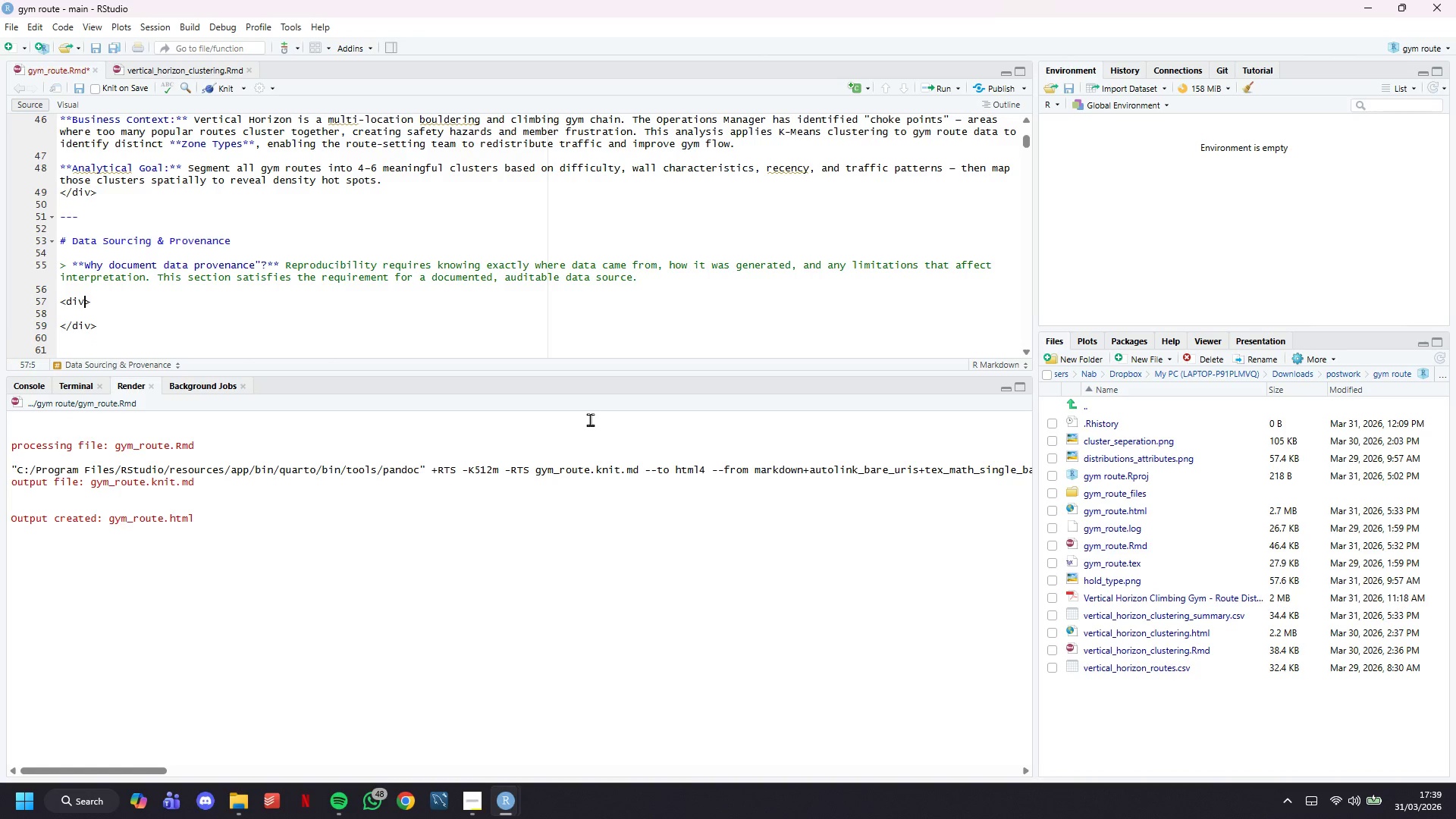 
type( class="")
 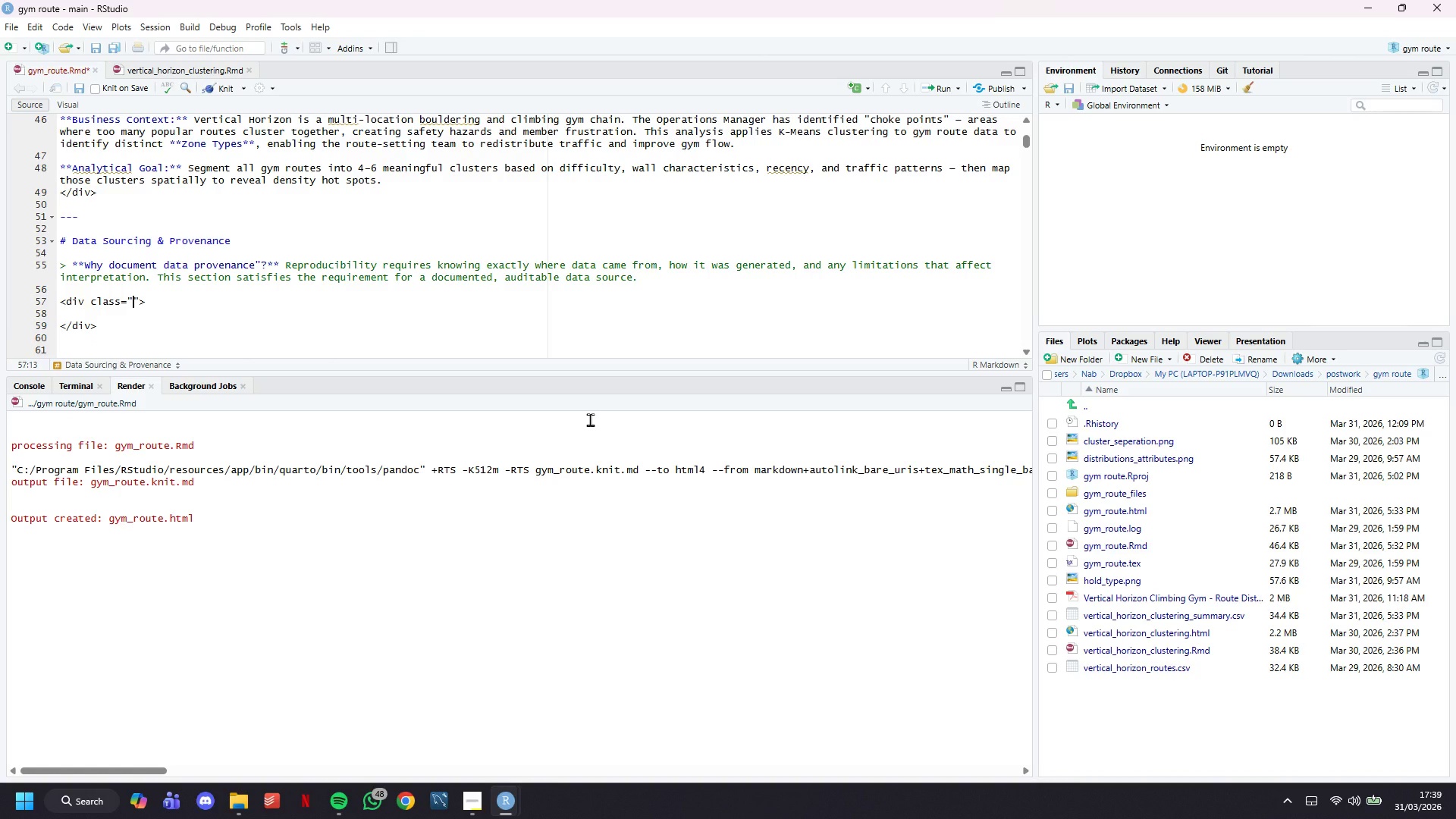 
 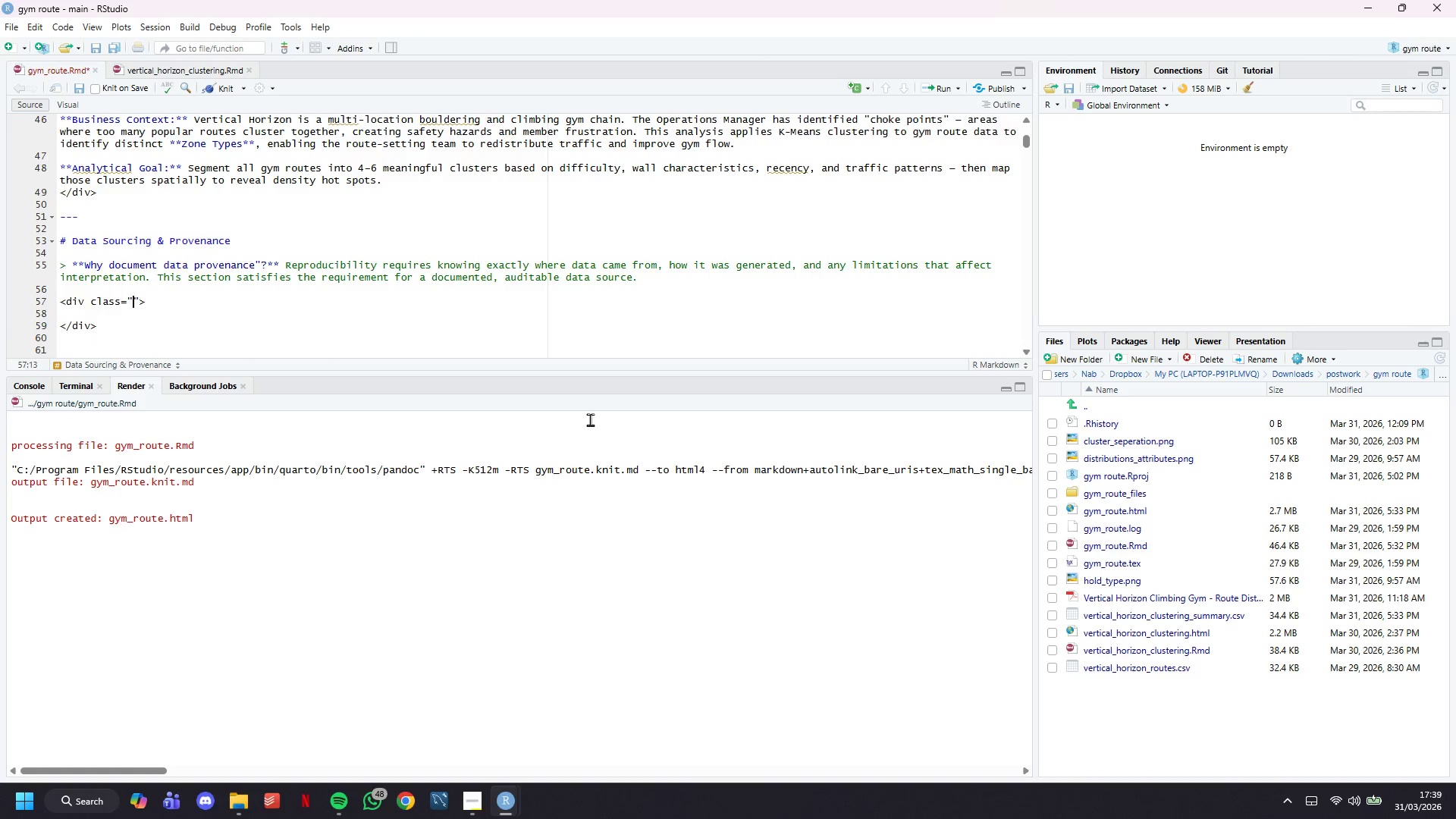 
key(ArrowLeft)
 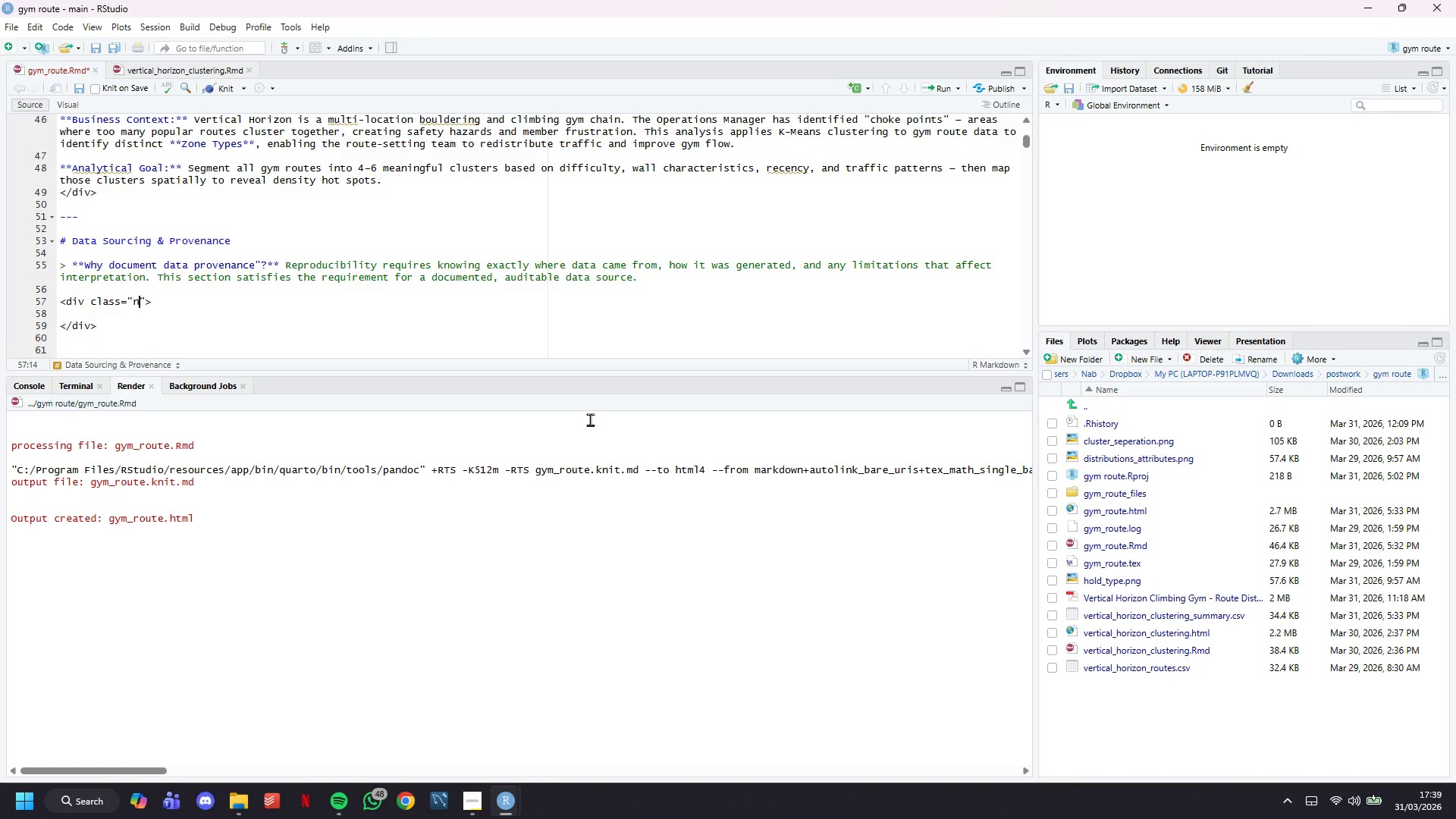 
type(note-box)
 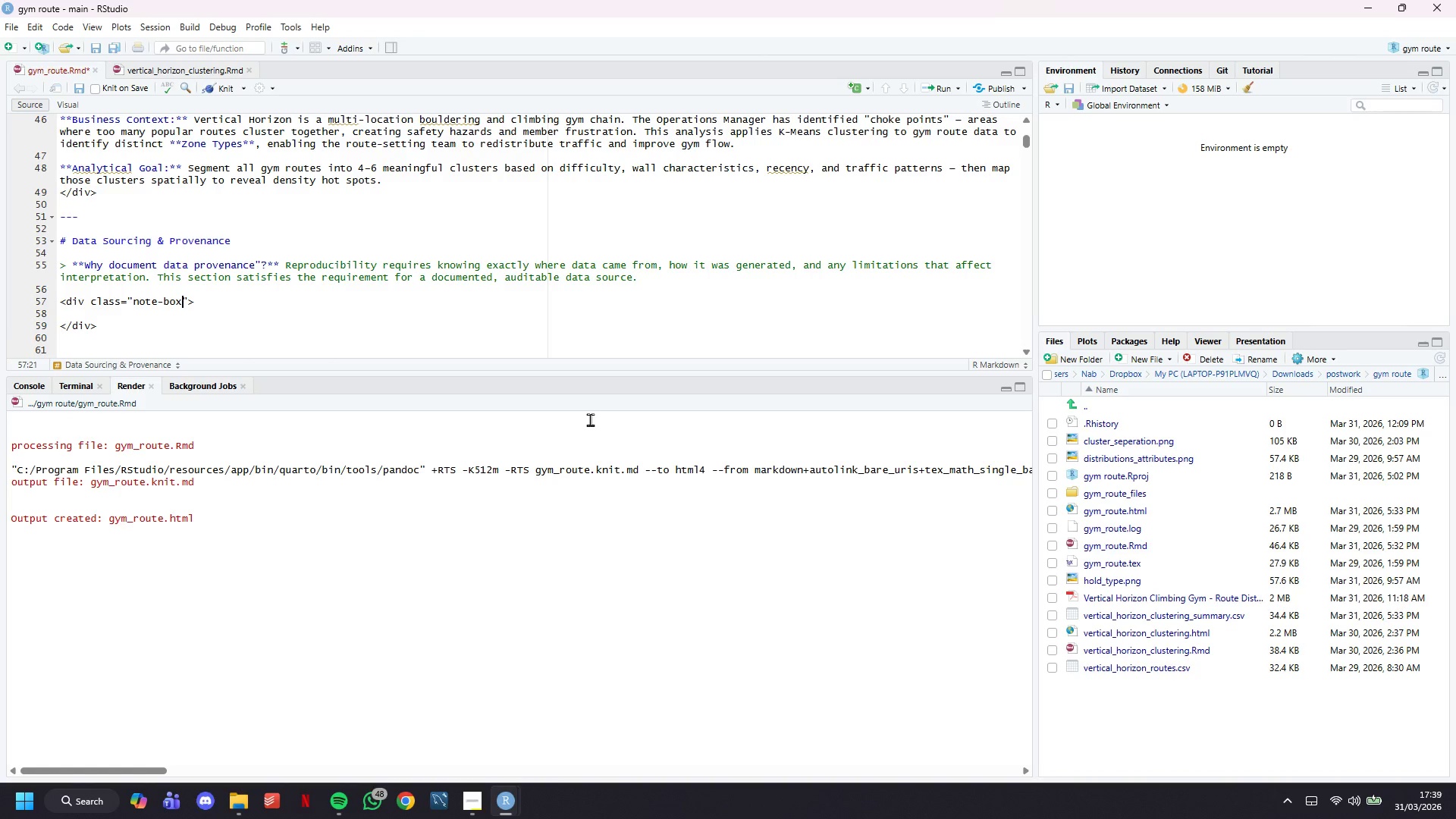 
wait(16.91)
 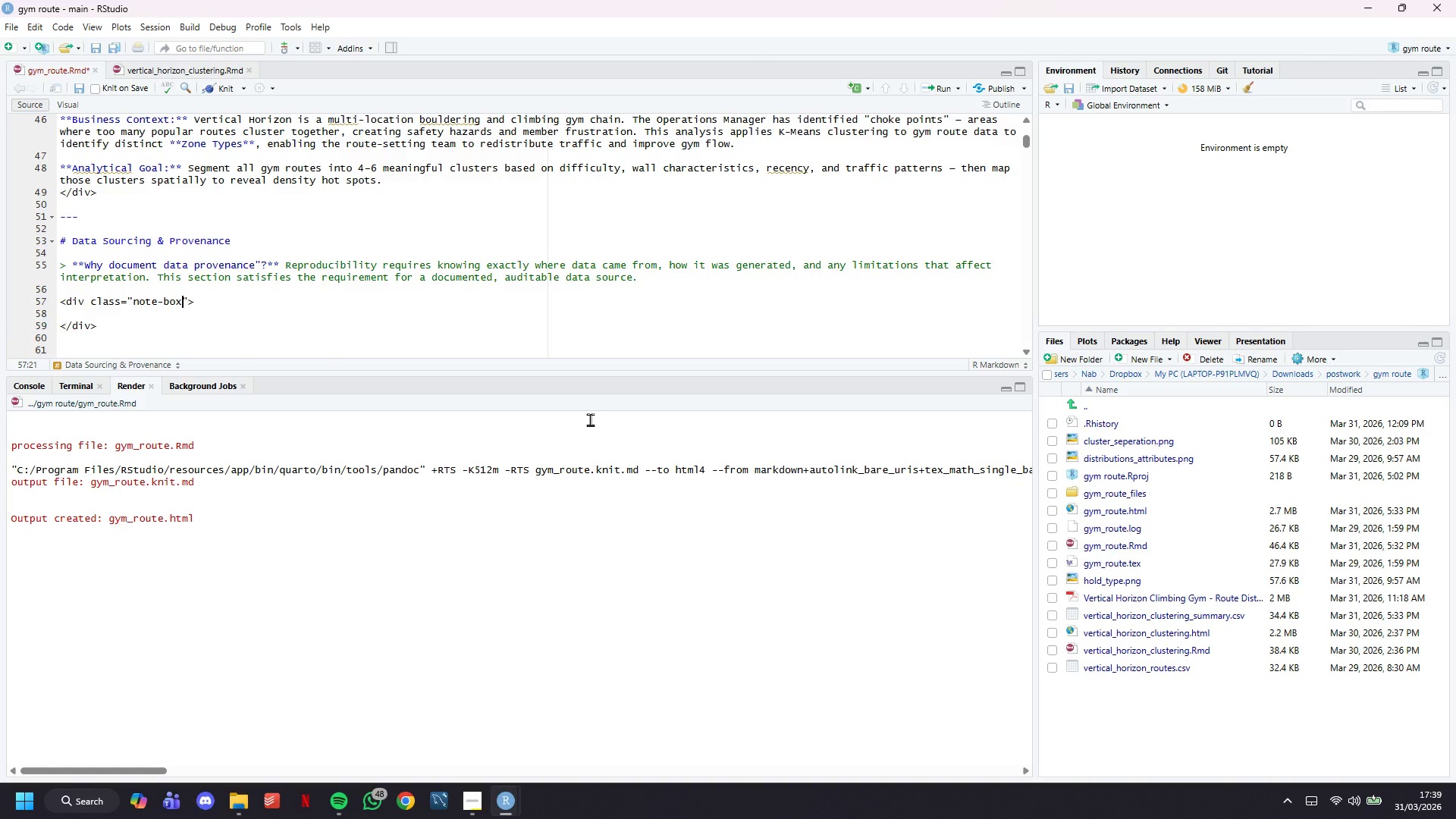 
key(ArrowRight)
 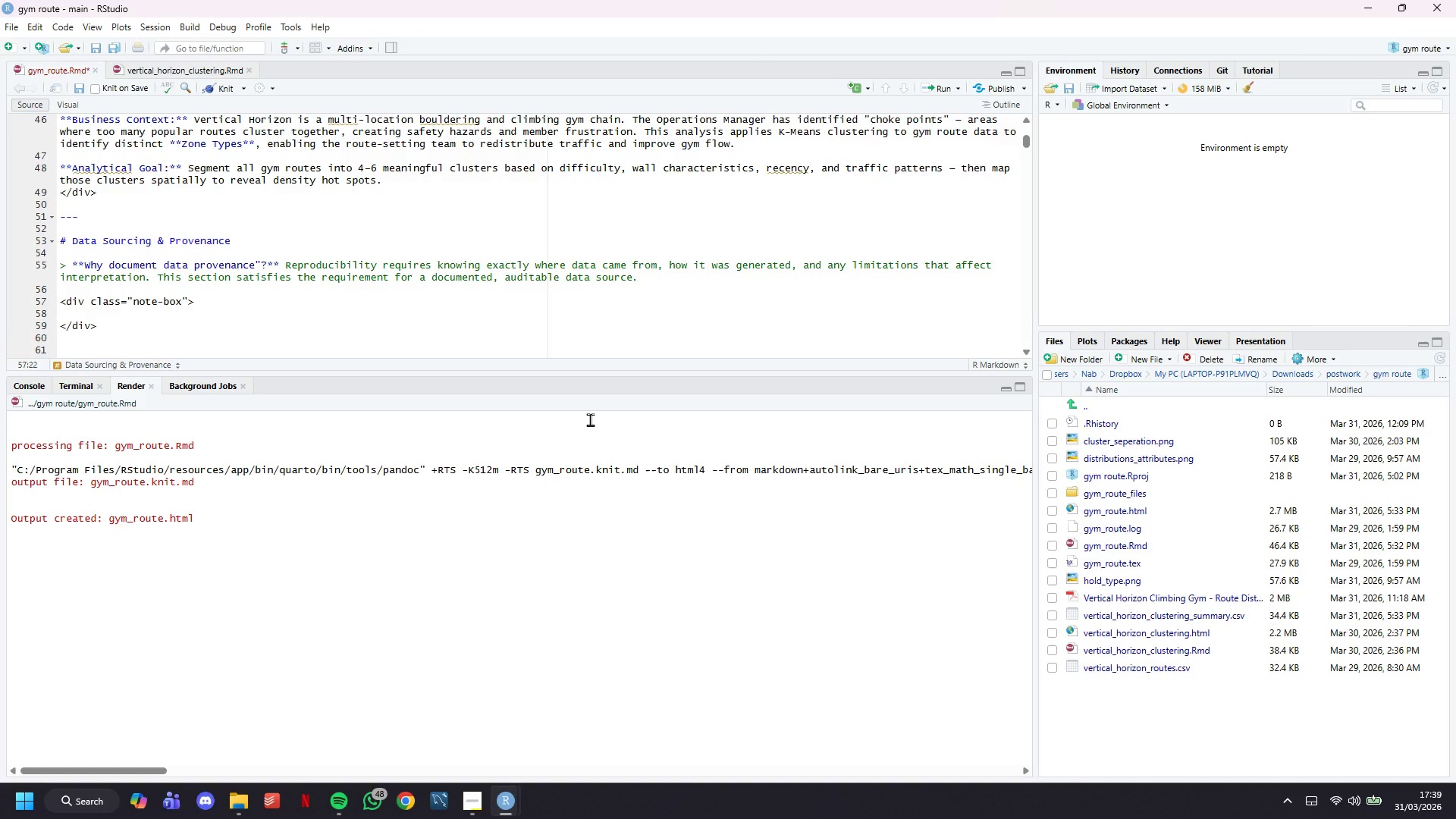 
key(Enter)
 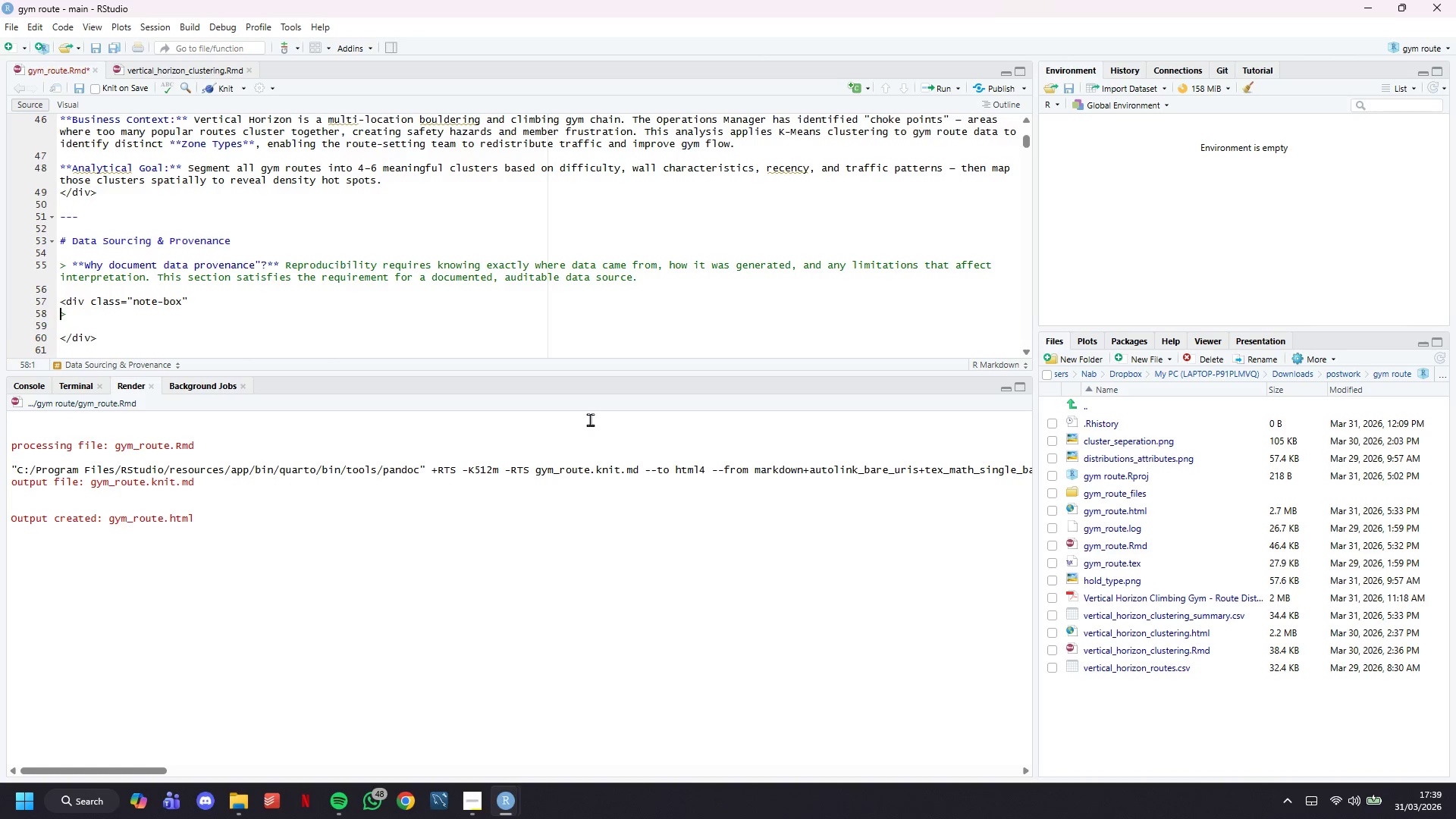 
key(Enter)
 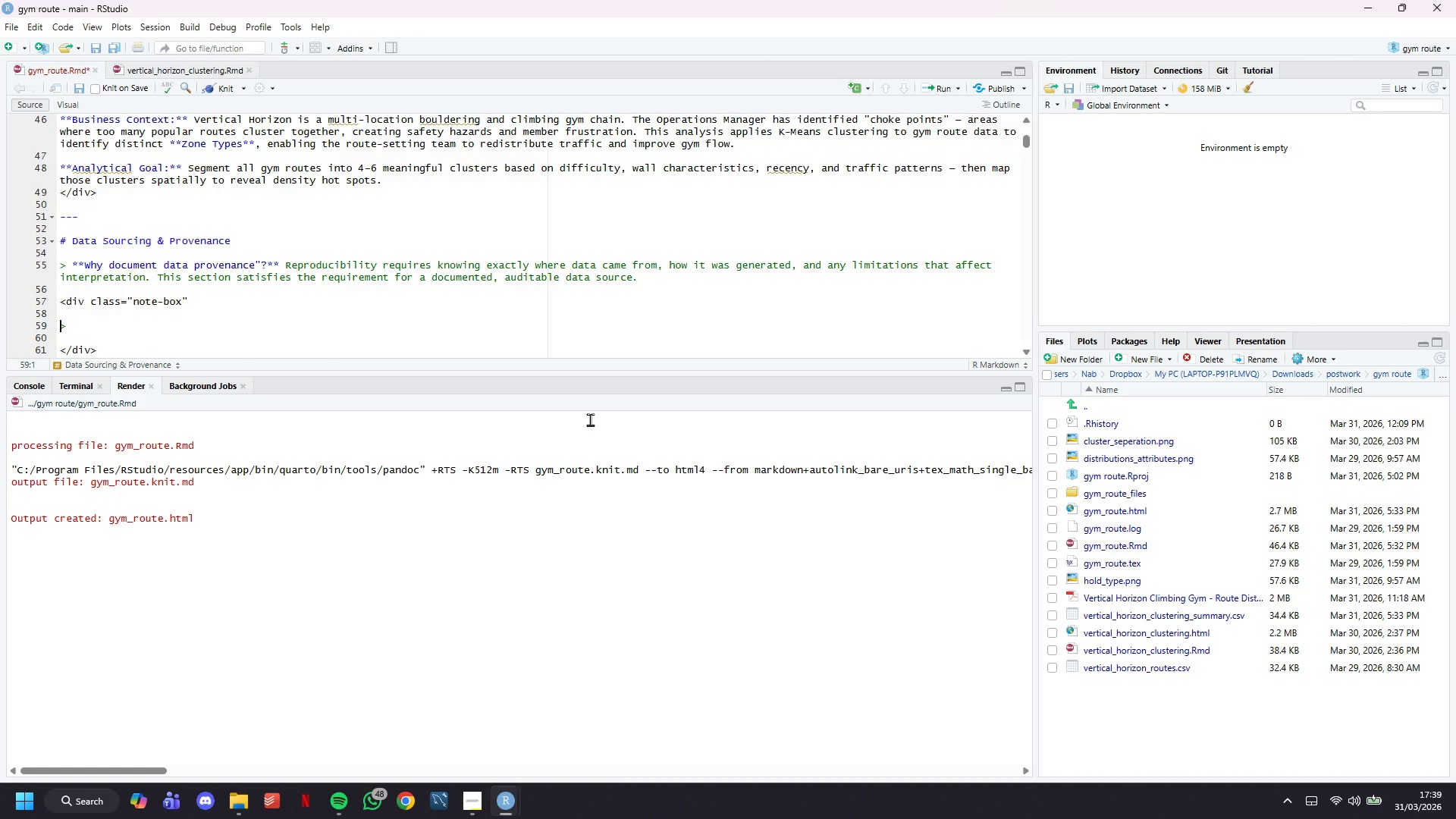 
type(****)
 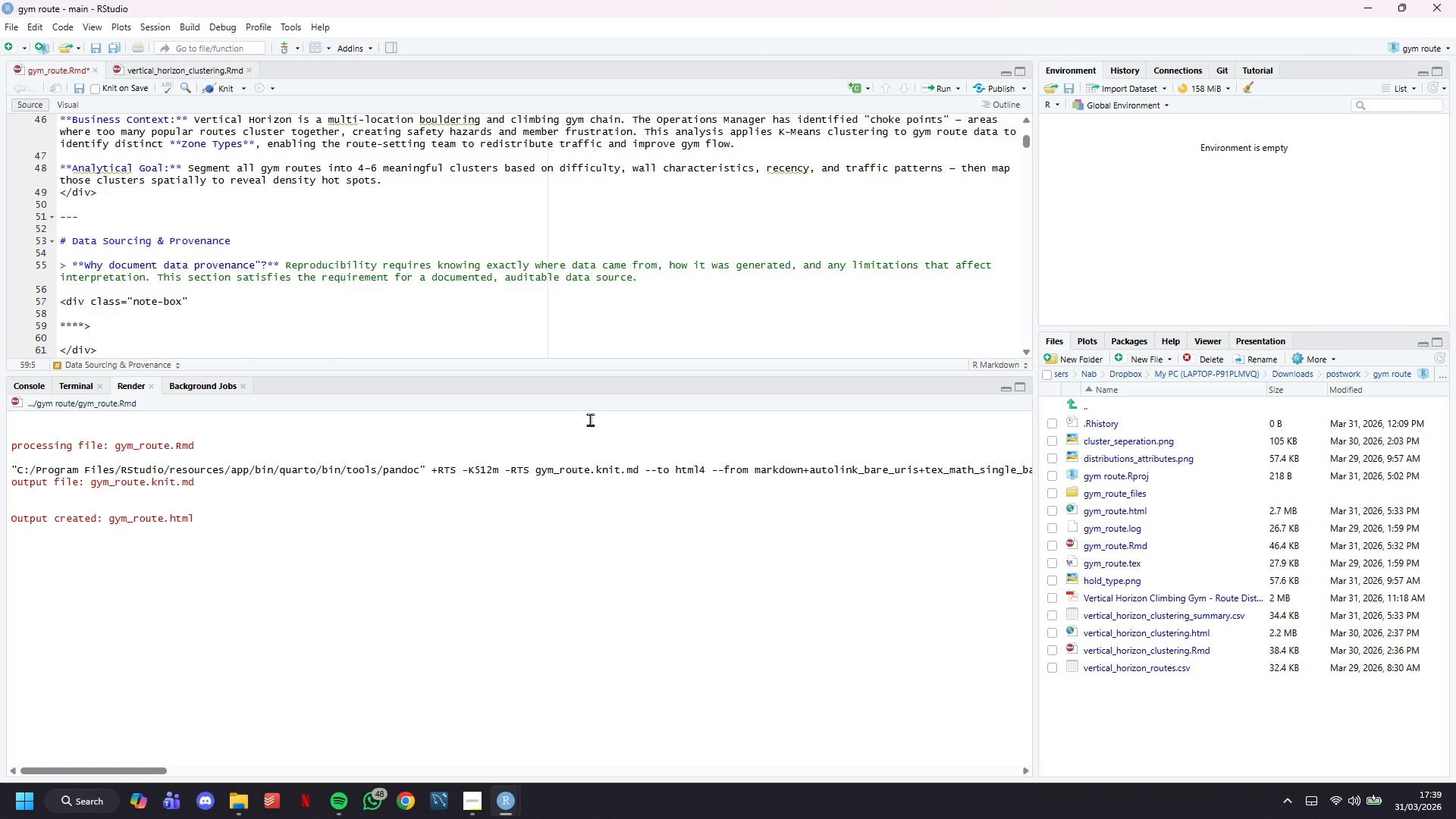 
key(ArrowRight)
 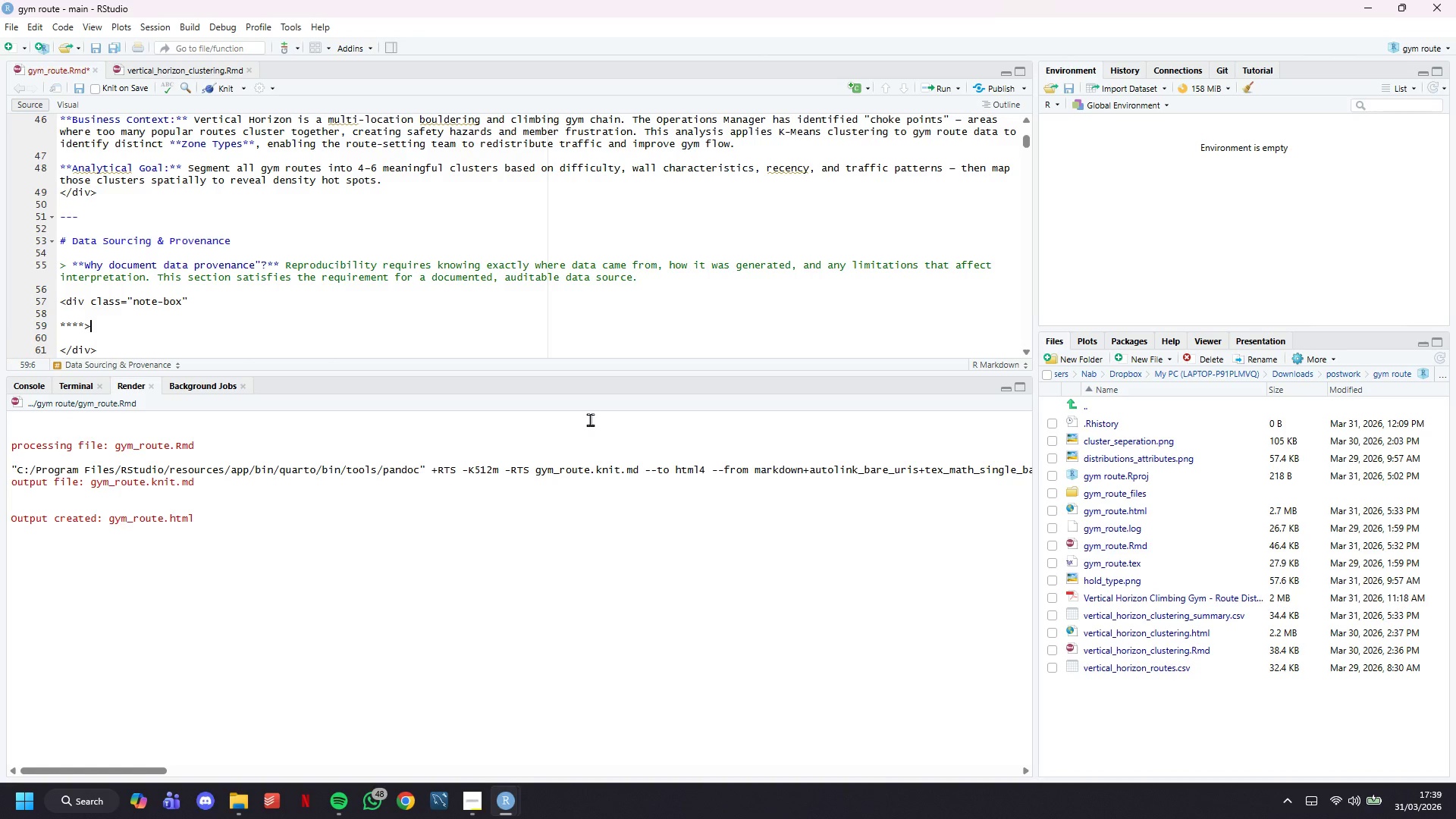 
key(Backspace)
 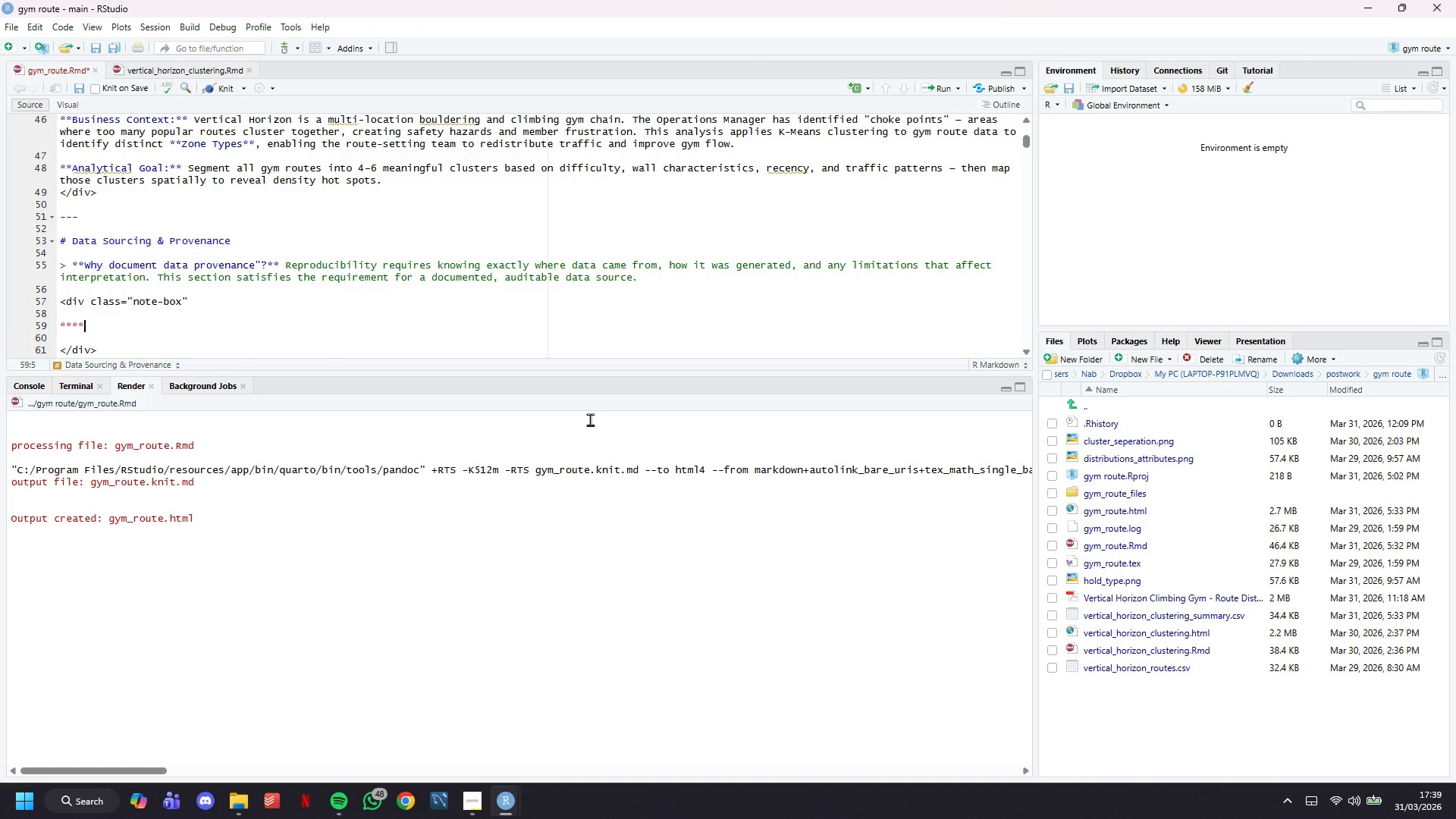 
key(ArrowUp)
 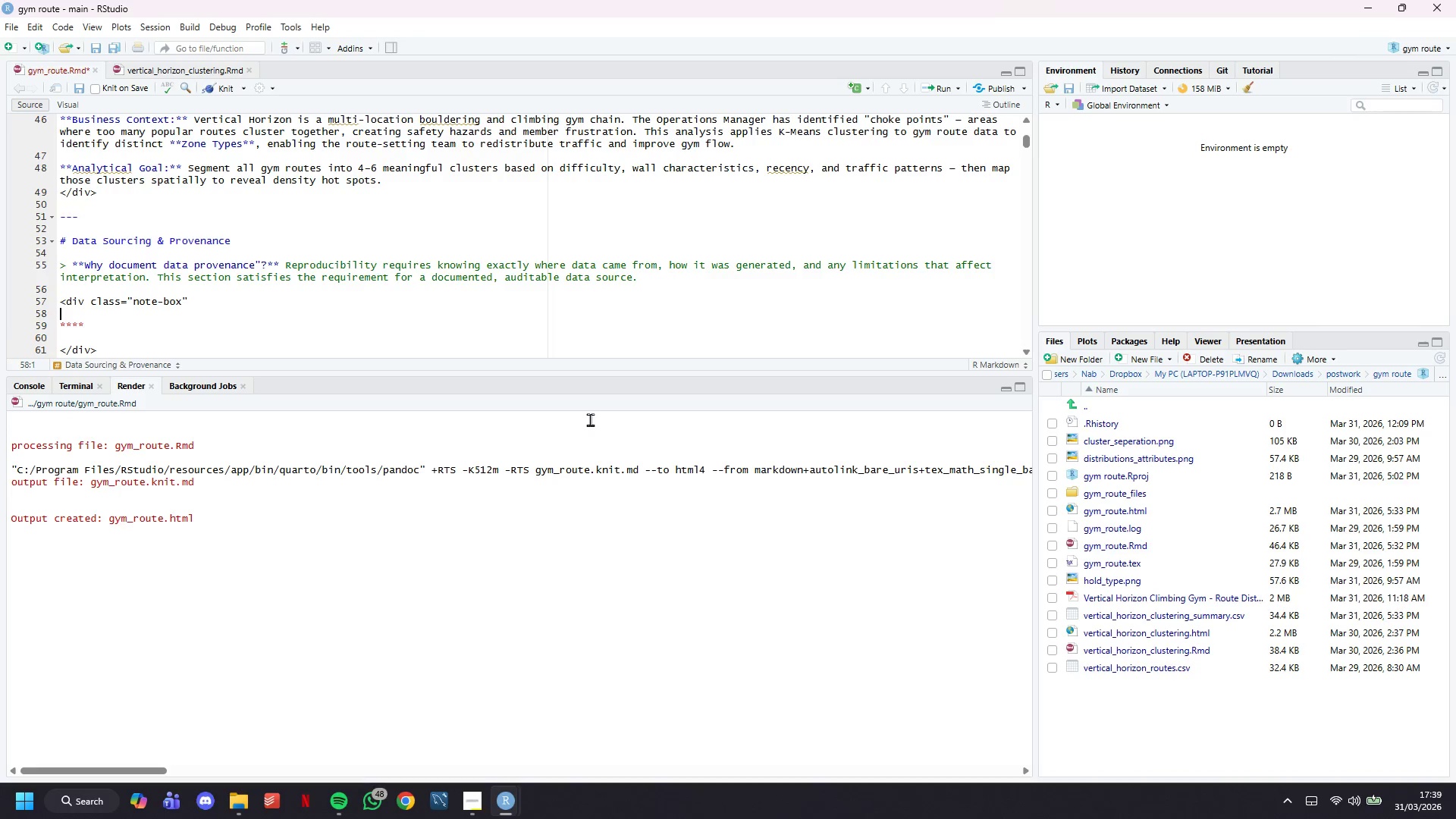 
key(ArrowLeft)
 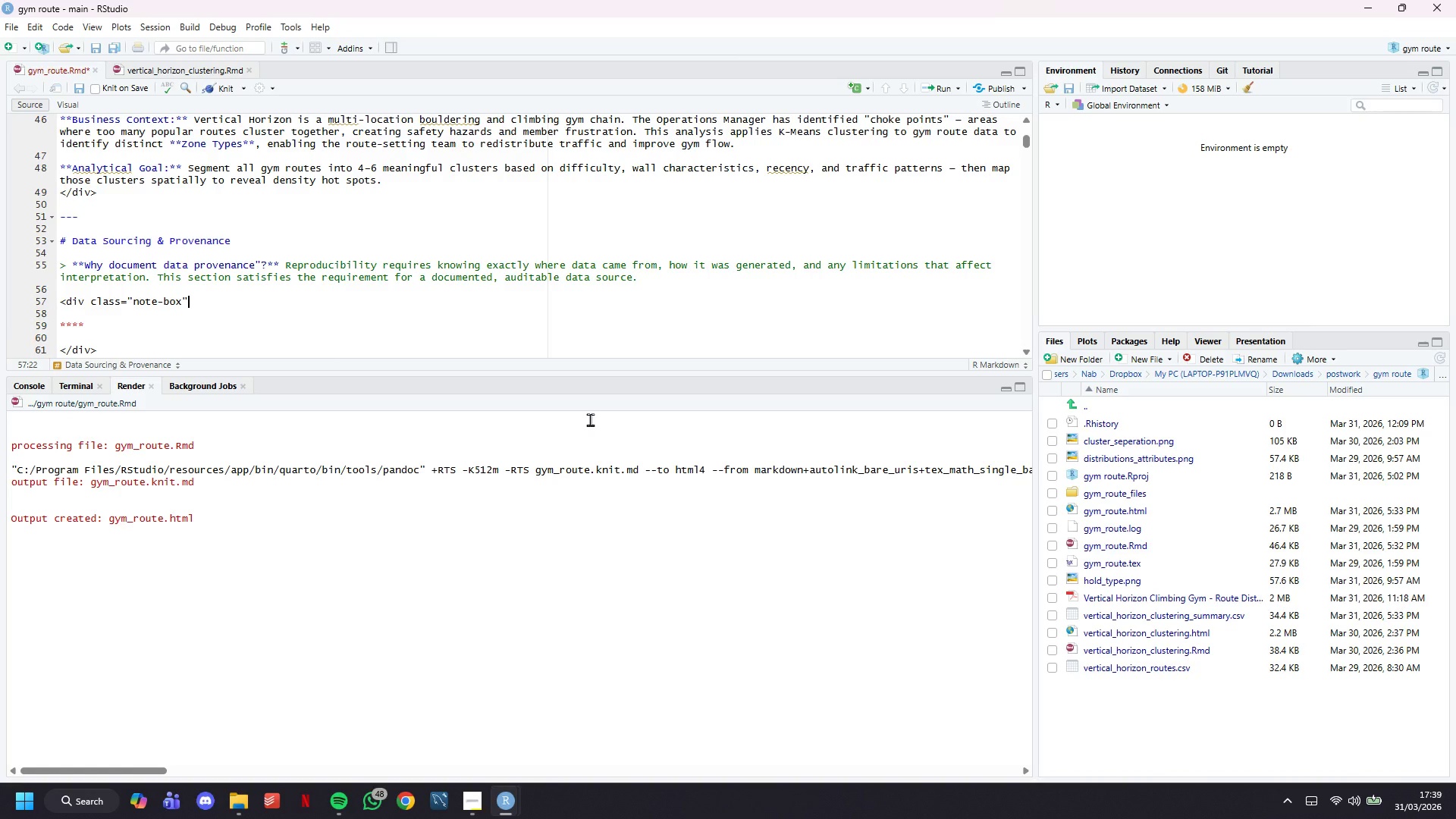 
key(Shift+Slash)
 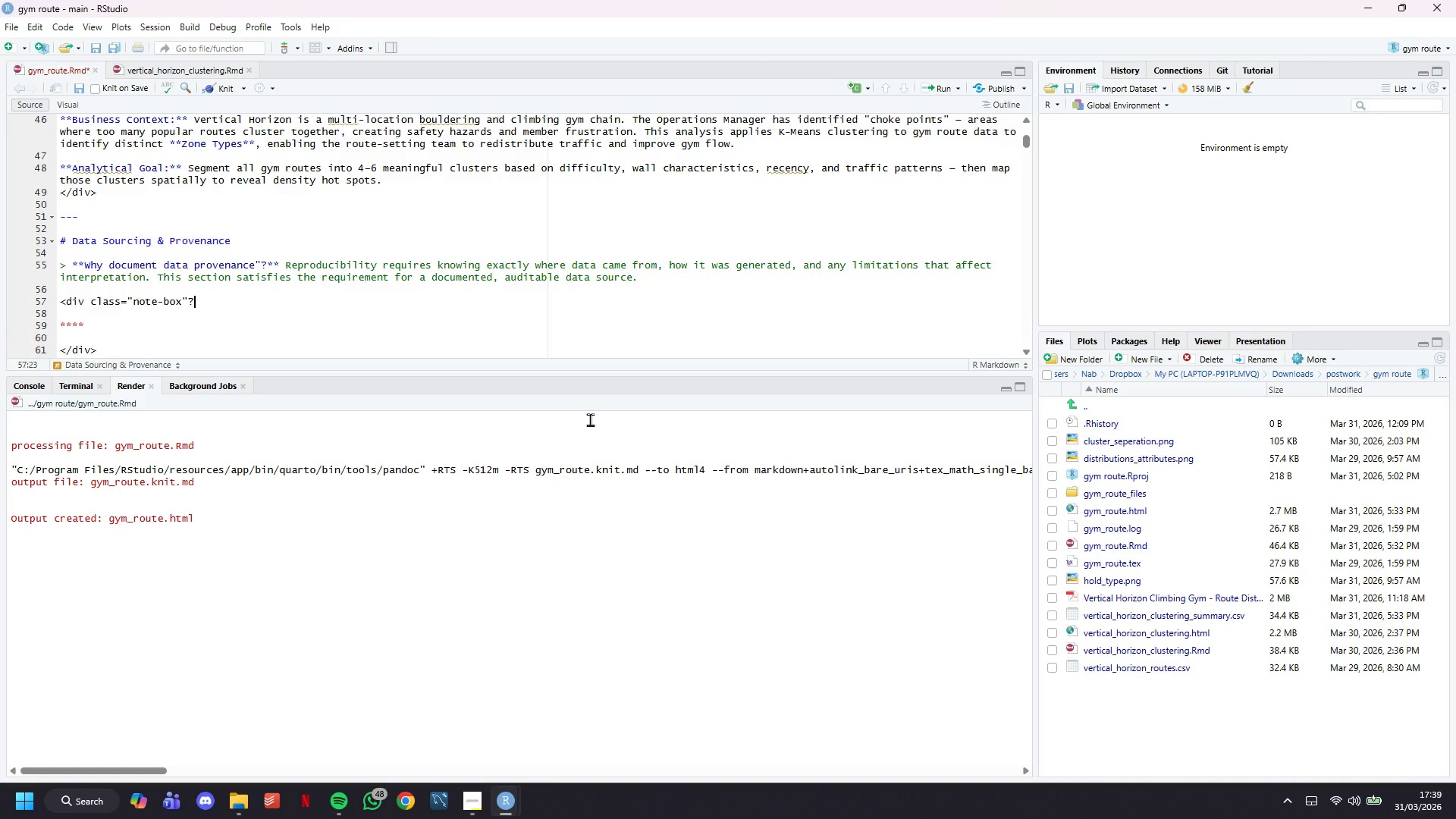 
key(Backspace)
 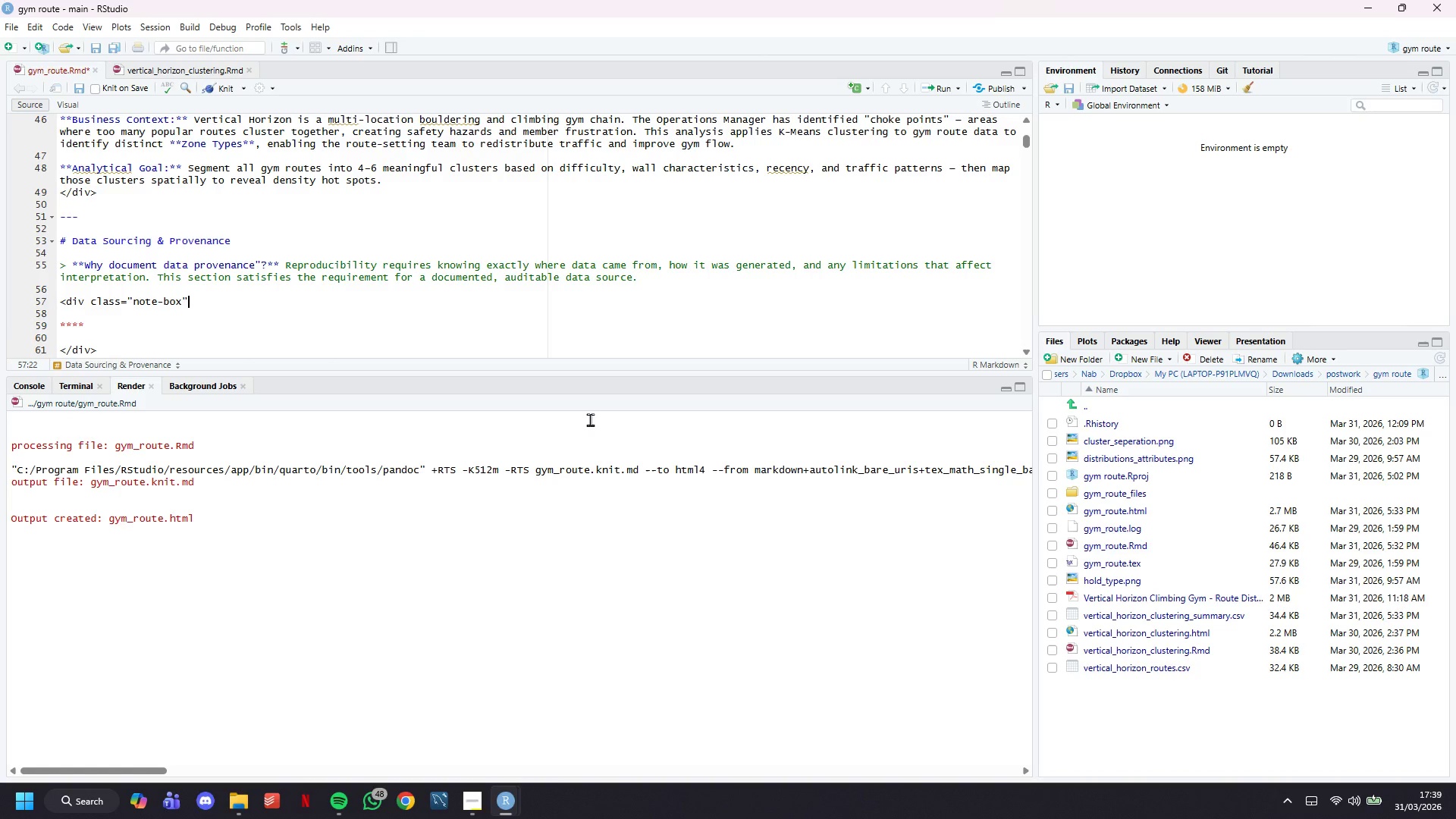 
key(Shift+Period)
 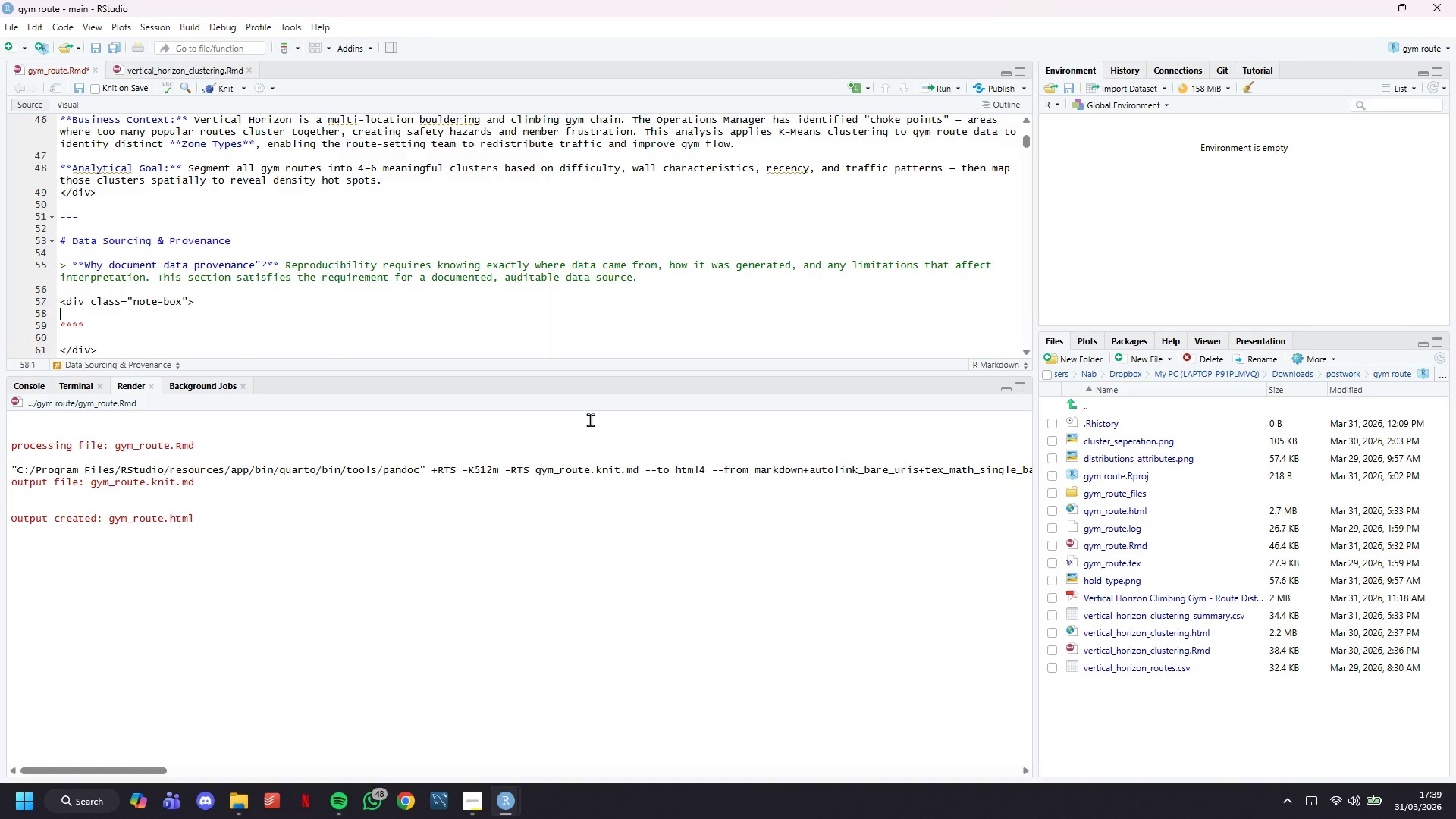 
key(ArrowDown)
 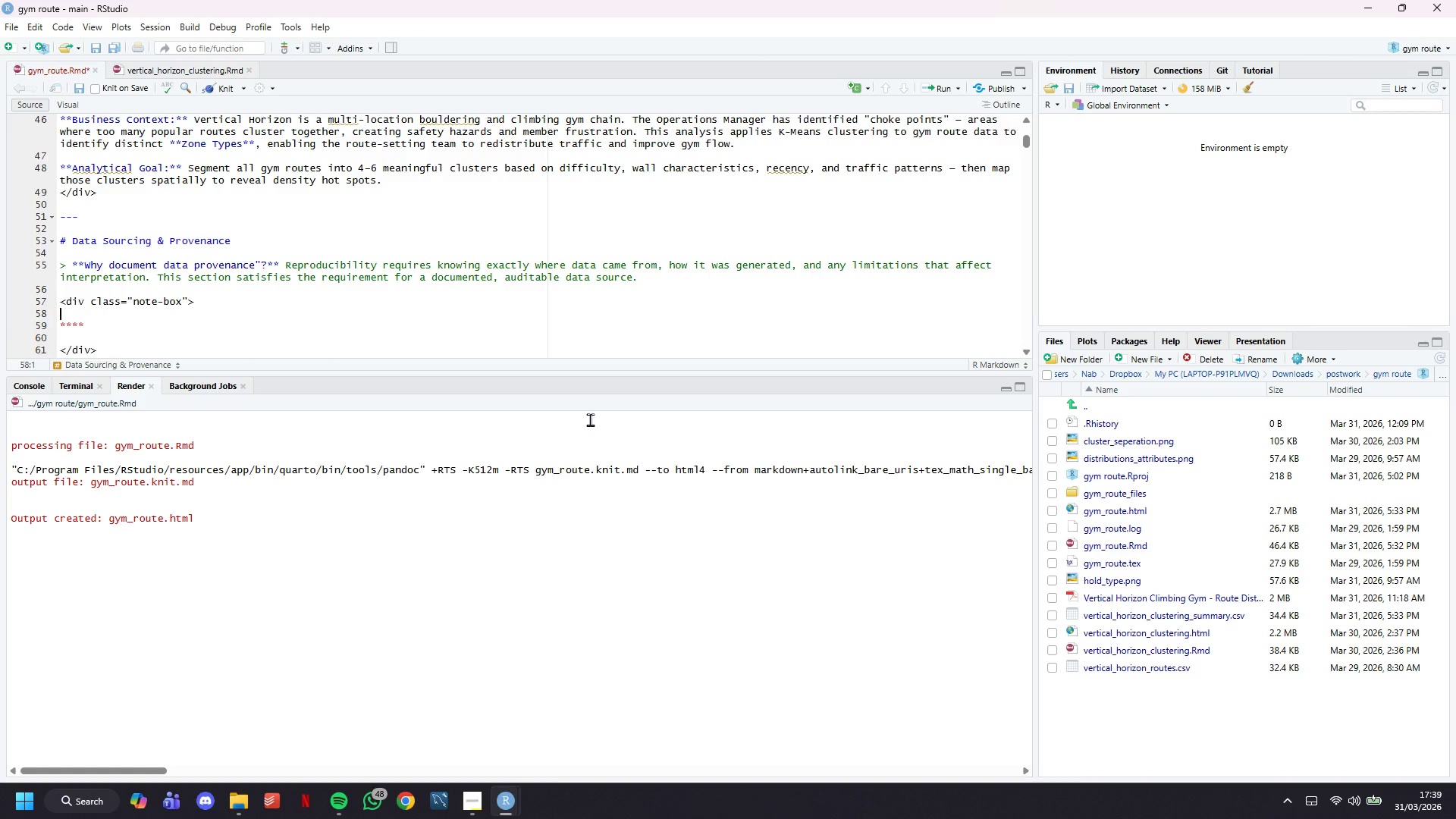 
key(ArrowDown)
 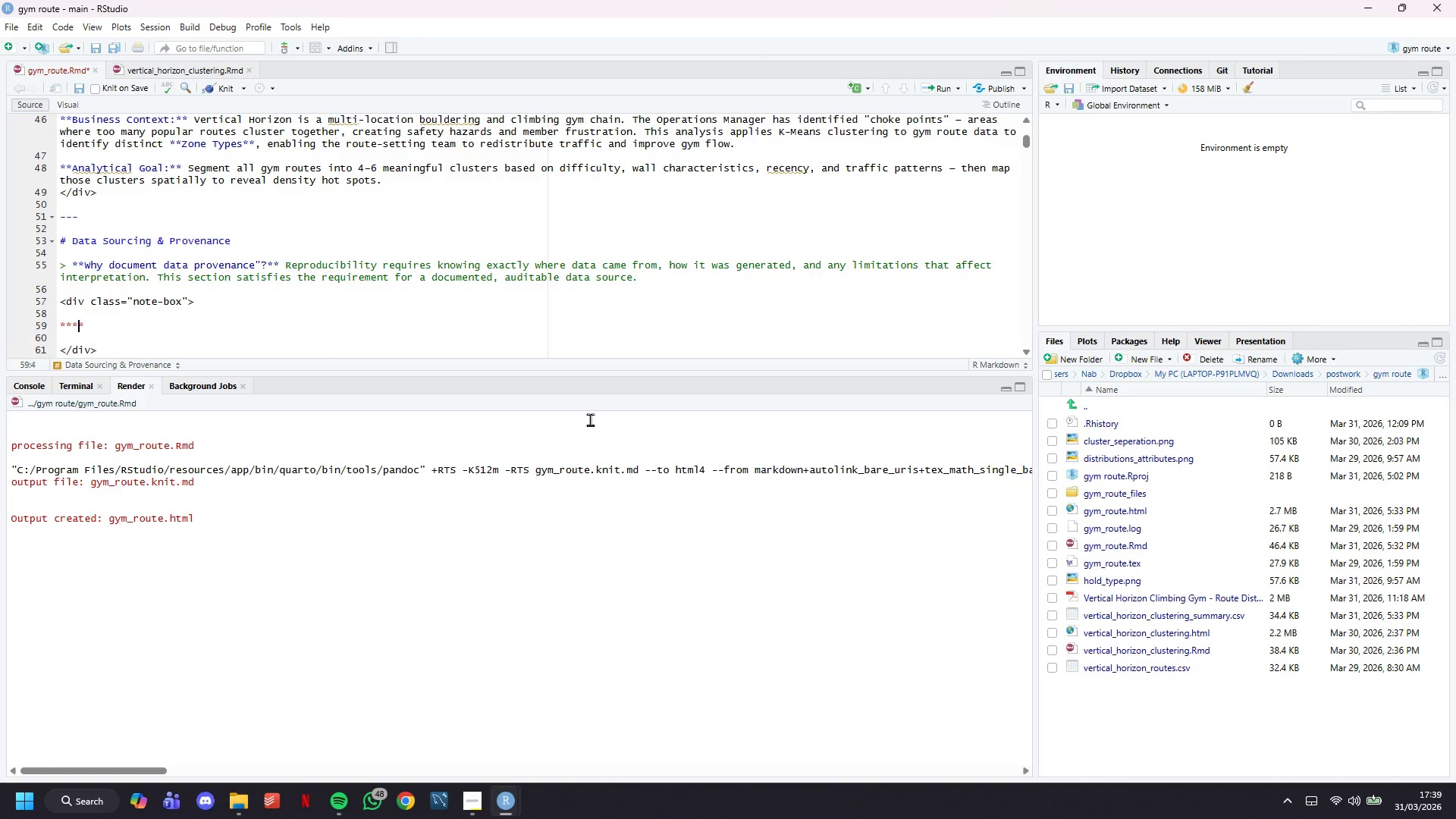 
key(ArrowLeft)
 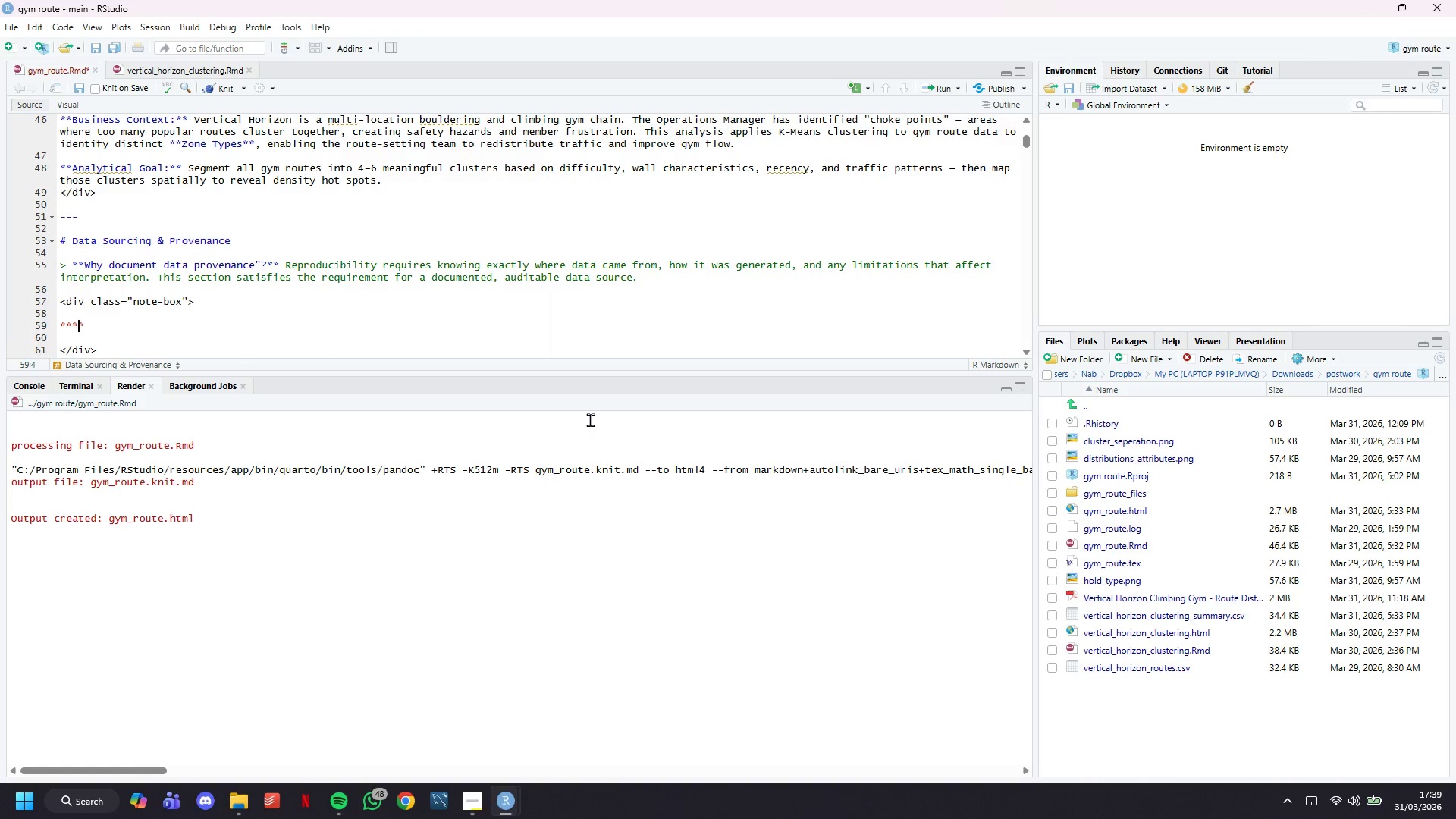 
key(ArrowLeft)
 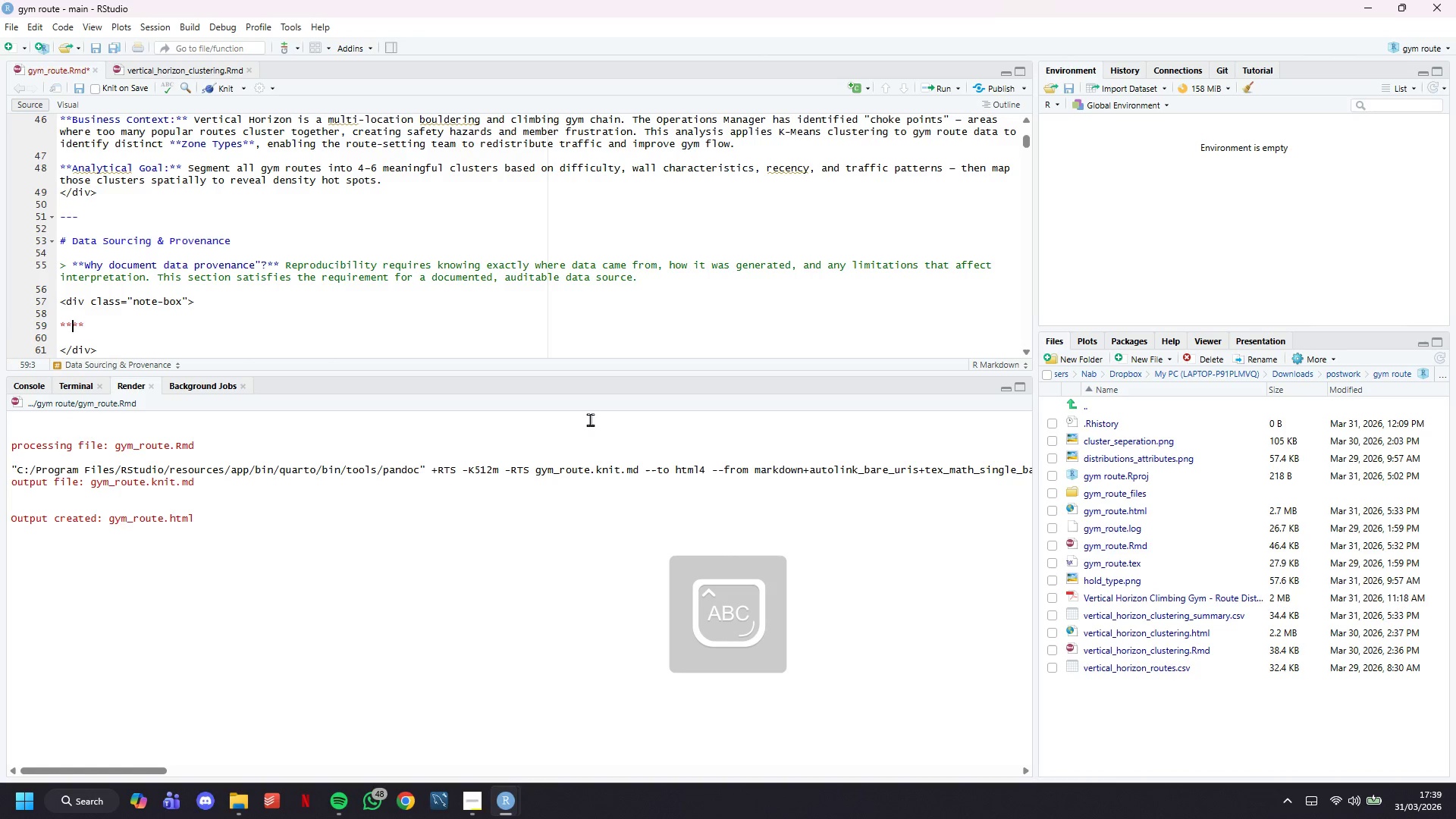 
type(Data )
key(Backspace)
type(se6)
key(Backspace)
type(t ChoiceL)
key(Backspace)
type(:)
 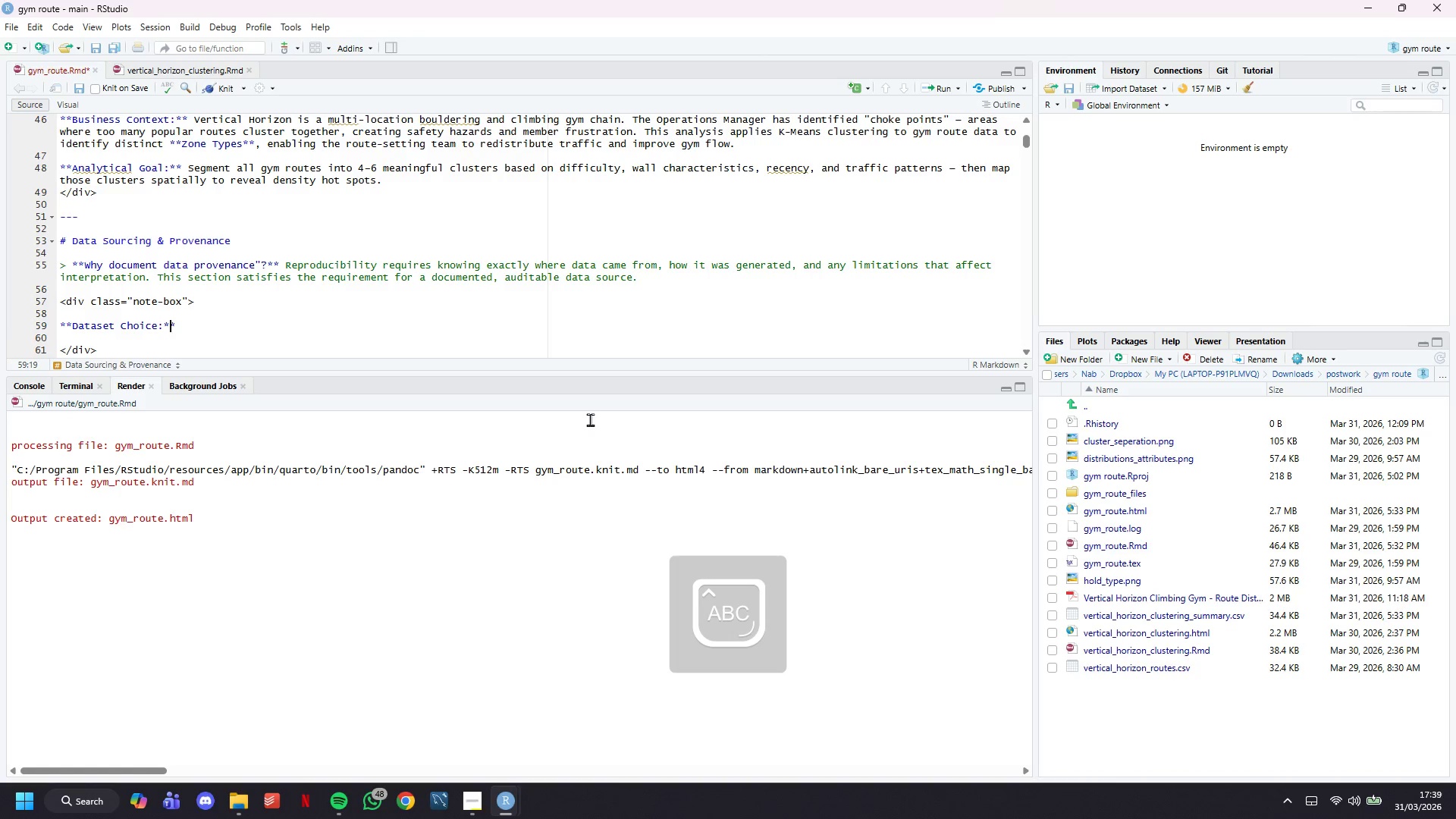 
 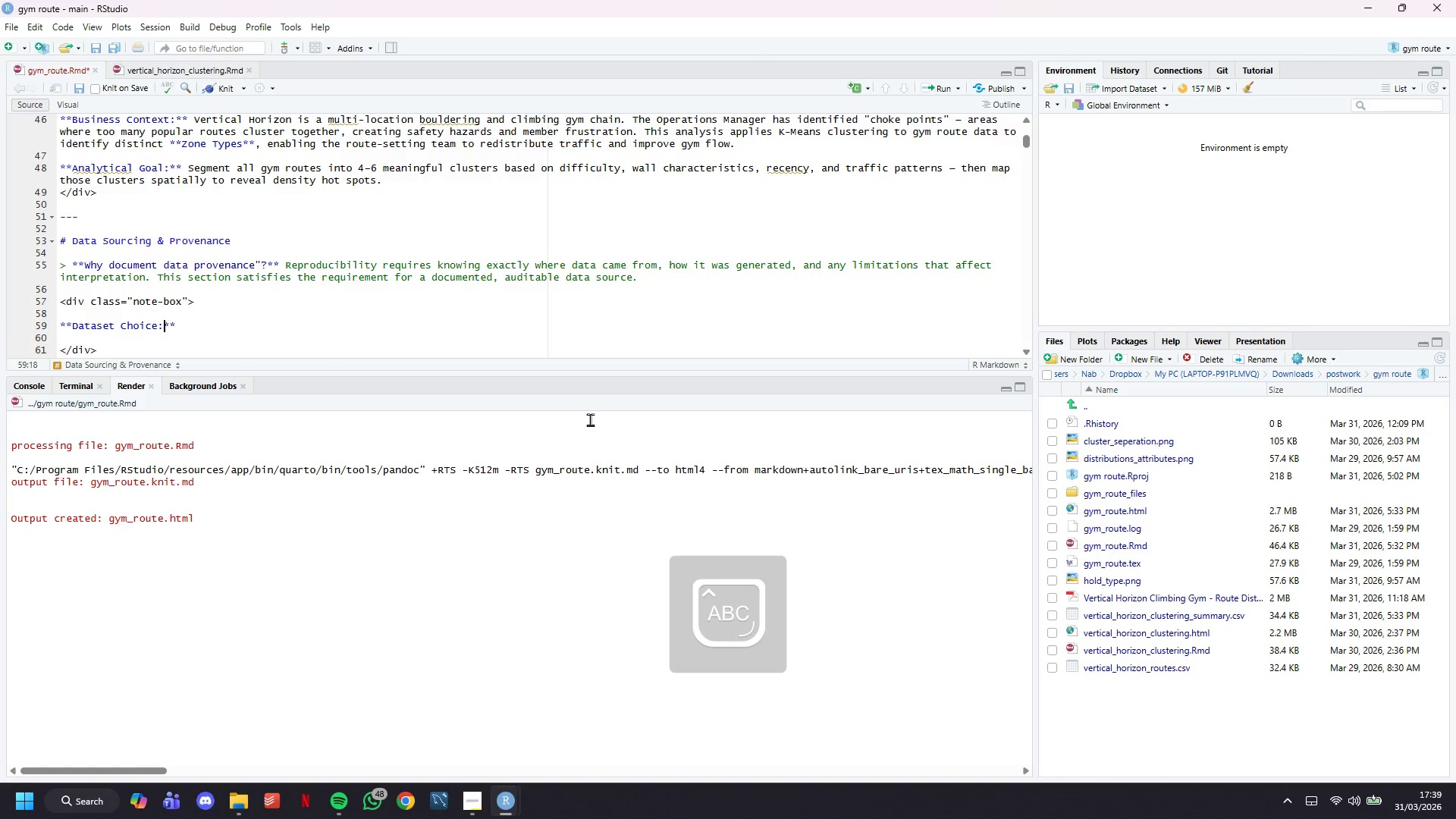 
key(ArrowRight)
 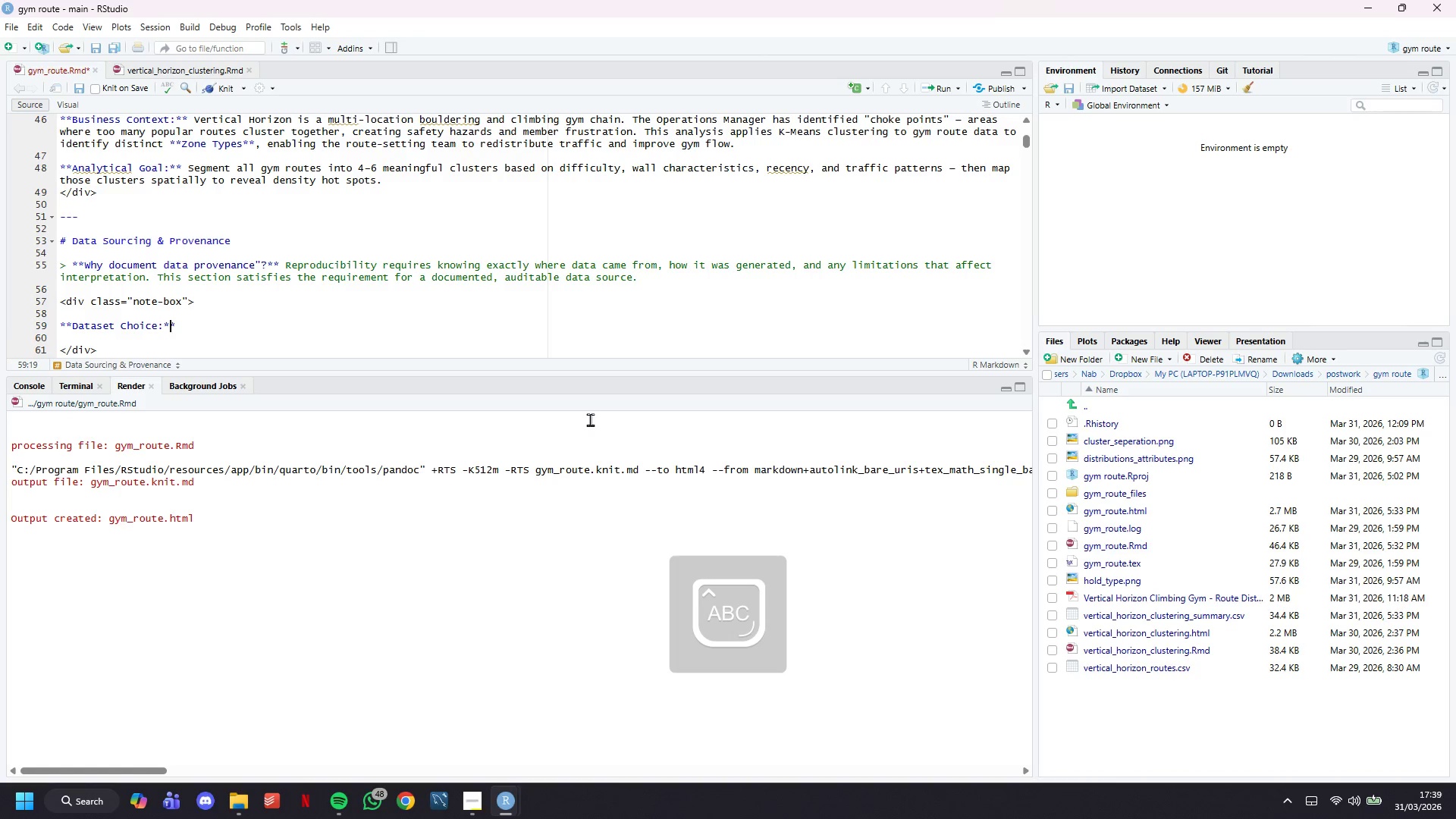 
key(ArrowRight)
 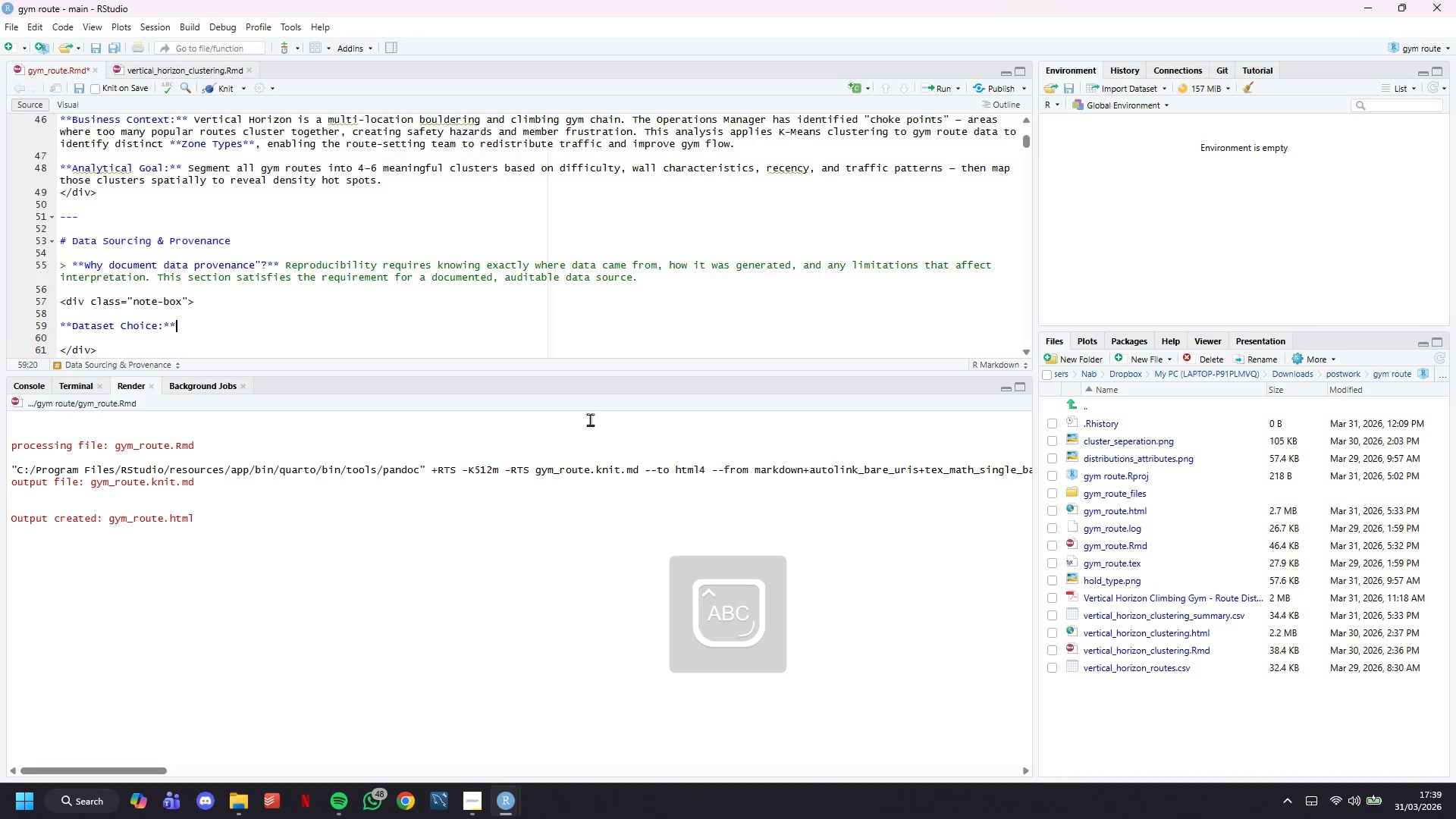 
type( This analysis s)
key(Backspace)
type(yse)
key(Backspace)
key(Backspace)
key(Backspace)
type(usea)
key(Backspace)
type(s a ****)
 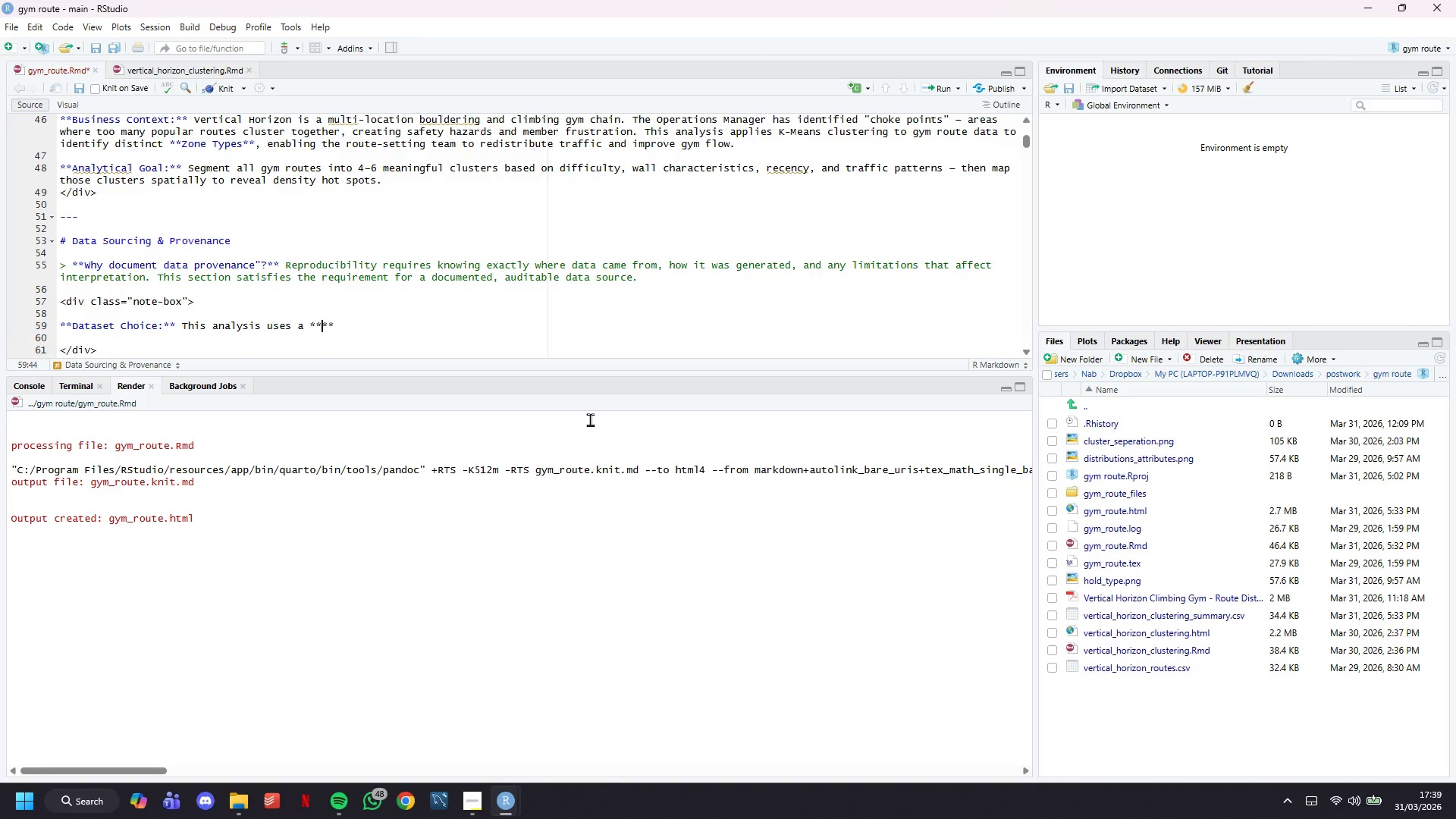 
 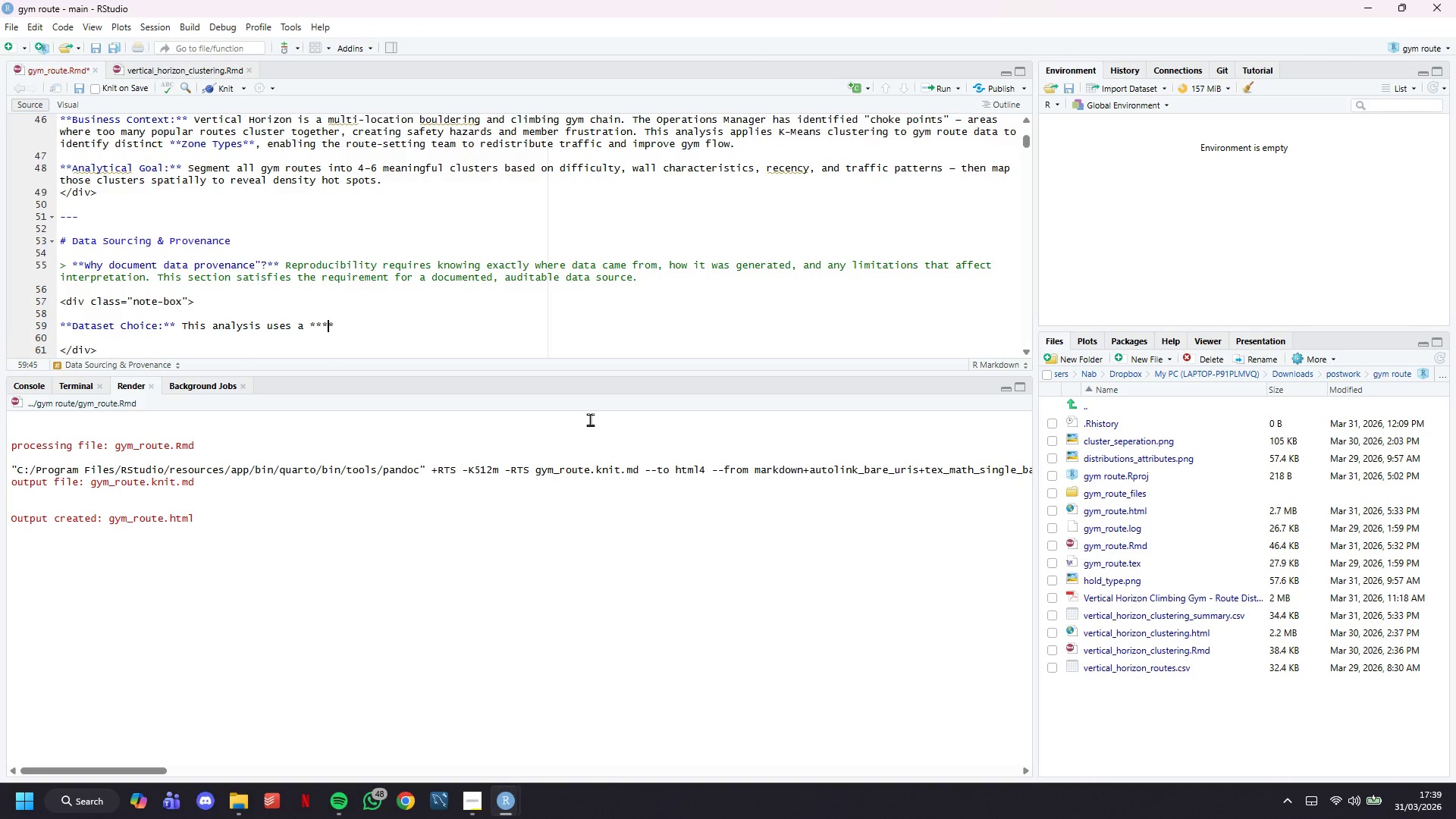 
key(ArrowLeft)
 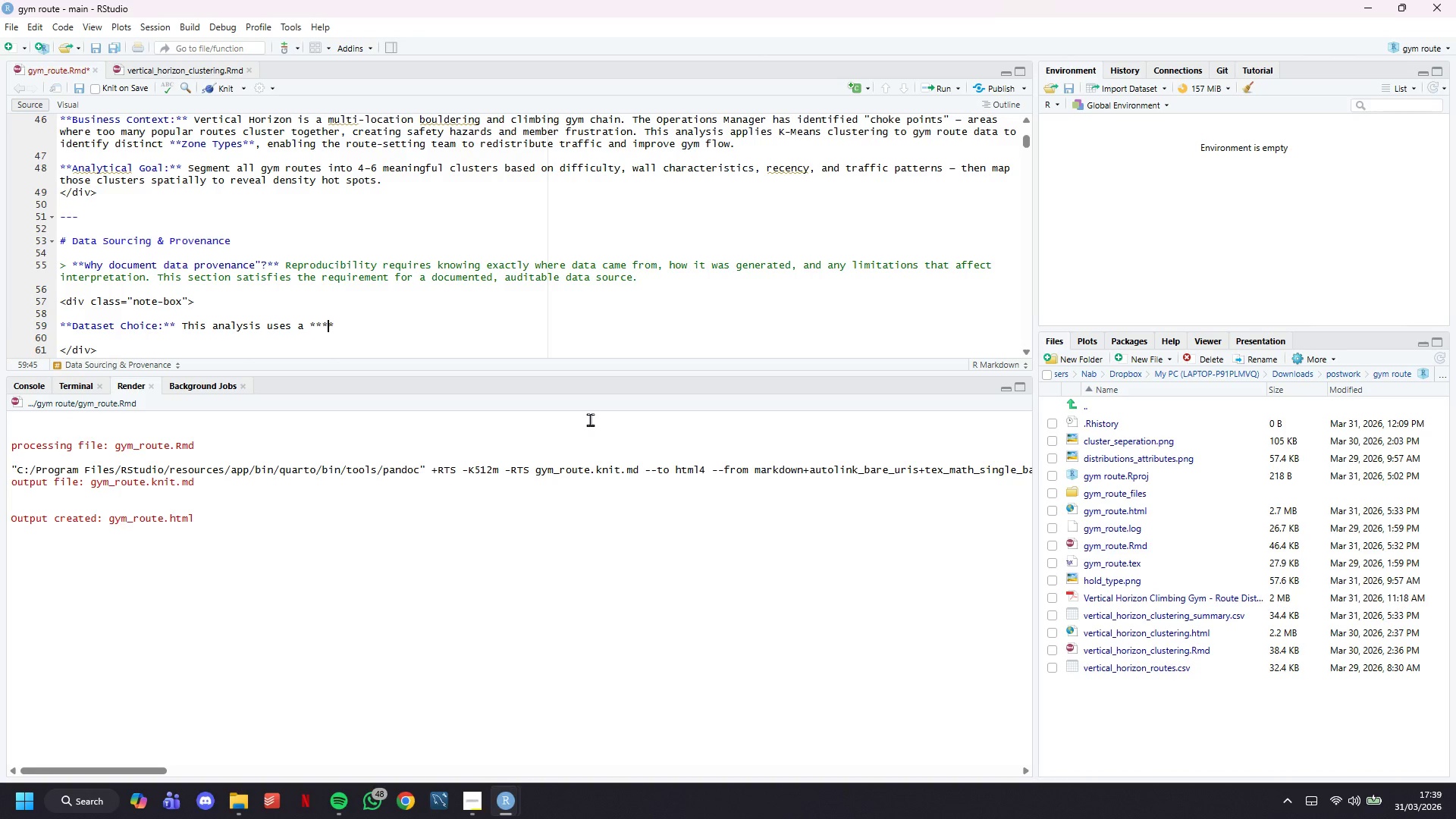 
key(ArrowLeft)
 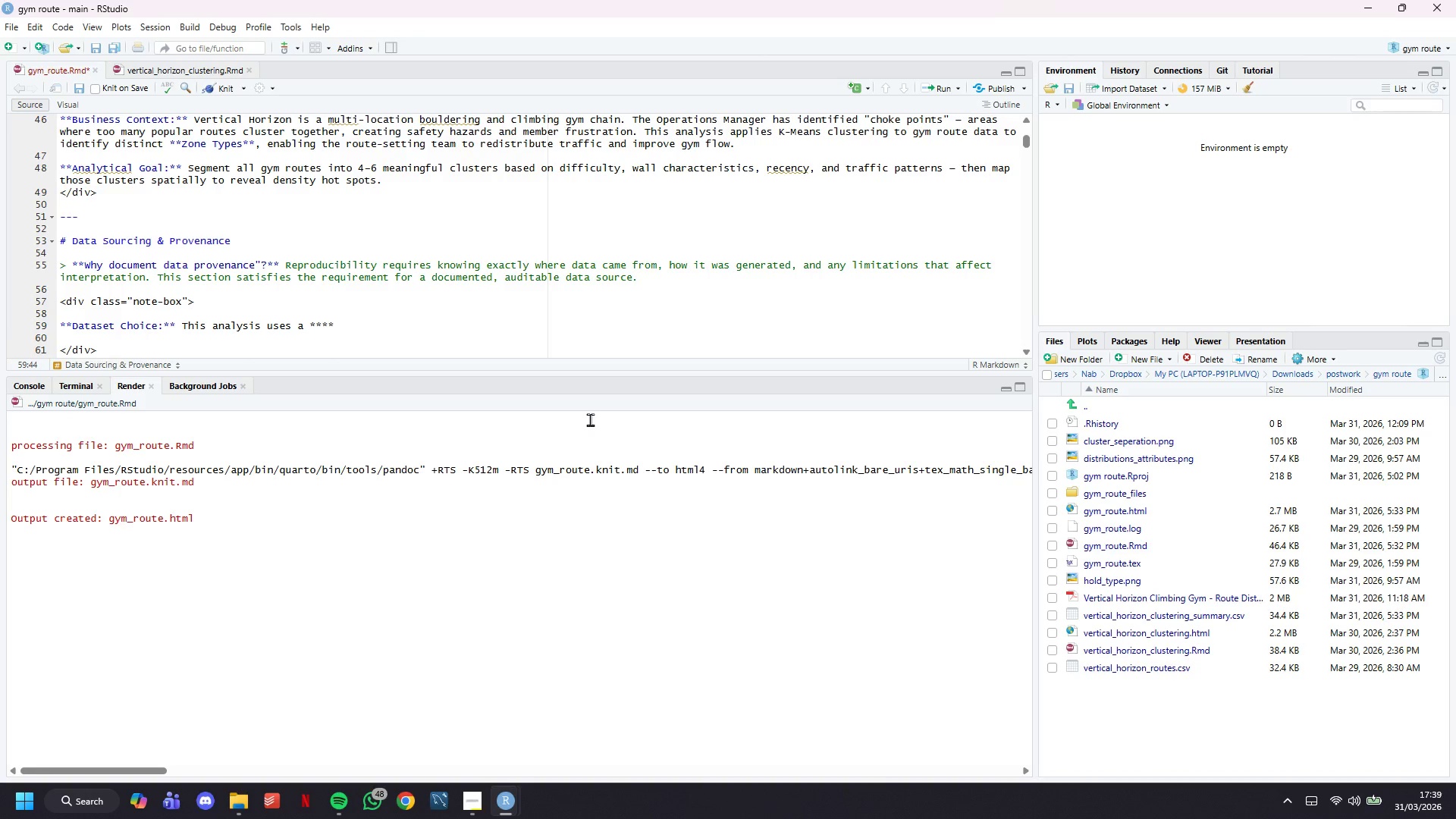 
type(synthesz)
key(Backspace)
type(ized gym-specific log)
 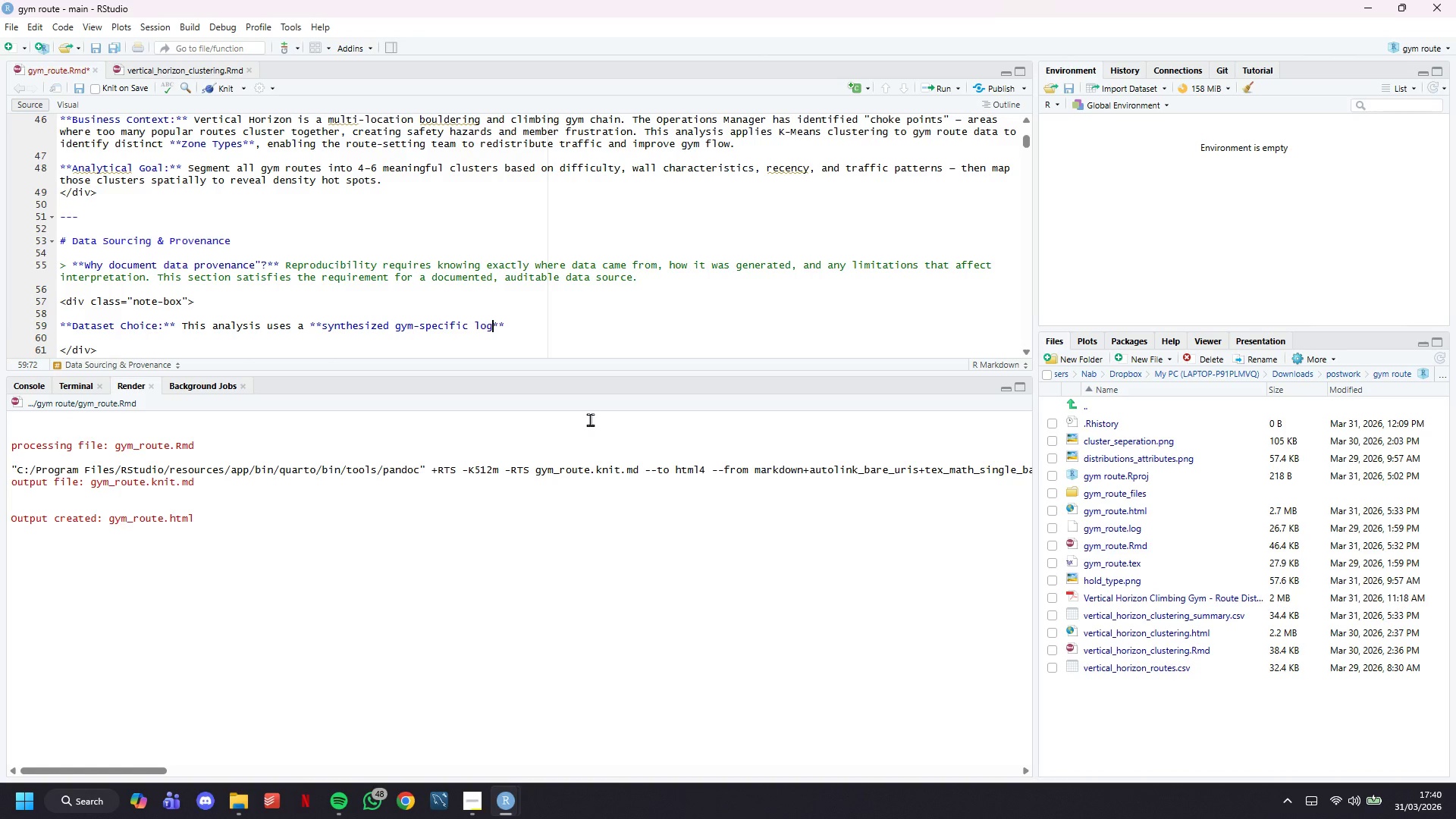 
key(ArrowRight)
 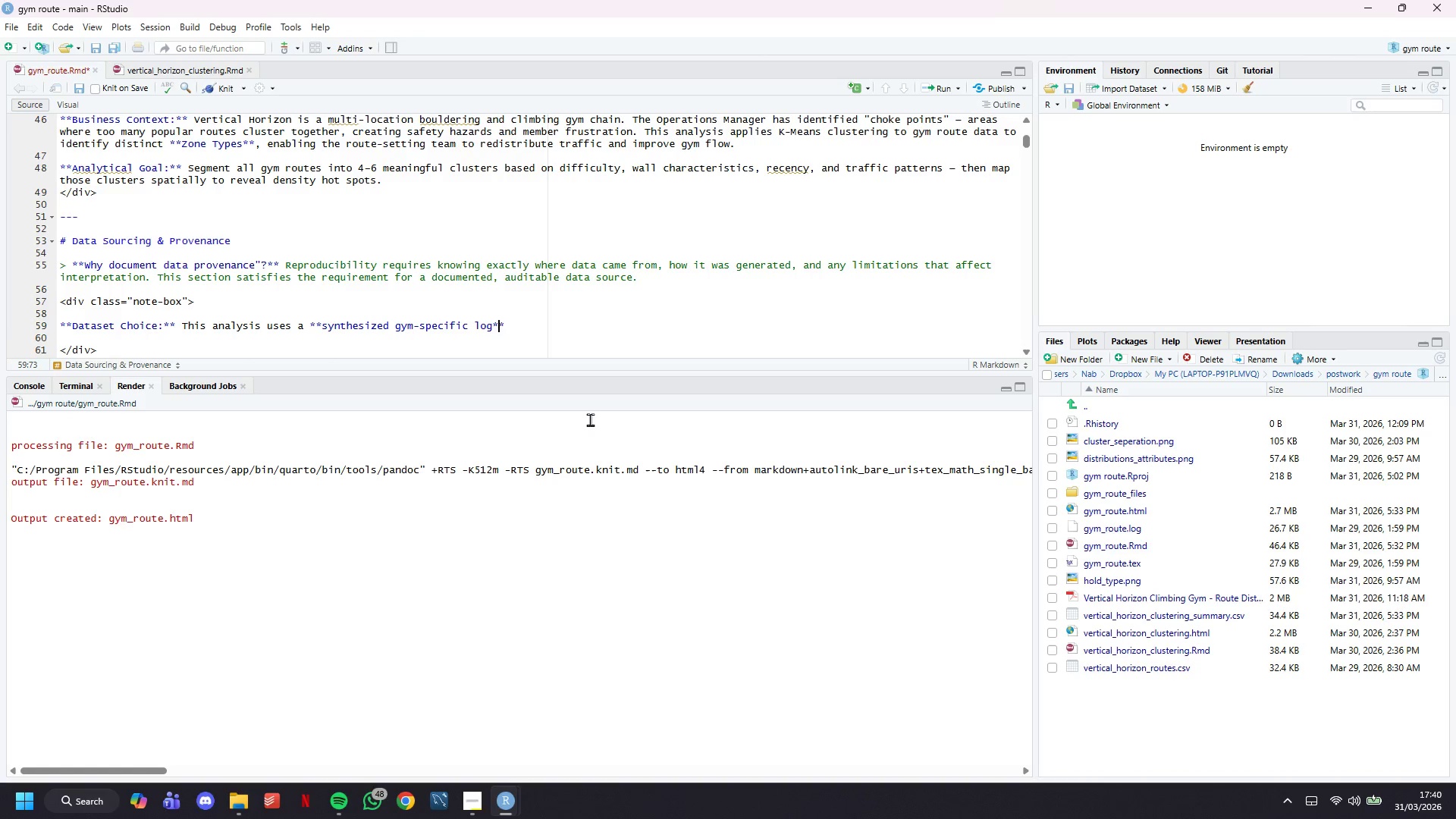 
key(ArrowRight)
 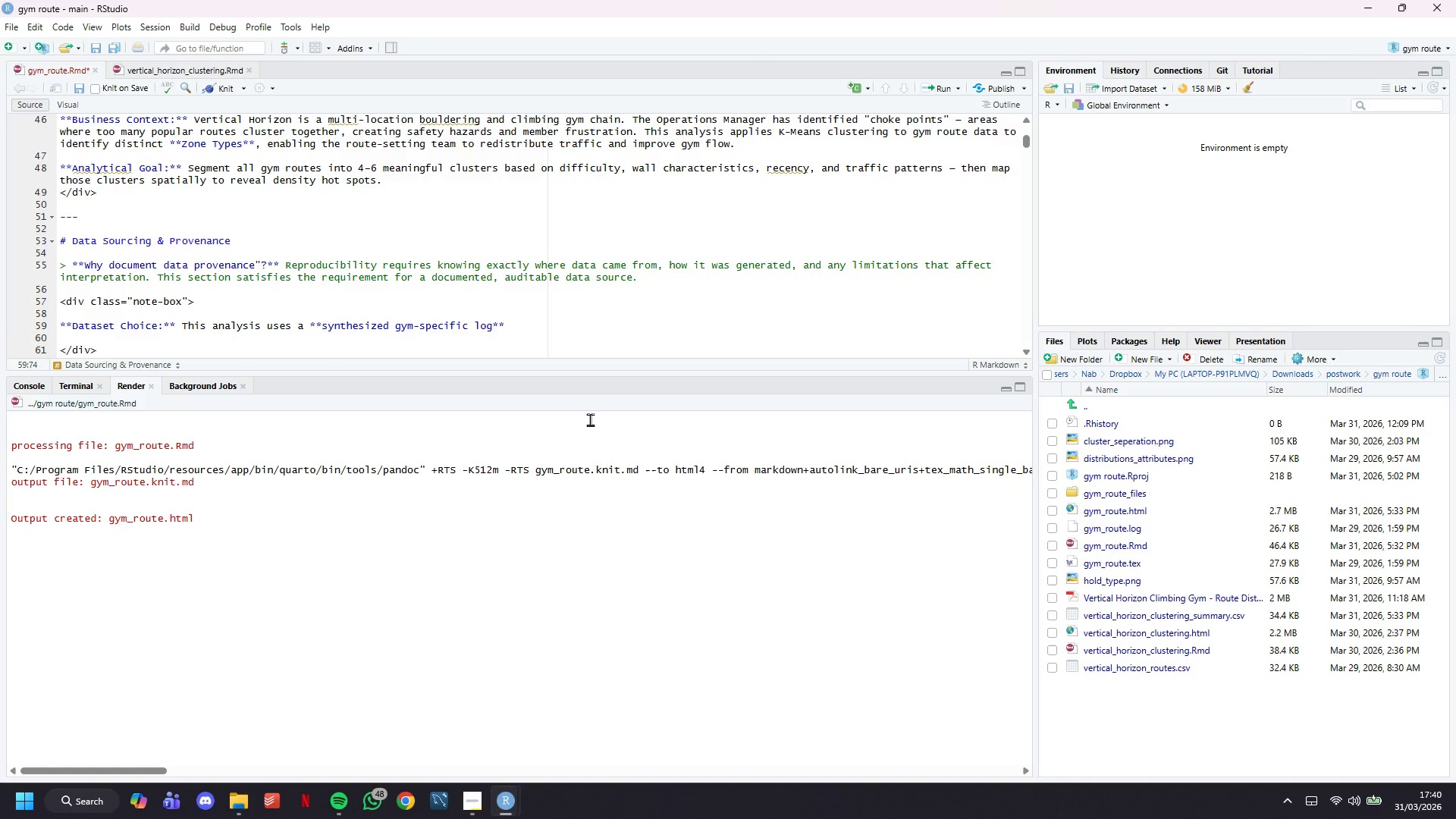 
type( modeled )
 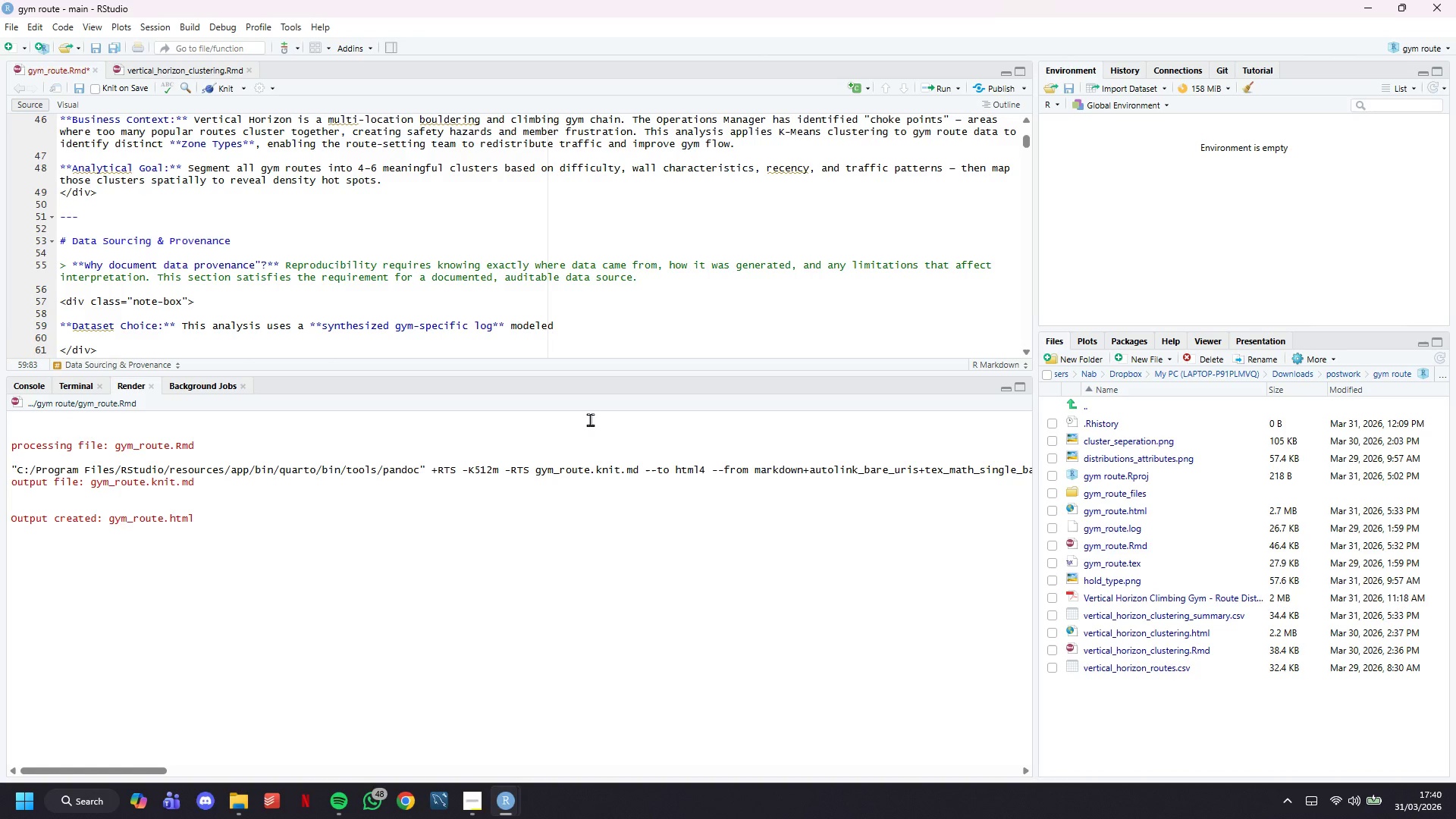 
wait(5.06)
 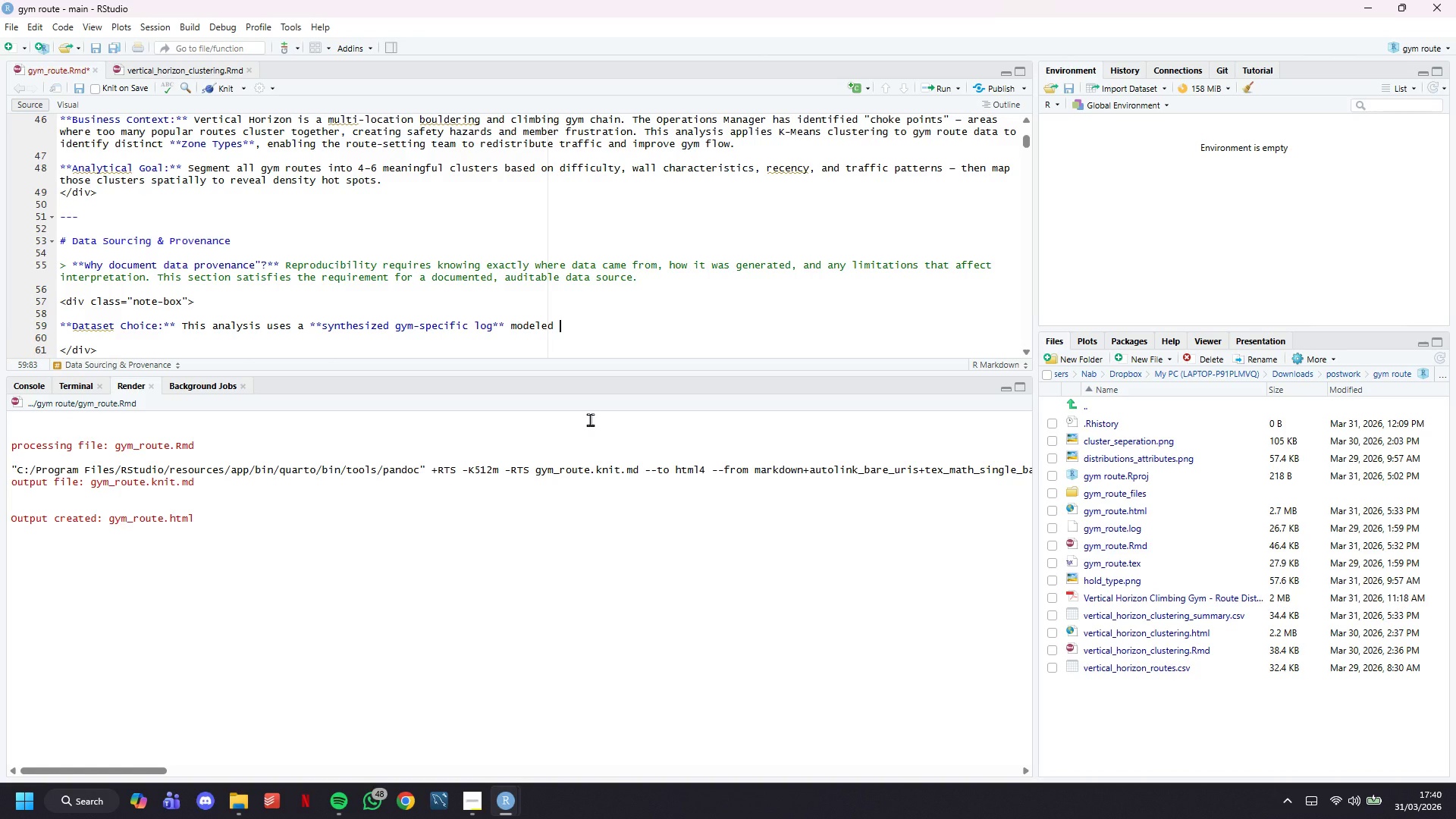 
type(on the schema and variable distributions from publicly available climbing daa)
key(Backspace)
type(tabases, specificl)
key(Backspace)
type(ally:)
 